 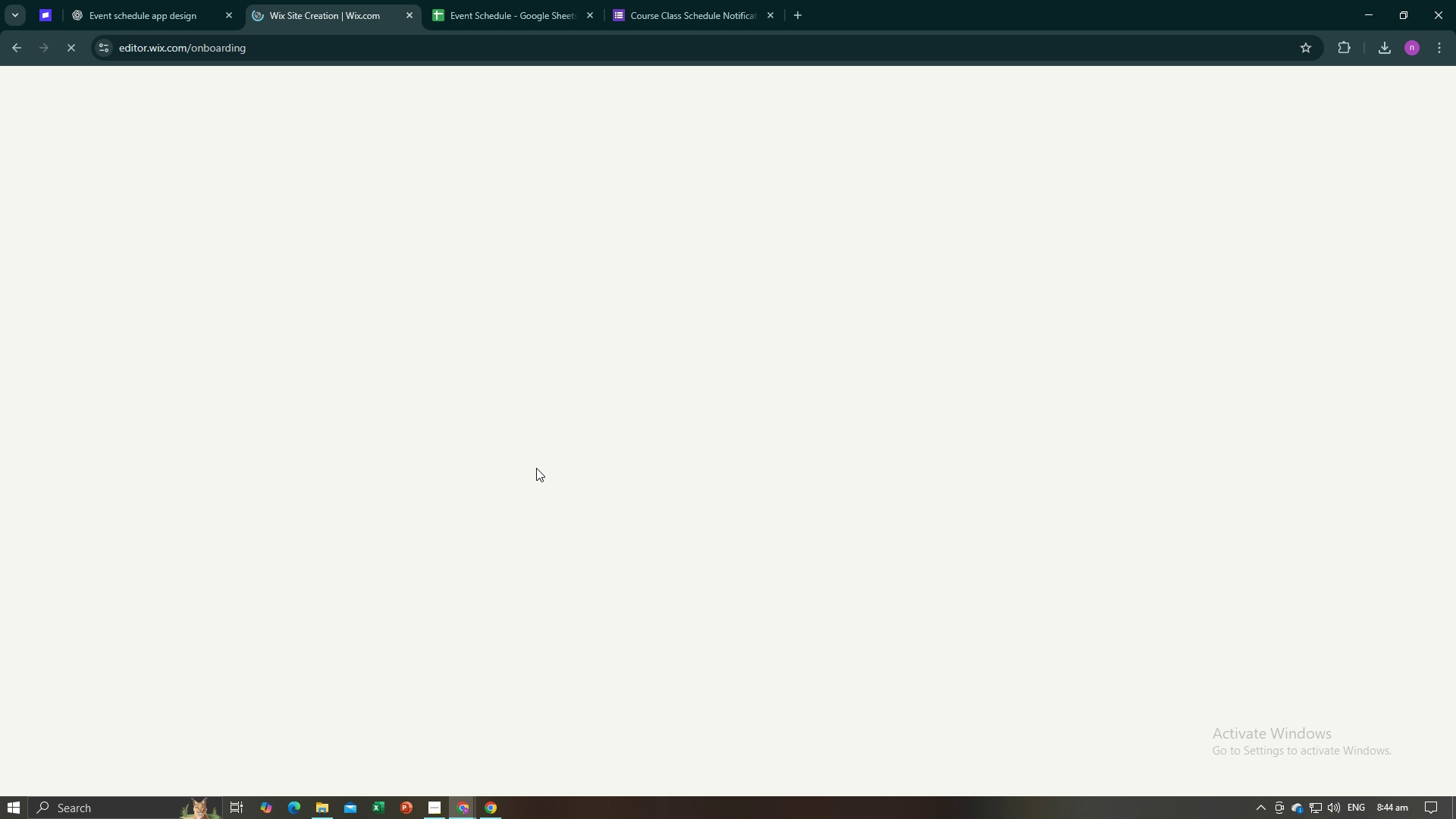 
key(Alt+Tab)
 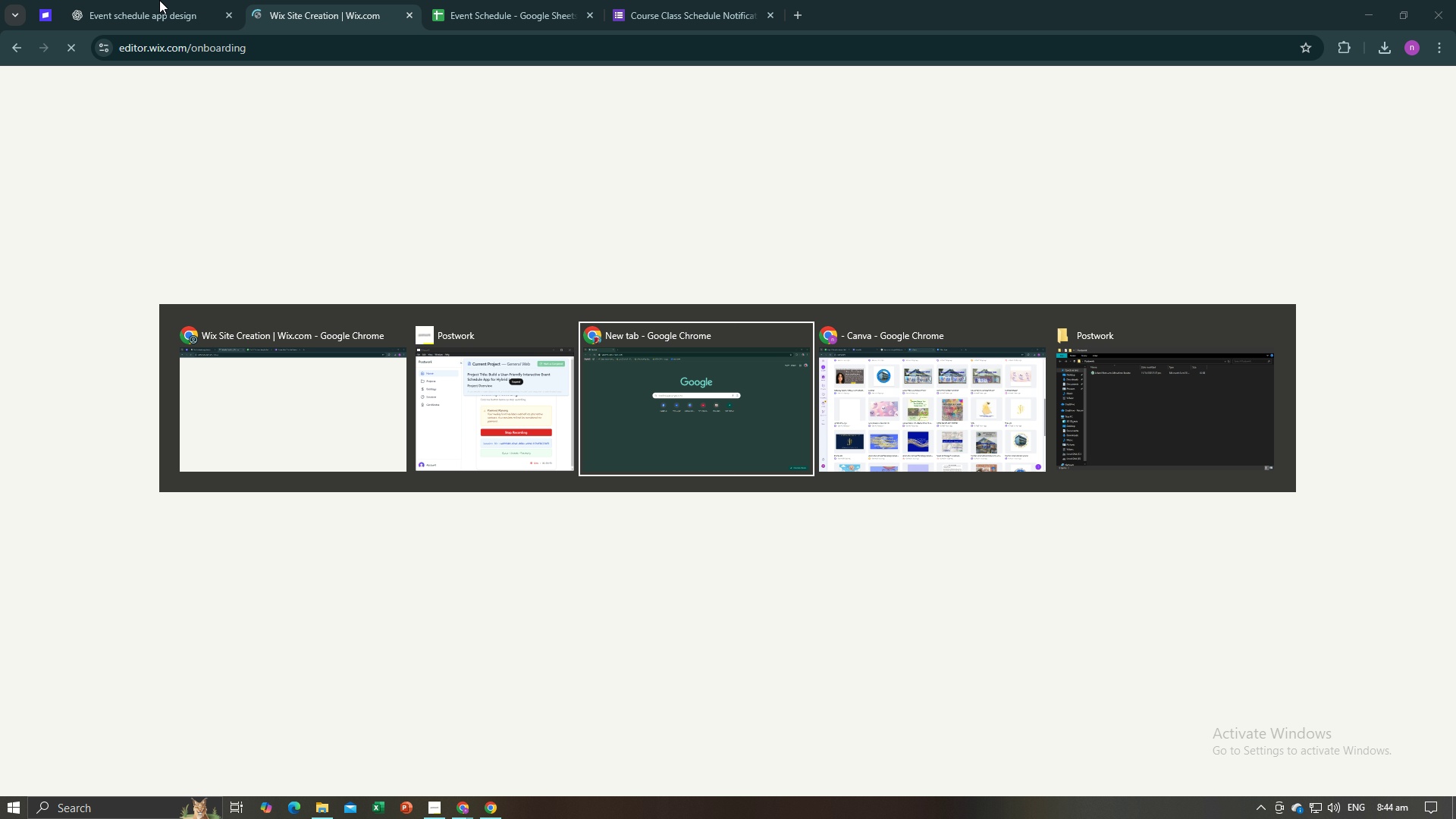 
key(Alt+Tab)
 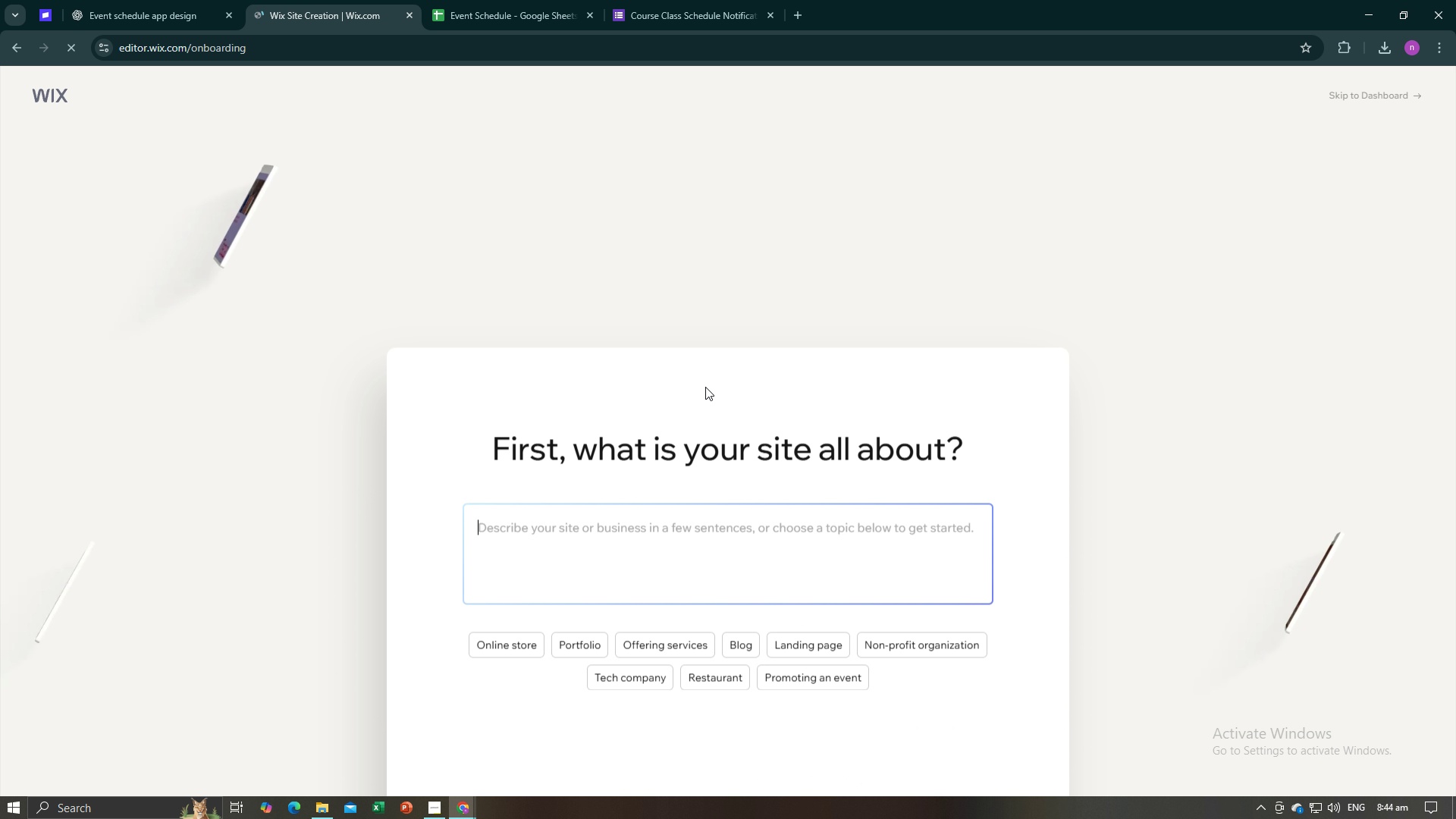 
left_click([536, 356])
 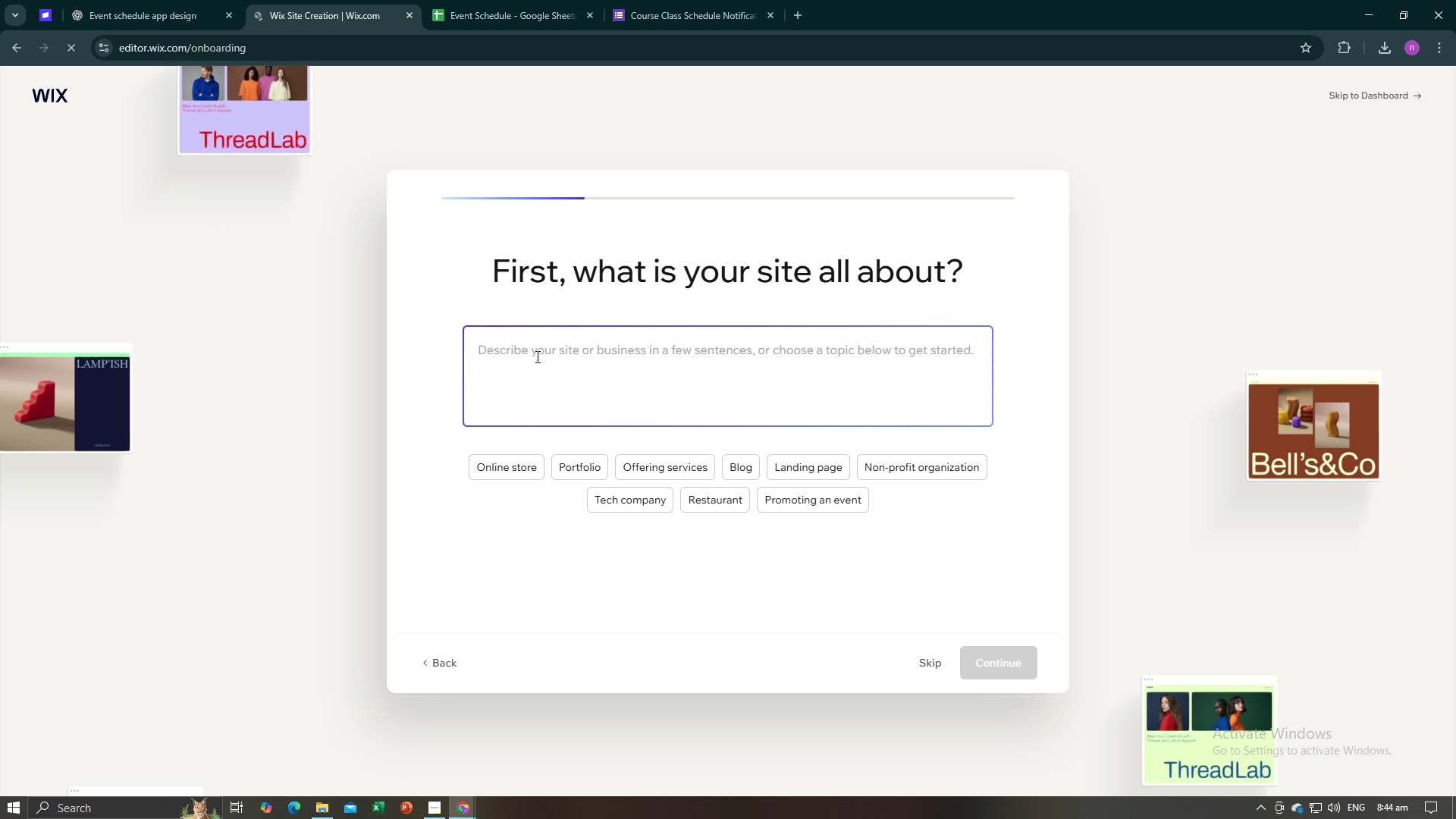 
type(Mock setr)
key(Backspace)
type( up of Schedule Event )
key(Backspace)
key(Backspace)
key(Backspace)
key(Backspace)
key(Backspace)
key(Backspace)
type(Course )
key(Backspace)
key(Backspace)
key(Backspace)
key(Backspace)
key(Backspace)
key(Backspace)
type(Course Sh)
key(Backspace)
type(cheduloe )
key(Backspace)
key(Backspace)
key(Backspace)
type(e for the Su)
key(Backspace)
type(tudet)
key(Backspace)
type(nts)
 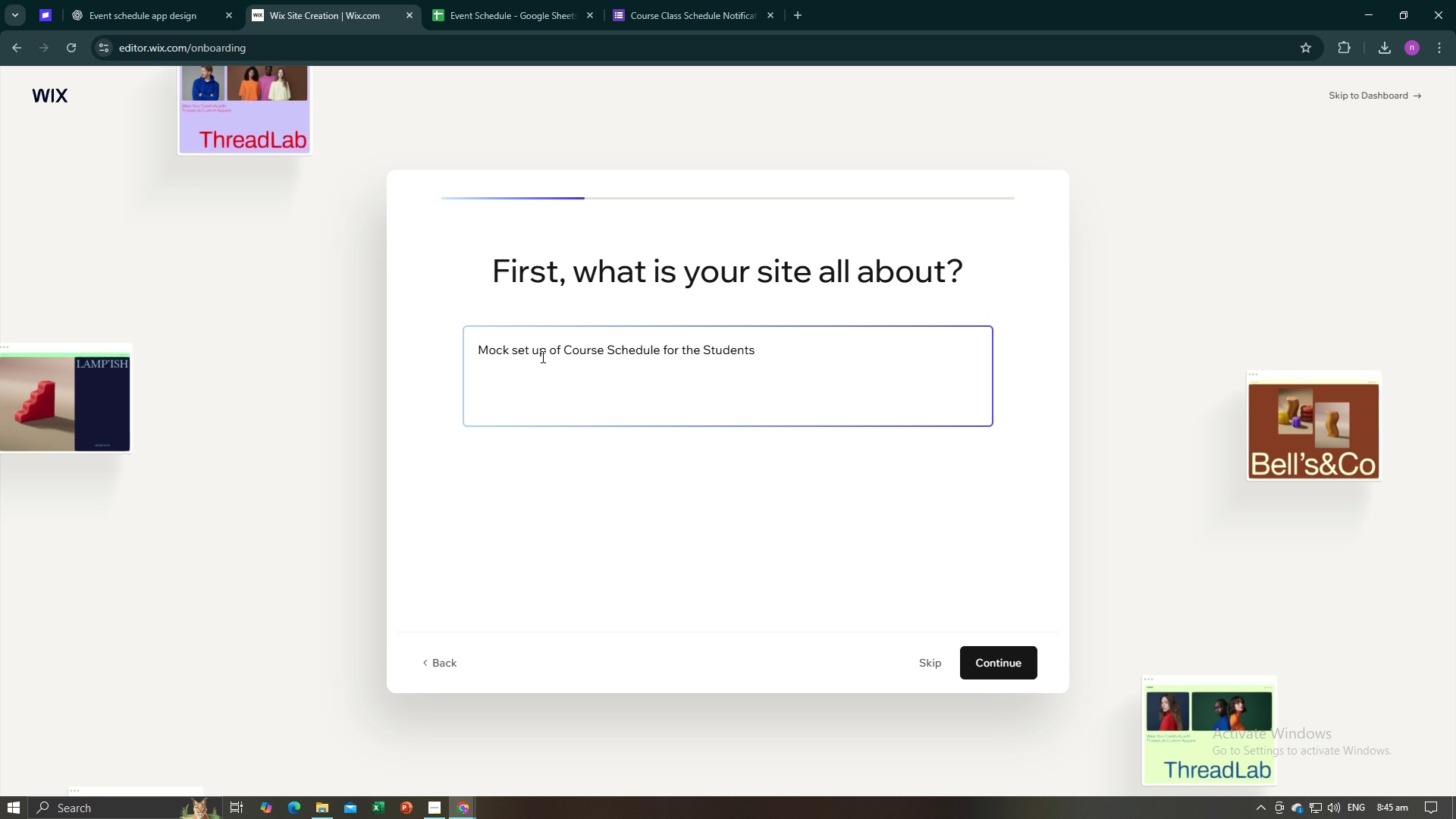 
left_click([984, 651])
 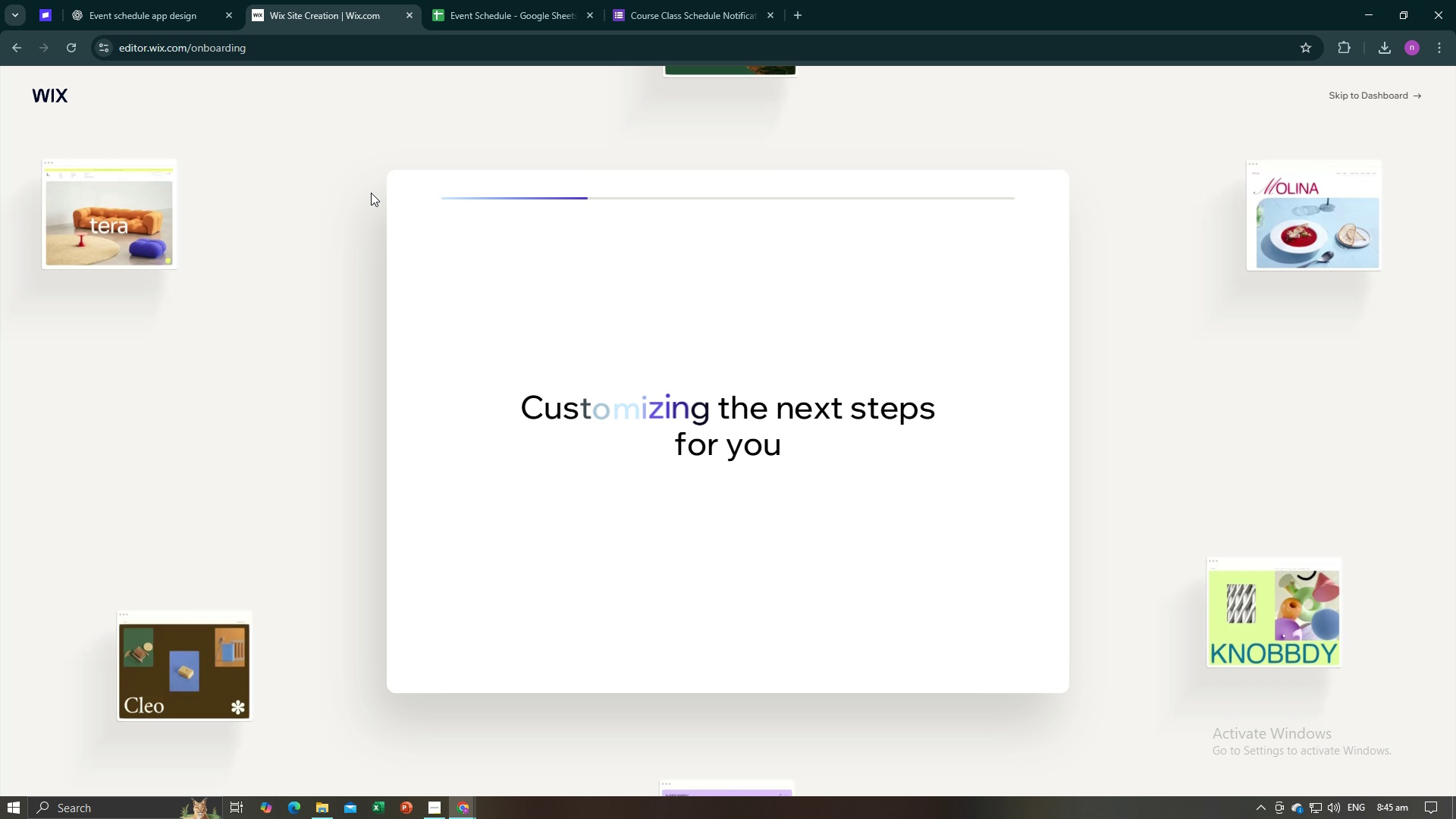 
wait(11.51)
 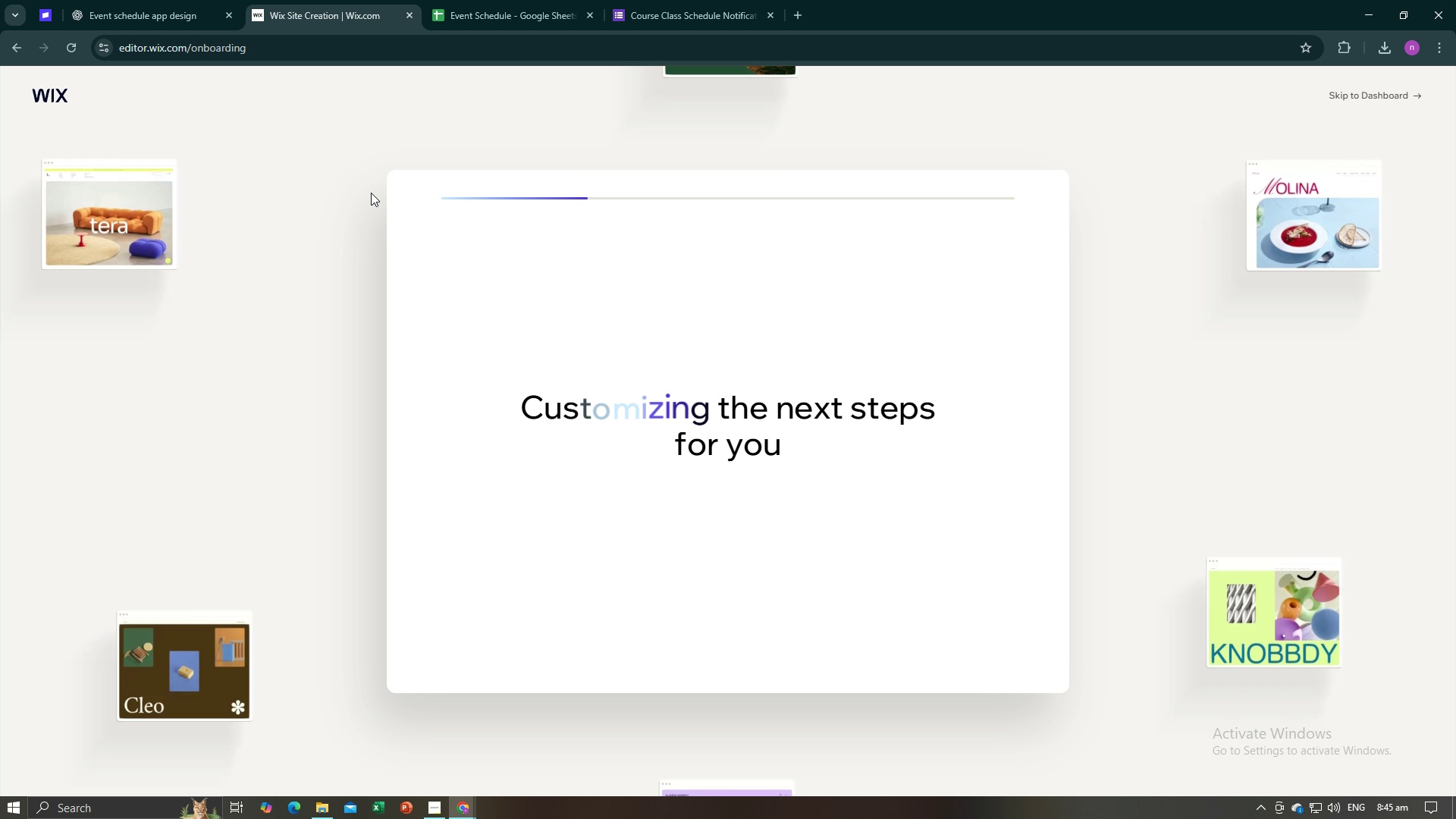 
left_click([616, 493])
 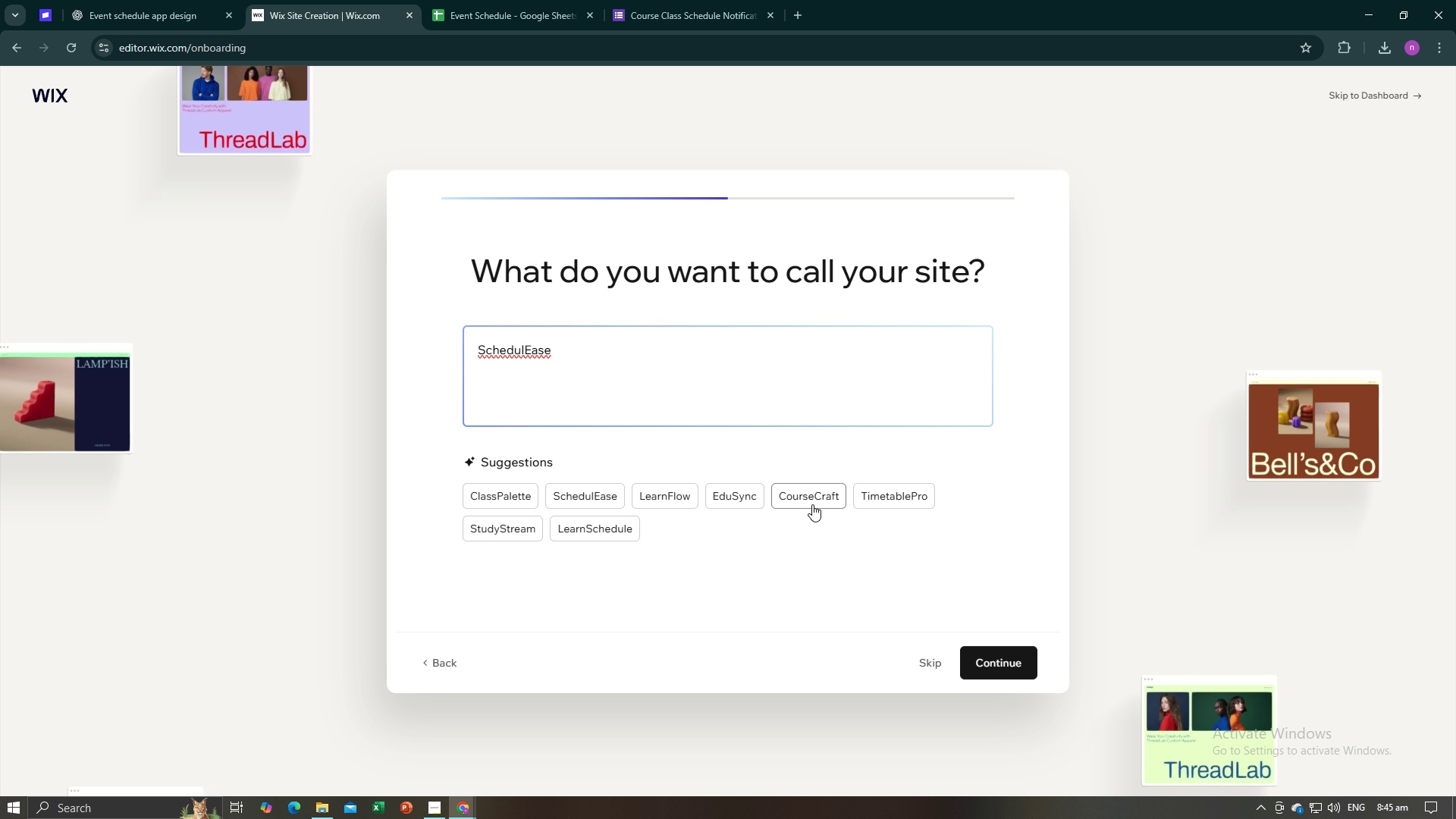 
wait(6.81)
 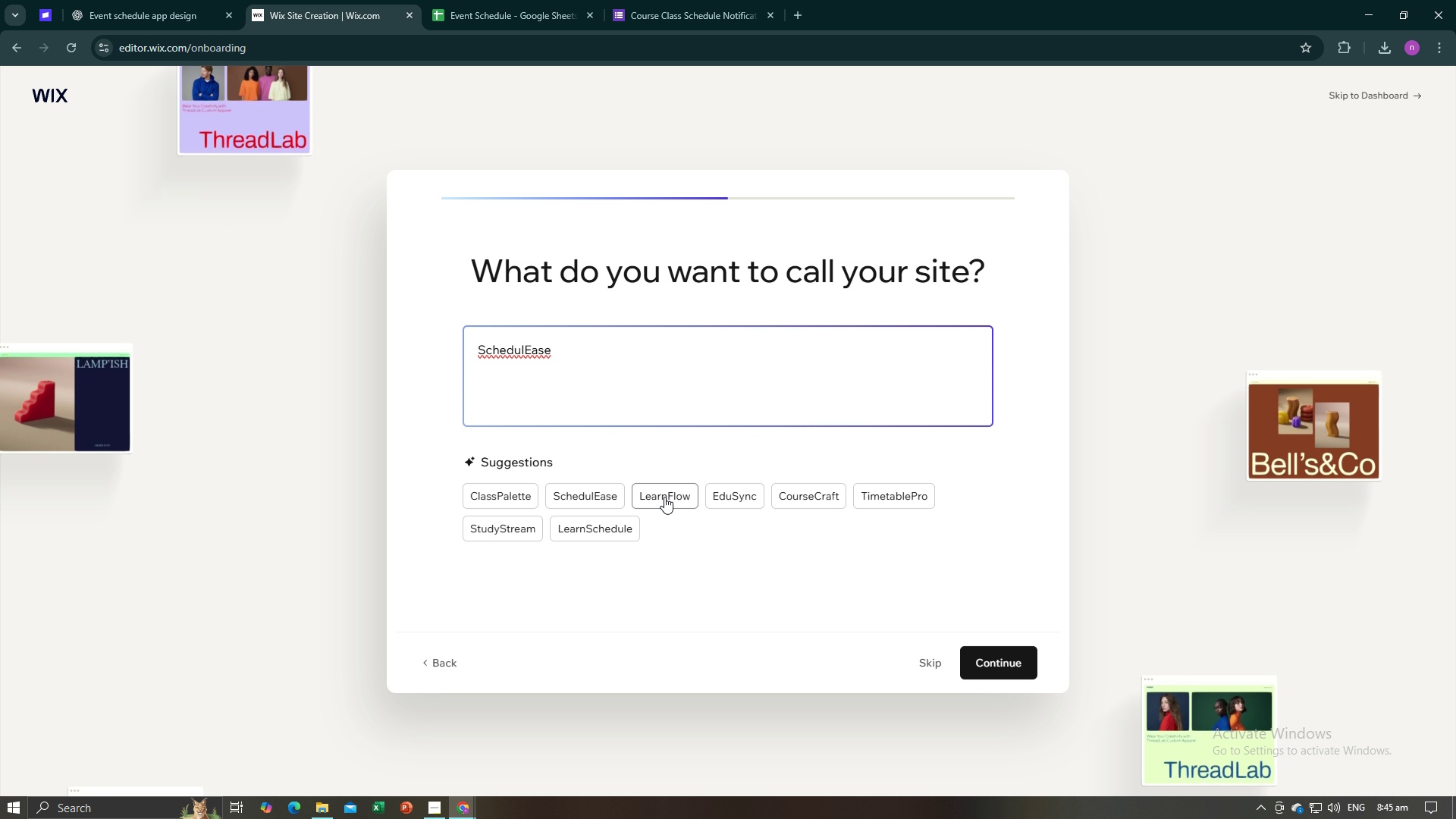 
left_click([594, 535])
 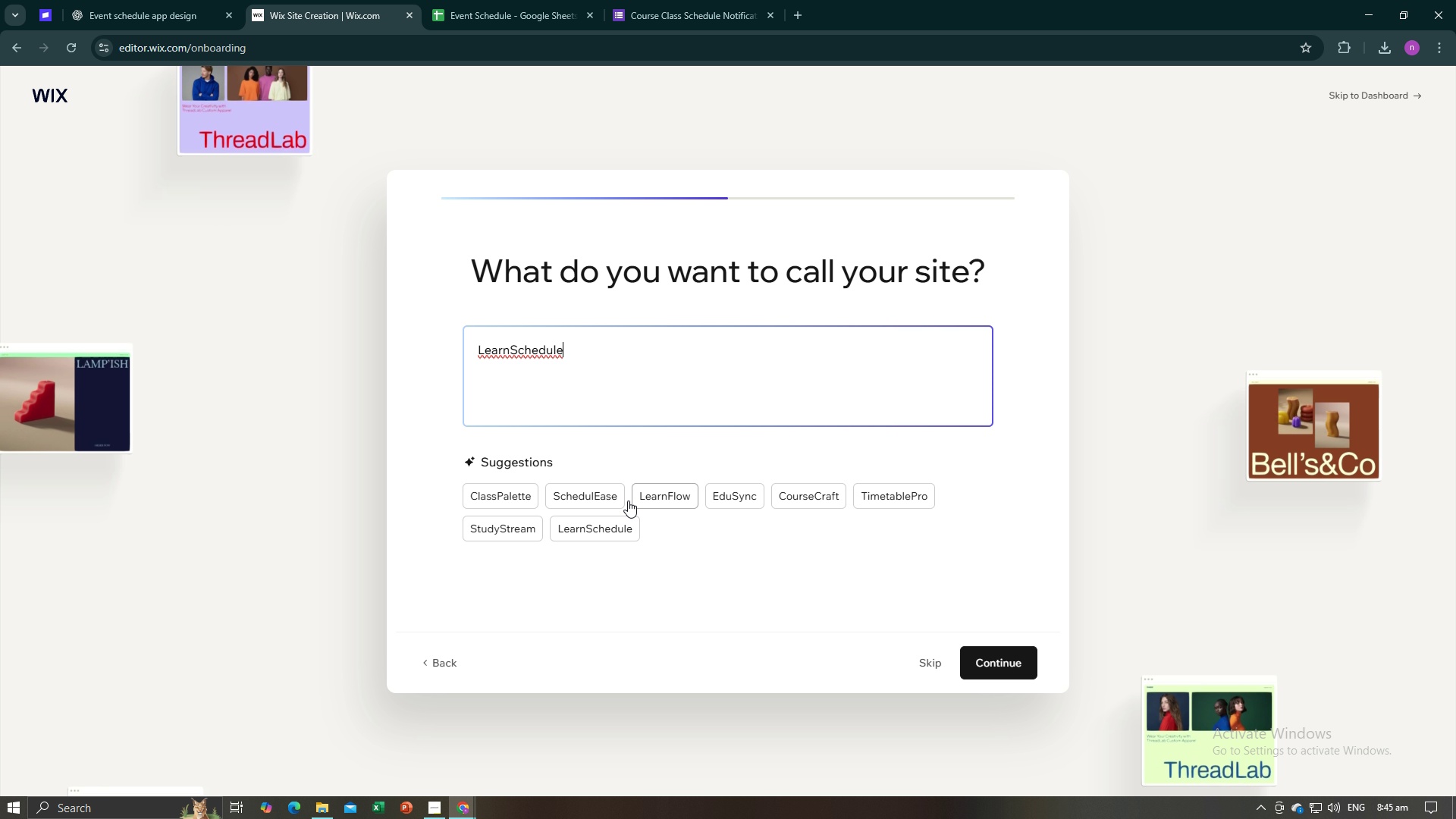 
left_click([601, 499])
 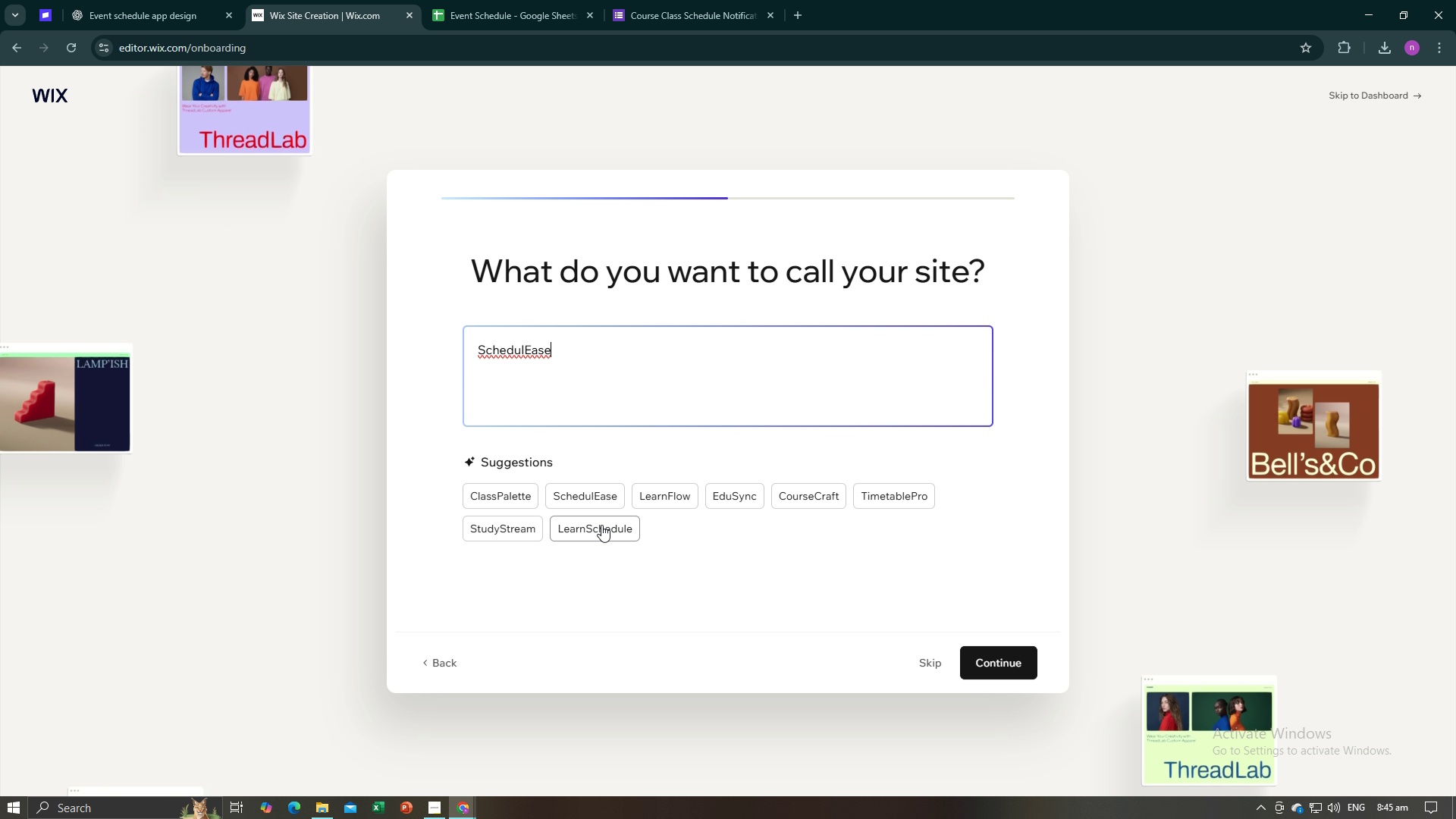 
left_click([604, 532])
 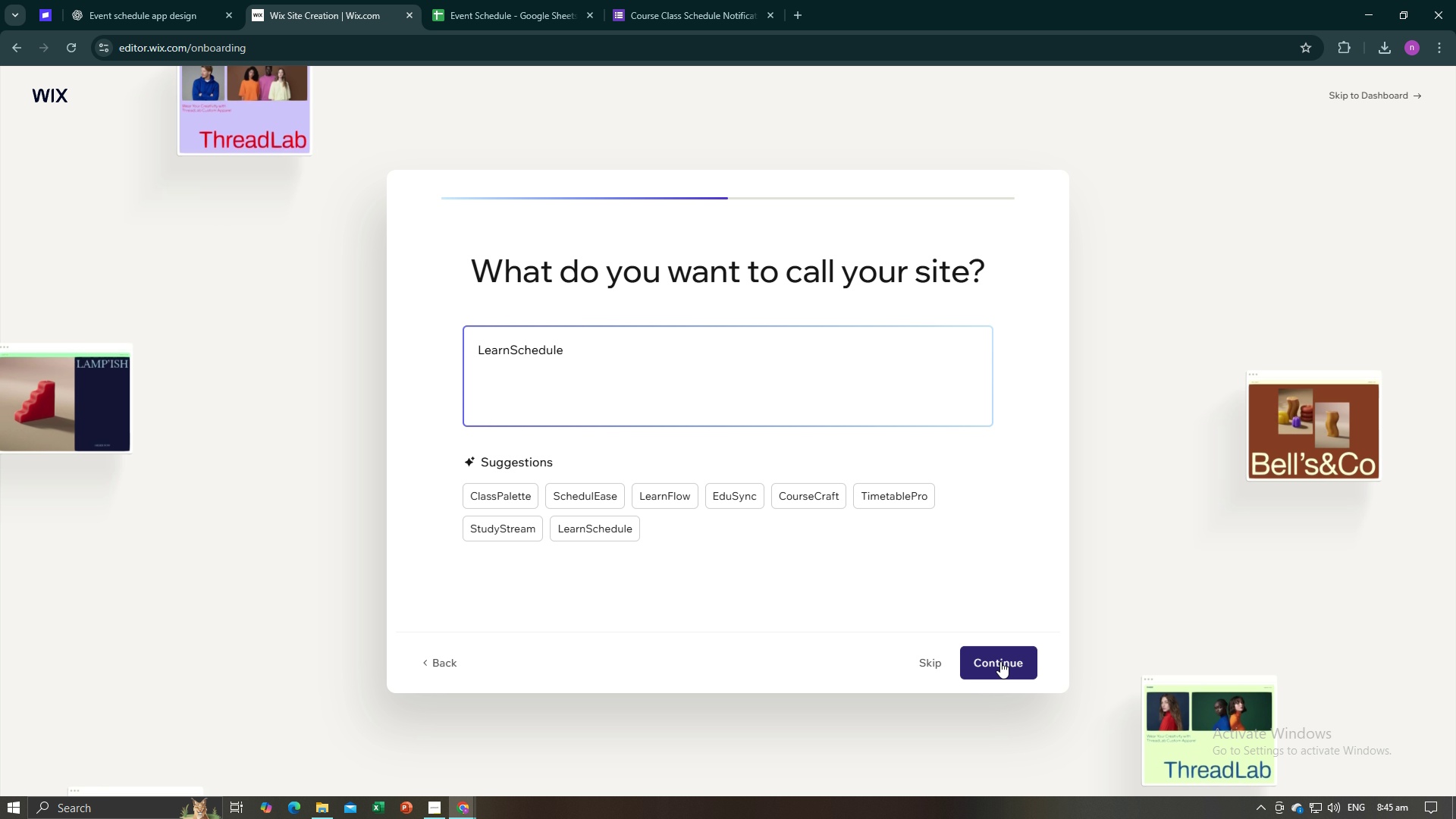 
left_click([1000, 661])
 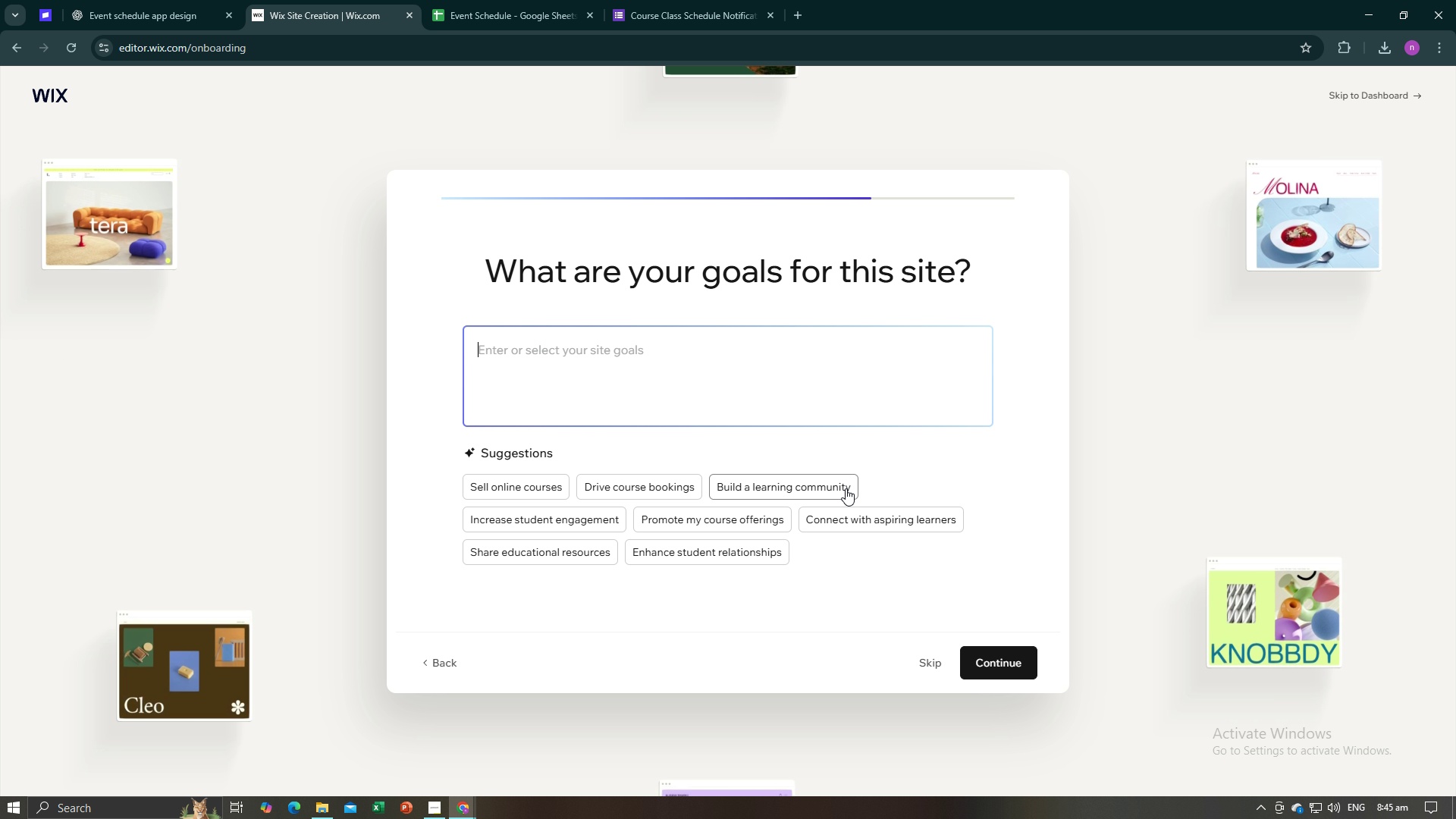 
wait(12.73)
 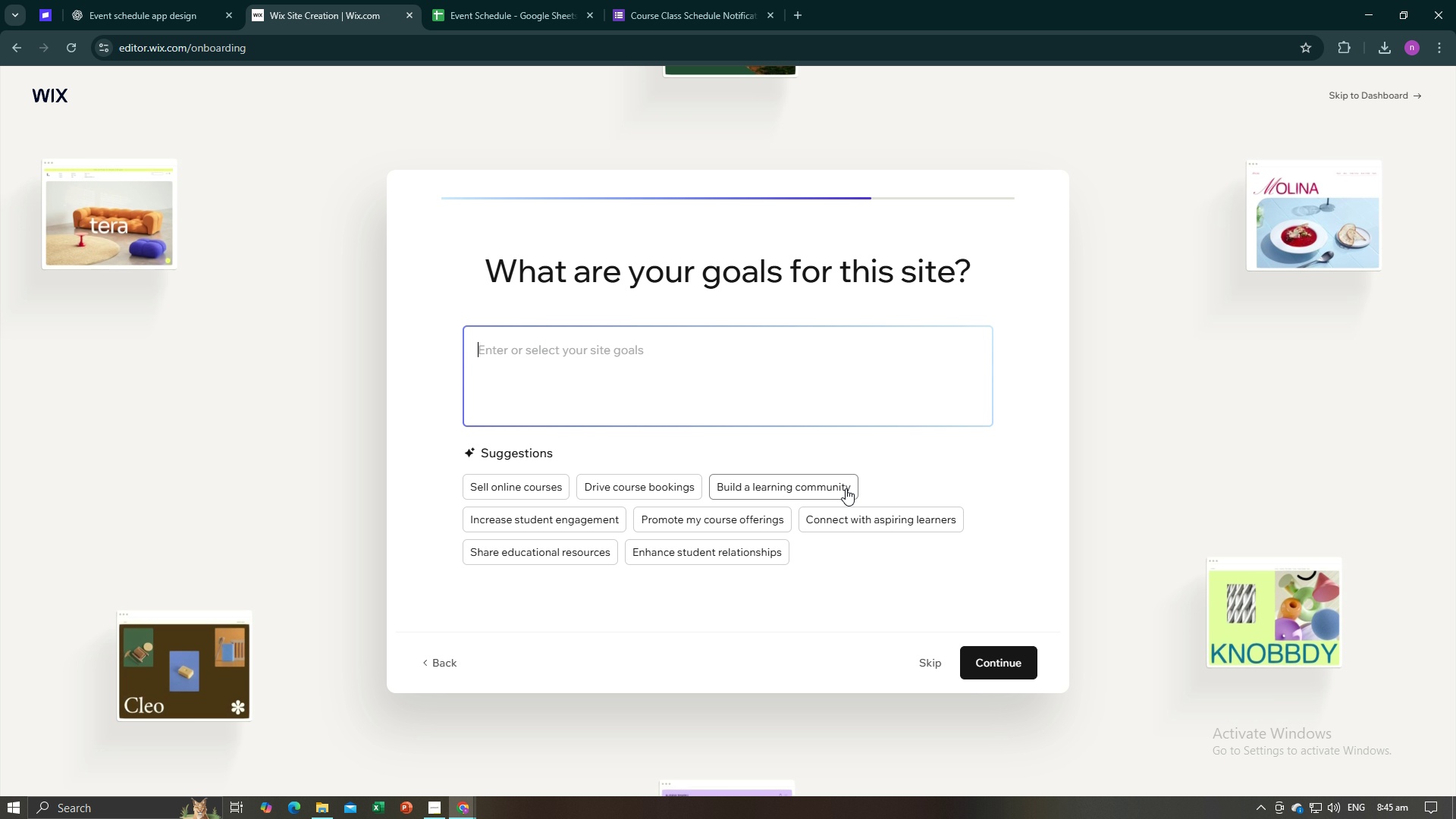 
left_click([590, 554])
 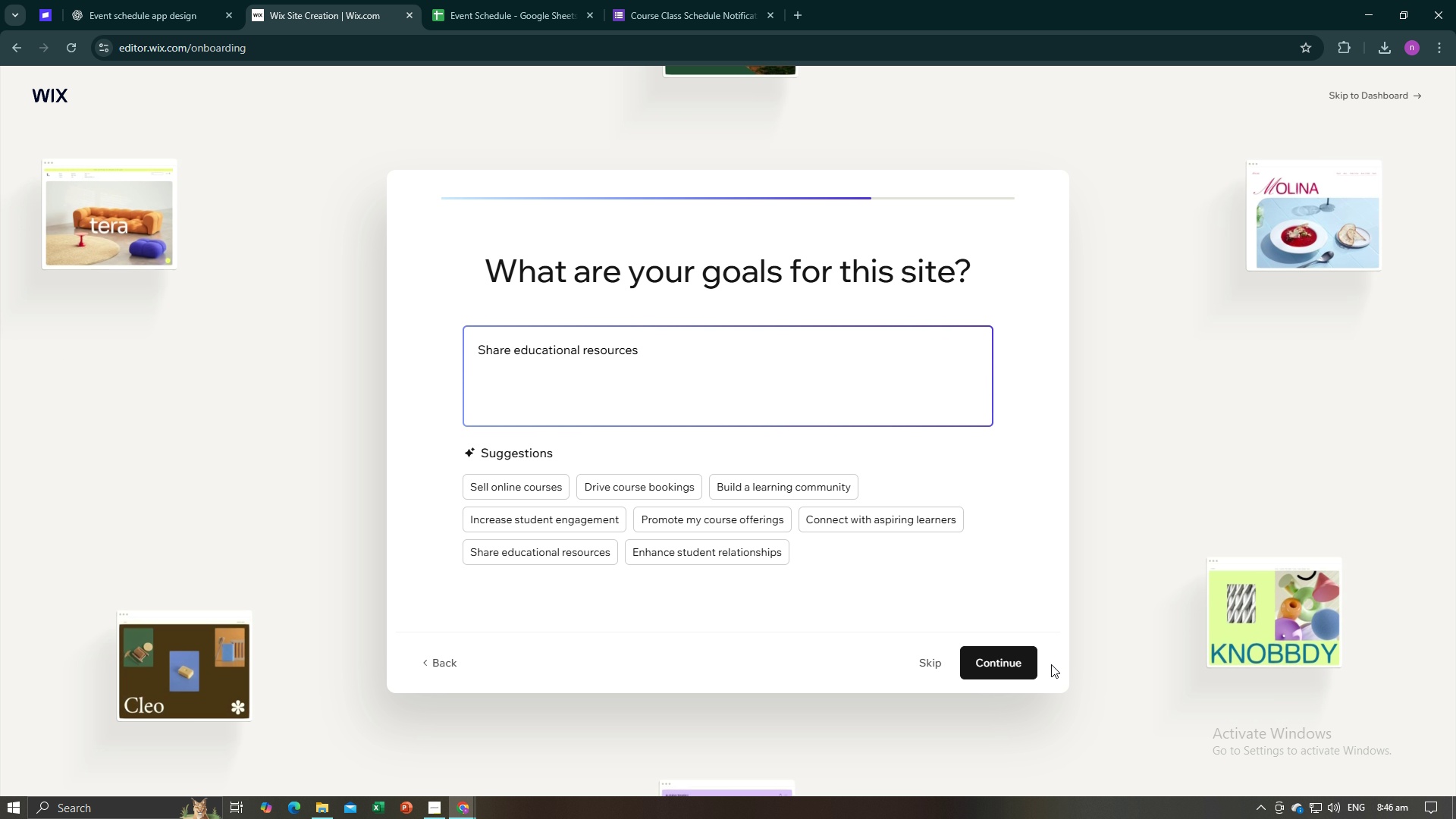 
left_click([1021, 673])
 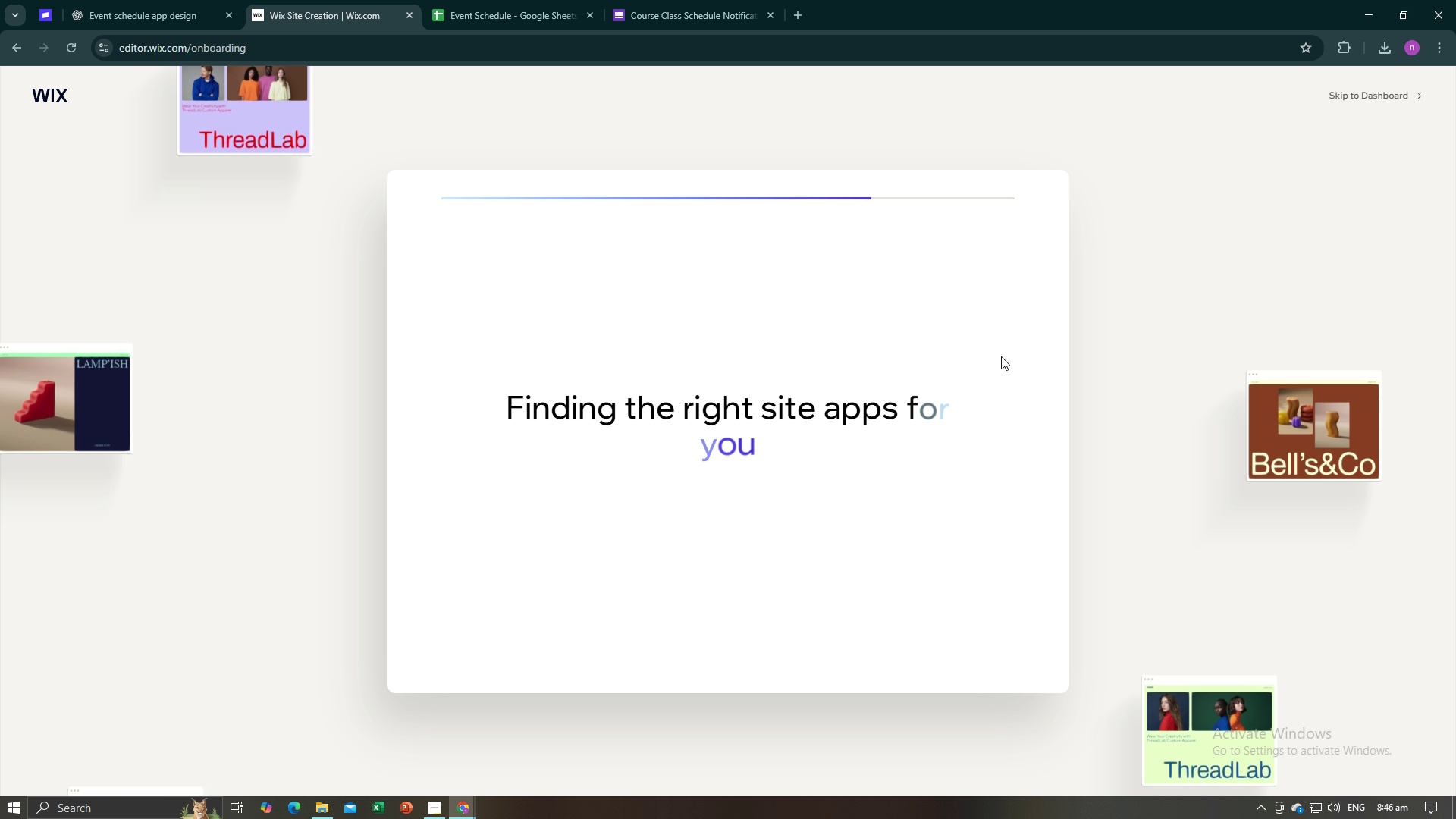 
wait(6.18)
 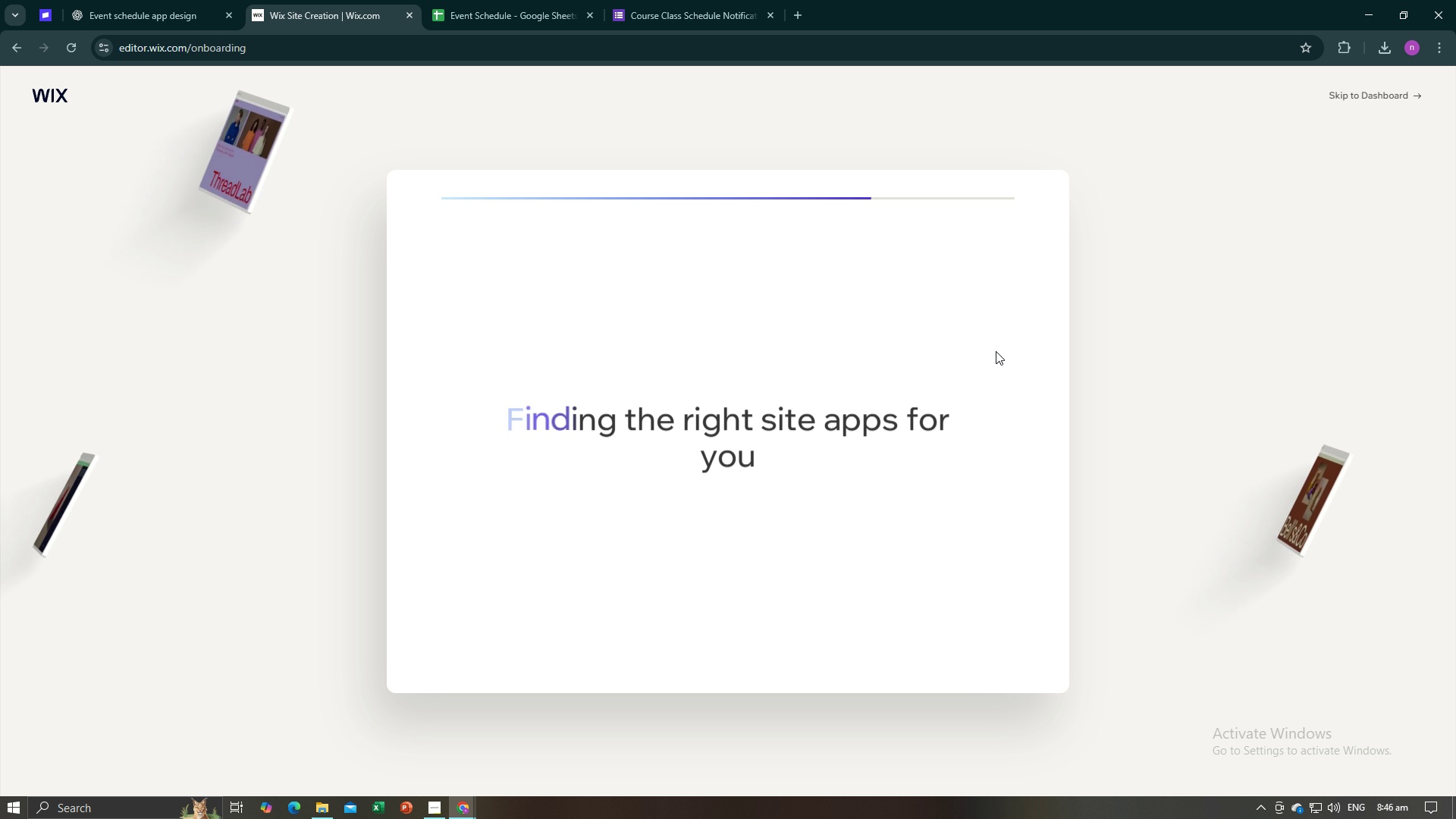 
left_click([129, 0])
 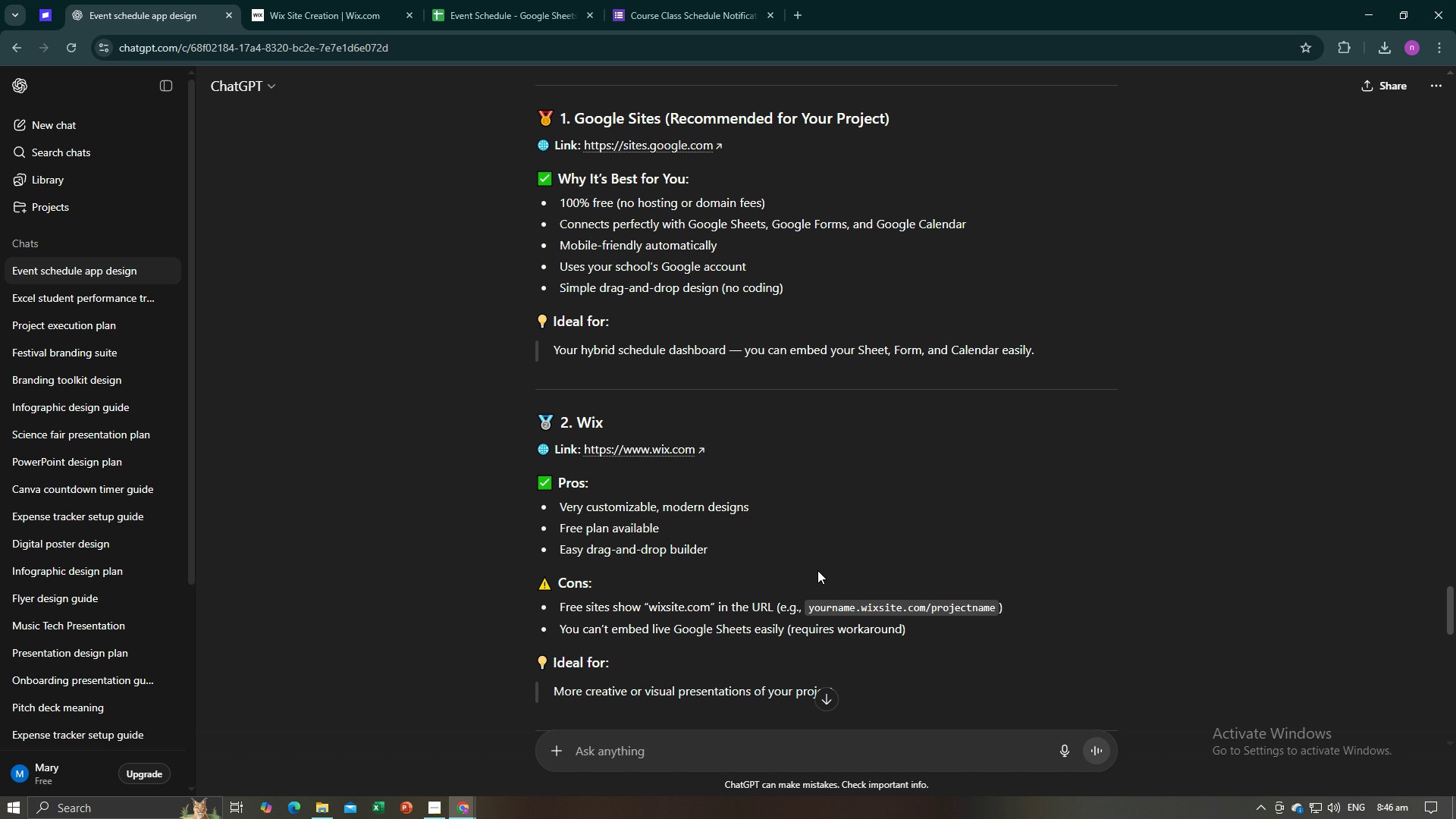 
scroll: coordinate [827, 572], scroll_direction: down, amount: 4.0
 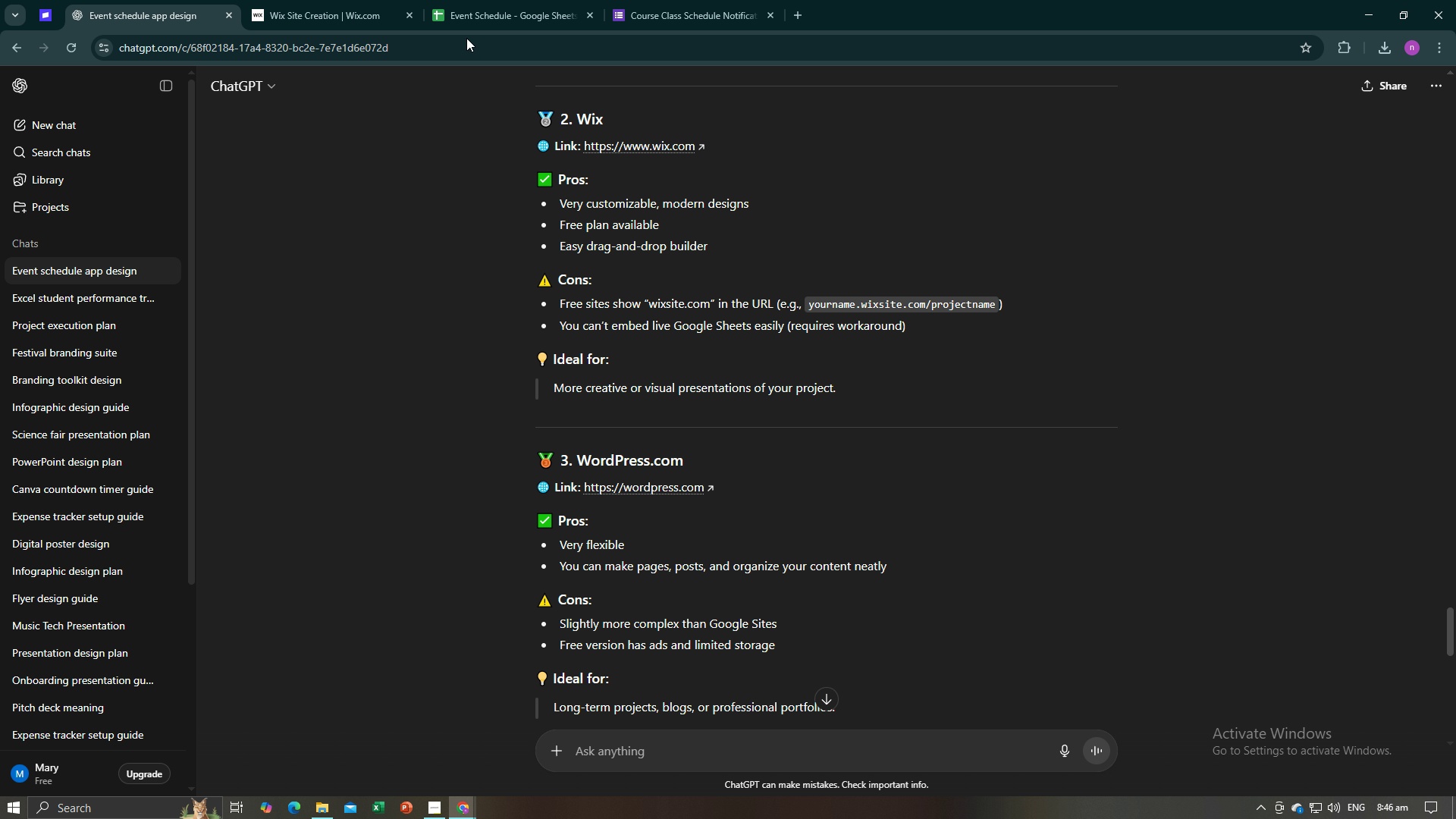 
left_click([350, 0])
 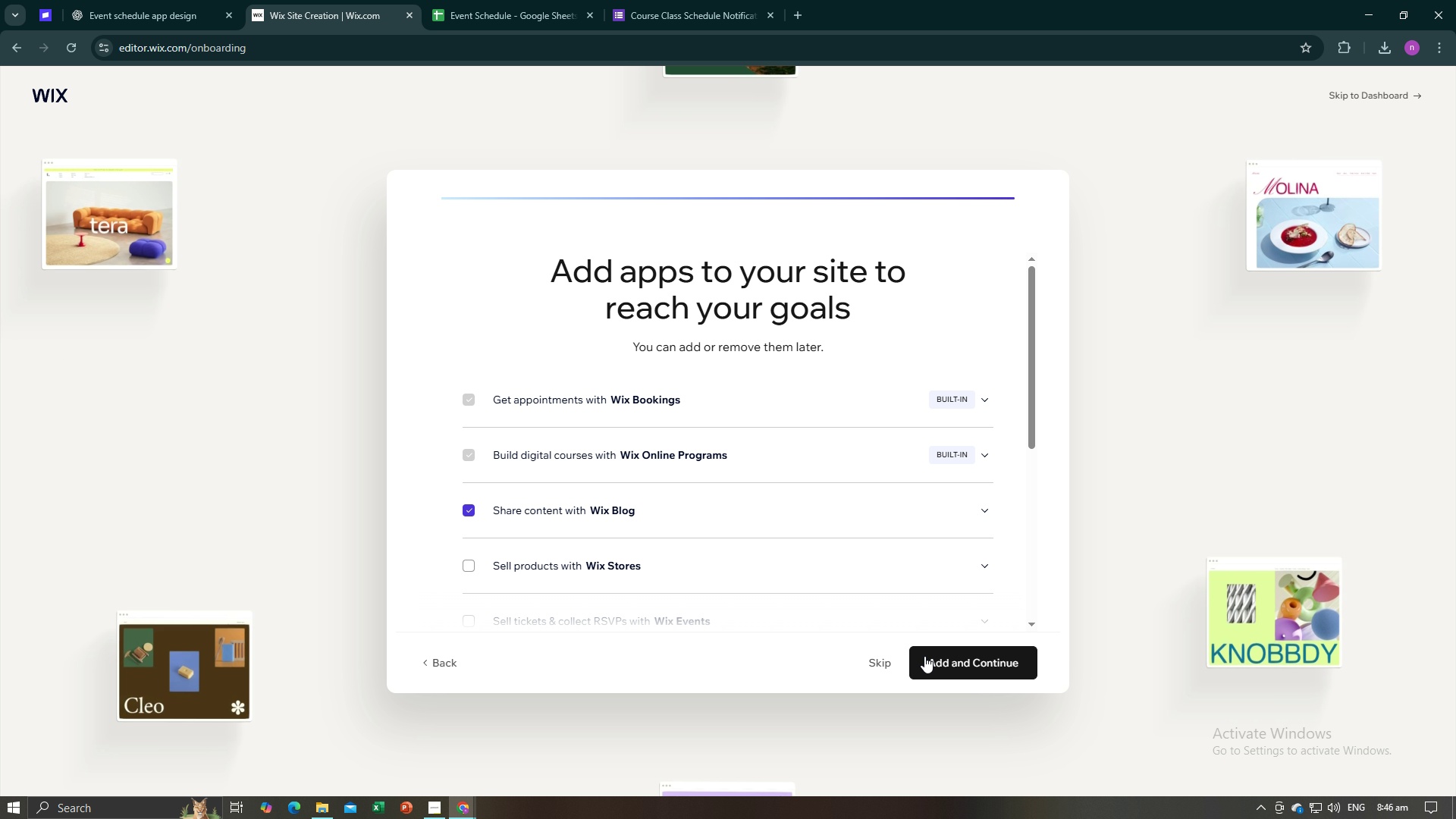 
wait(5.48)
 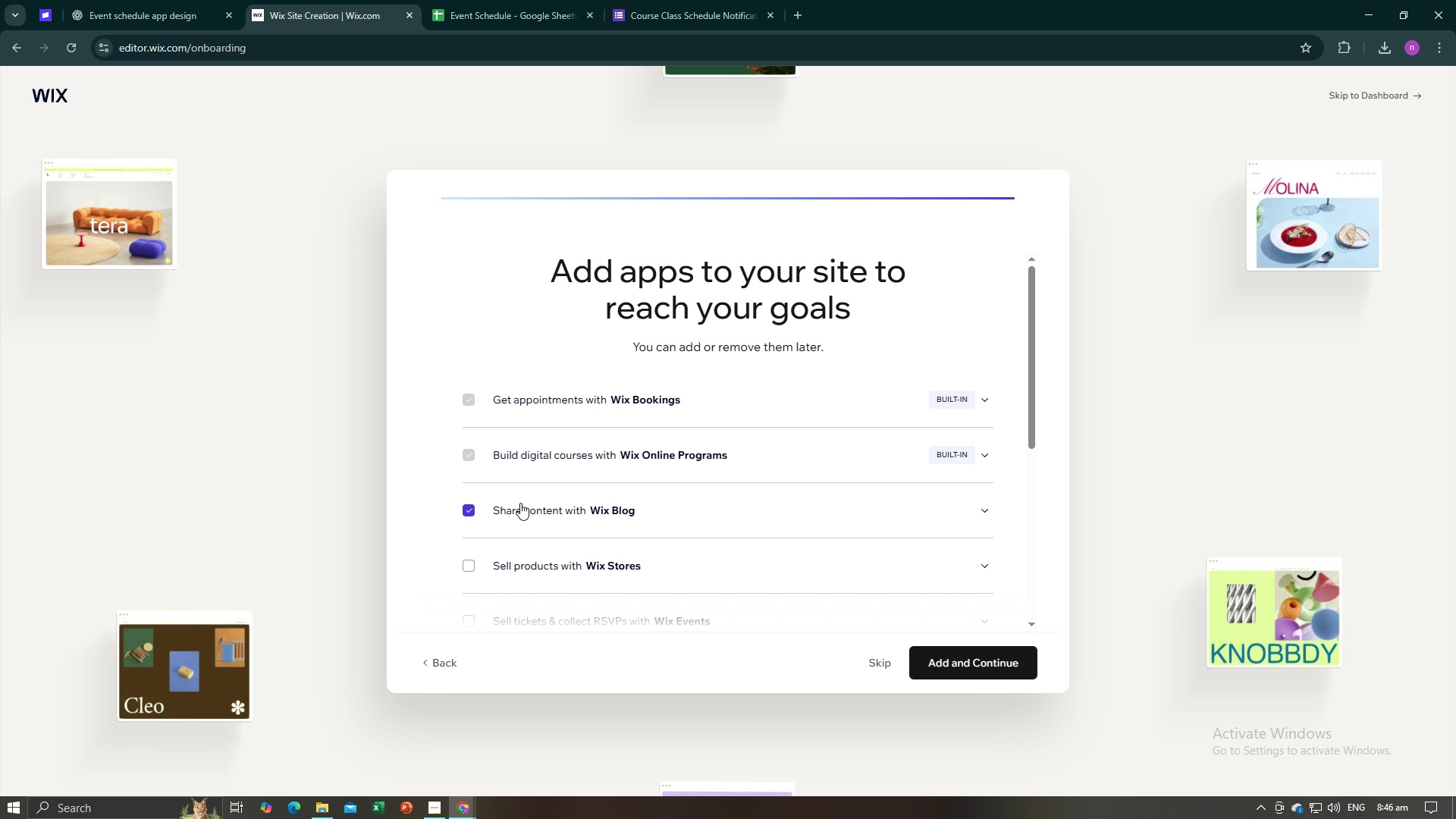 
left_click([936, 671])
 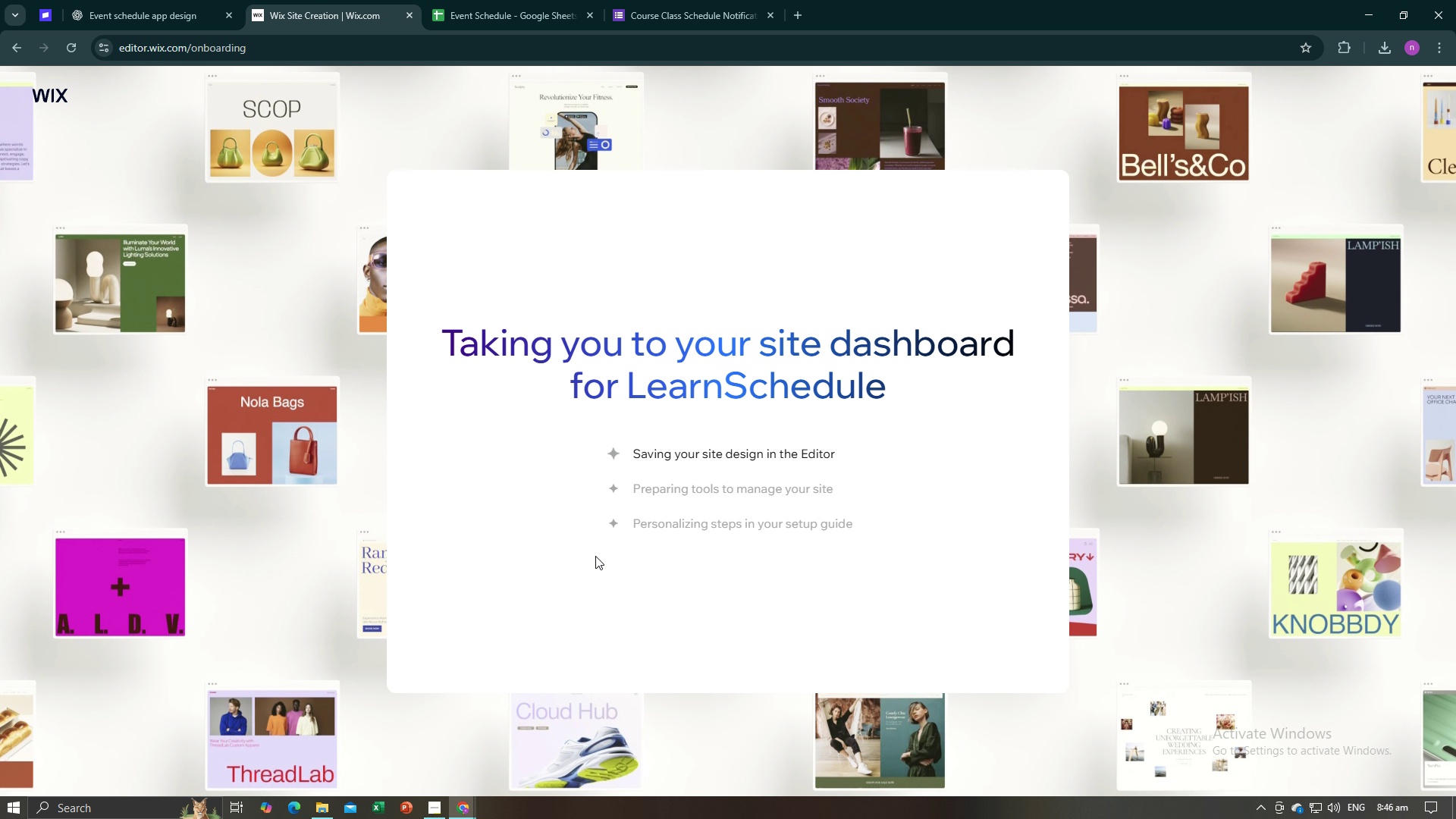 
wait(5.03)
 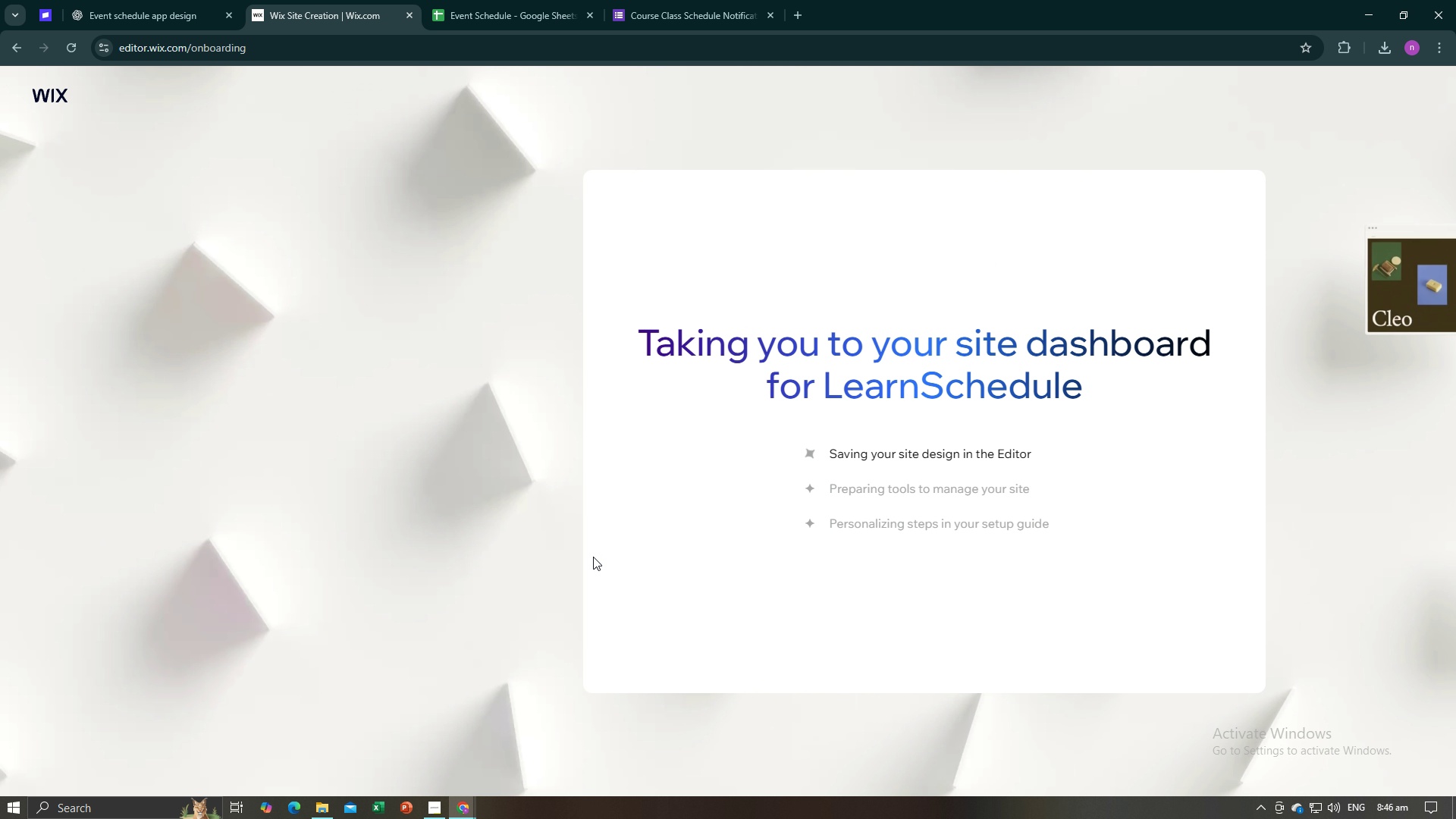 
left_click([152, 0])
 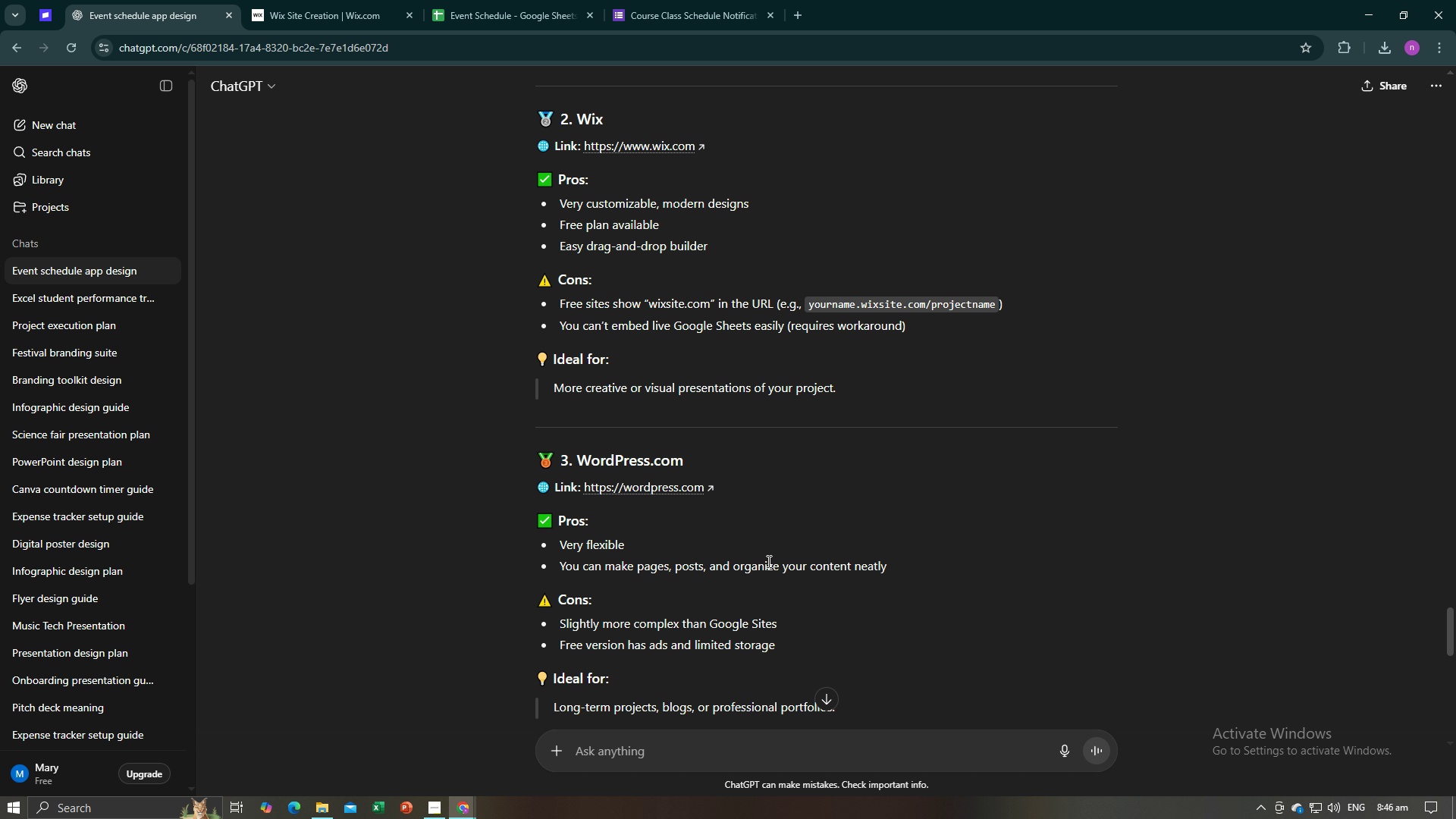 
scroll: coordinate [767, 561], scroll_direction: down, amount: 5.0
 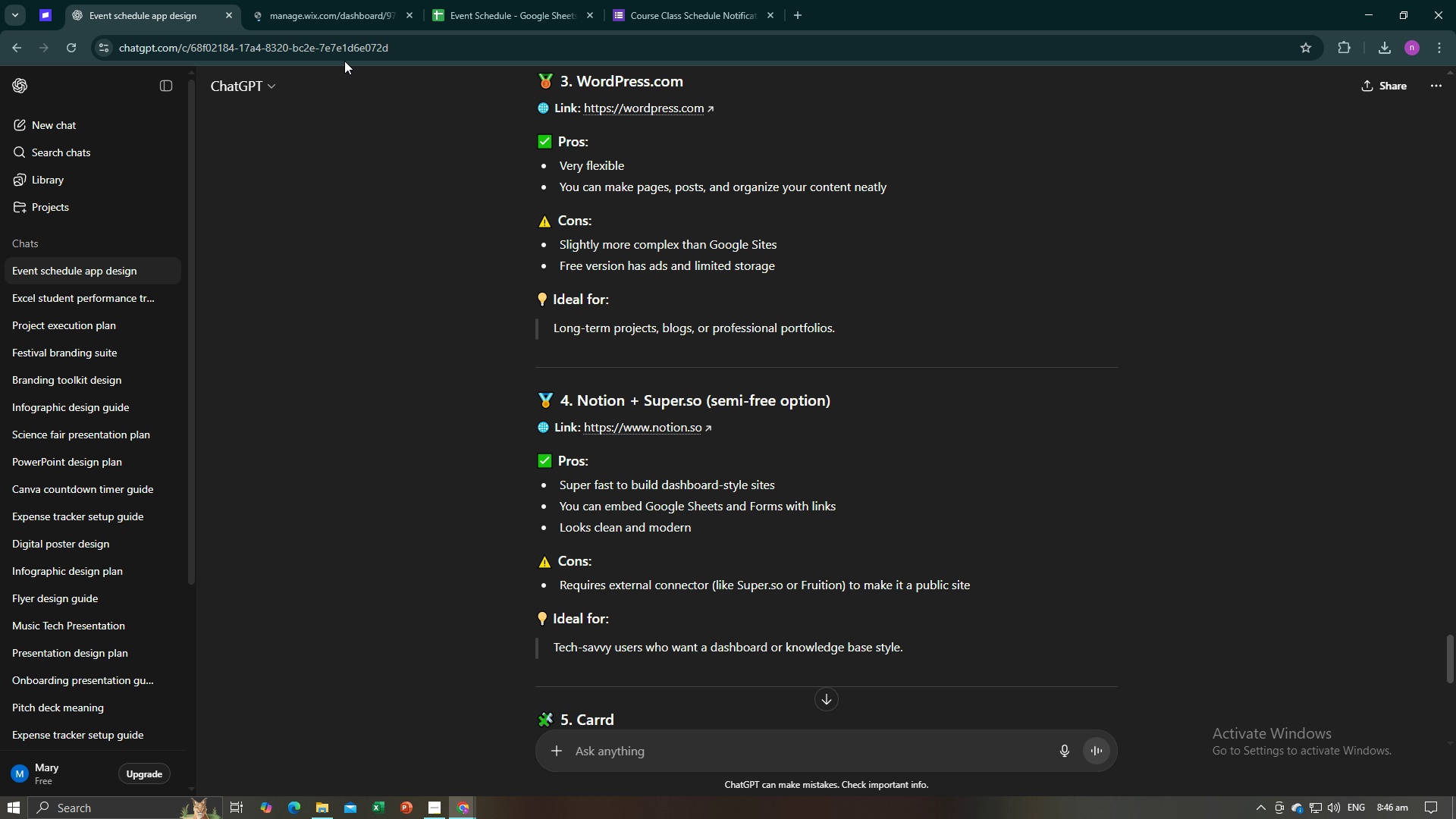 
left_click([324, 0])
 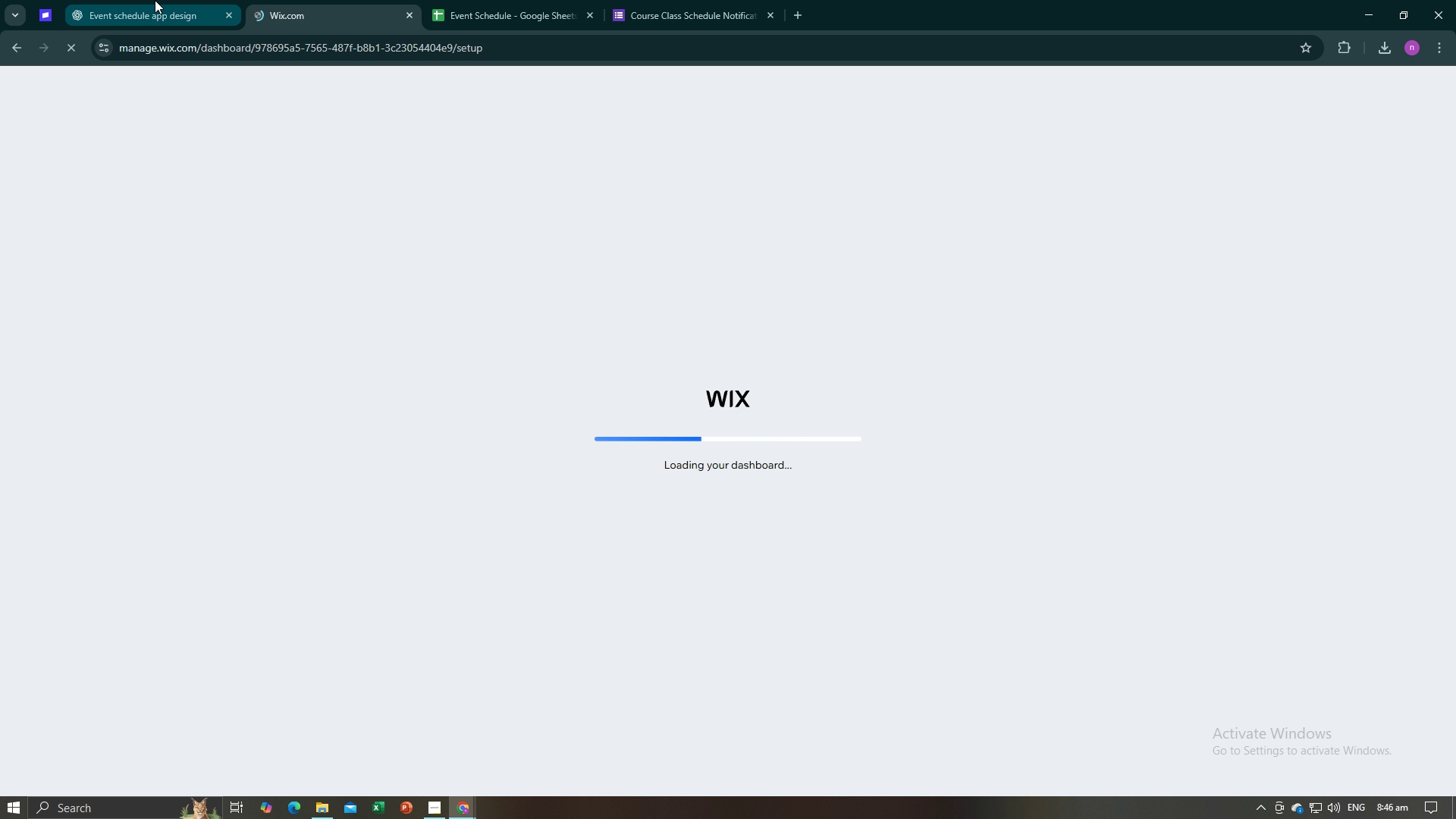 
scroll: coordinate [716, 429], scroll_direction: down, amount: 5.0
 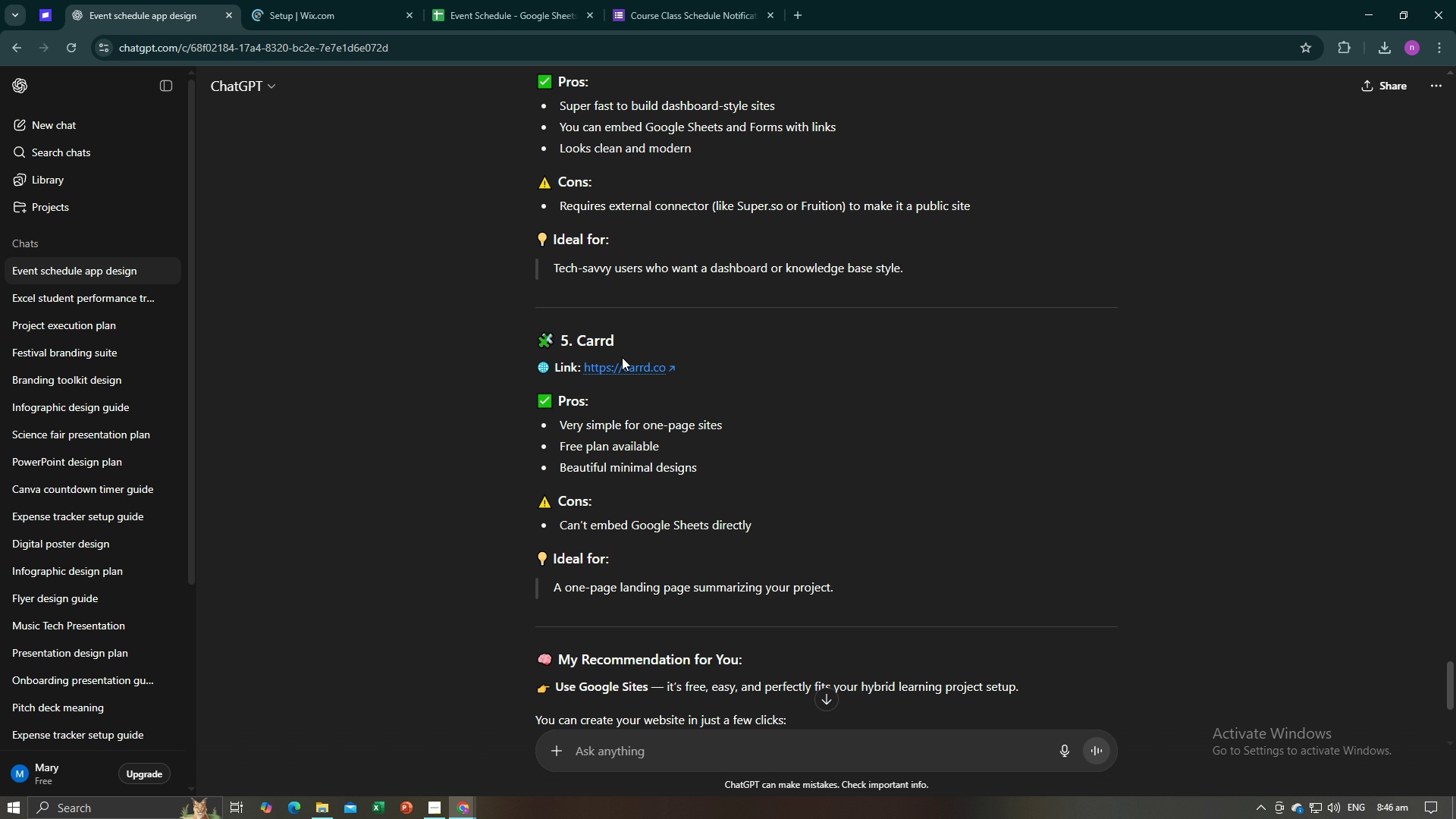 
left_click([292, 0])
 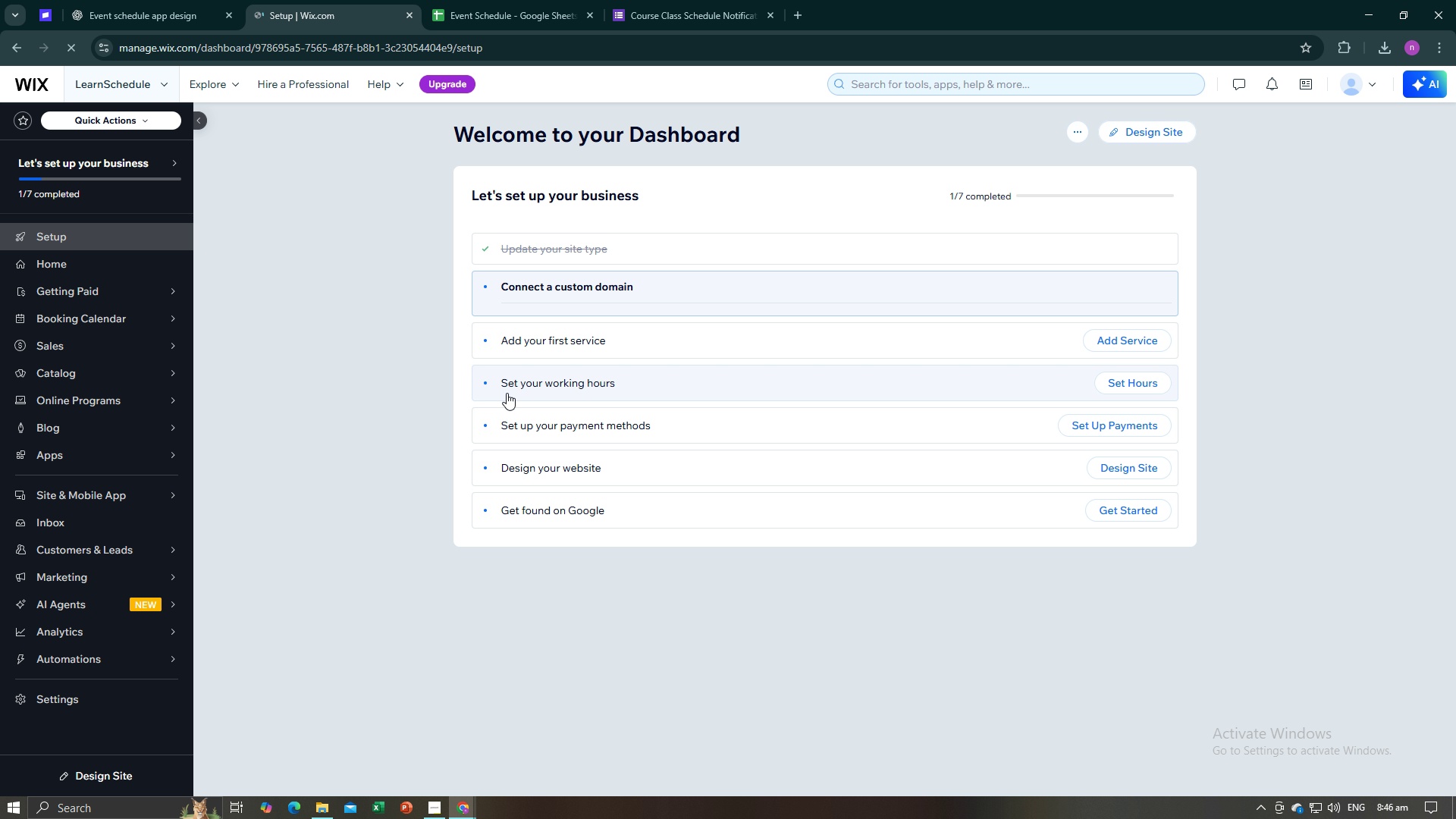 
mouse_move([659, 290])
 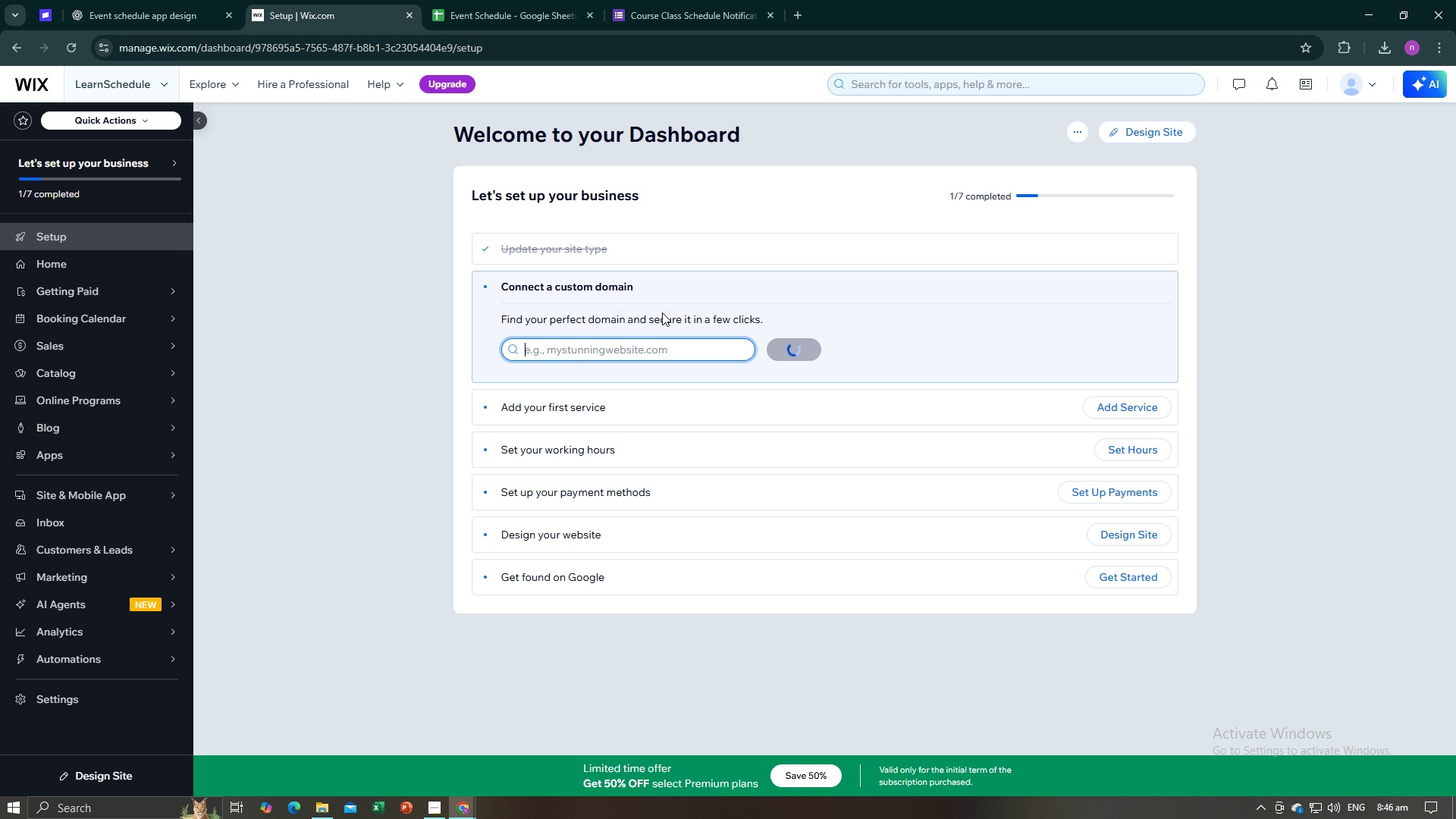 
mouse_move([657, 354])
 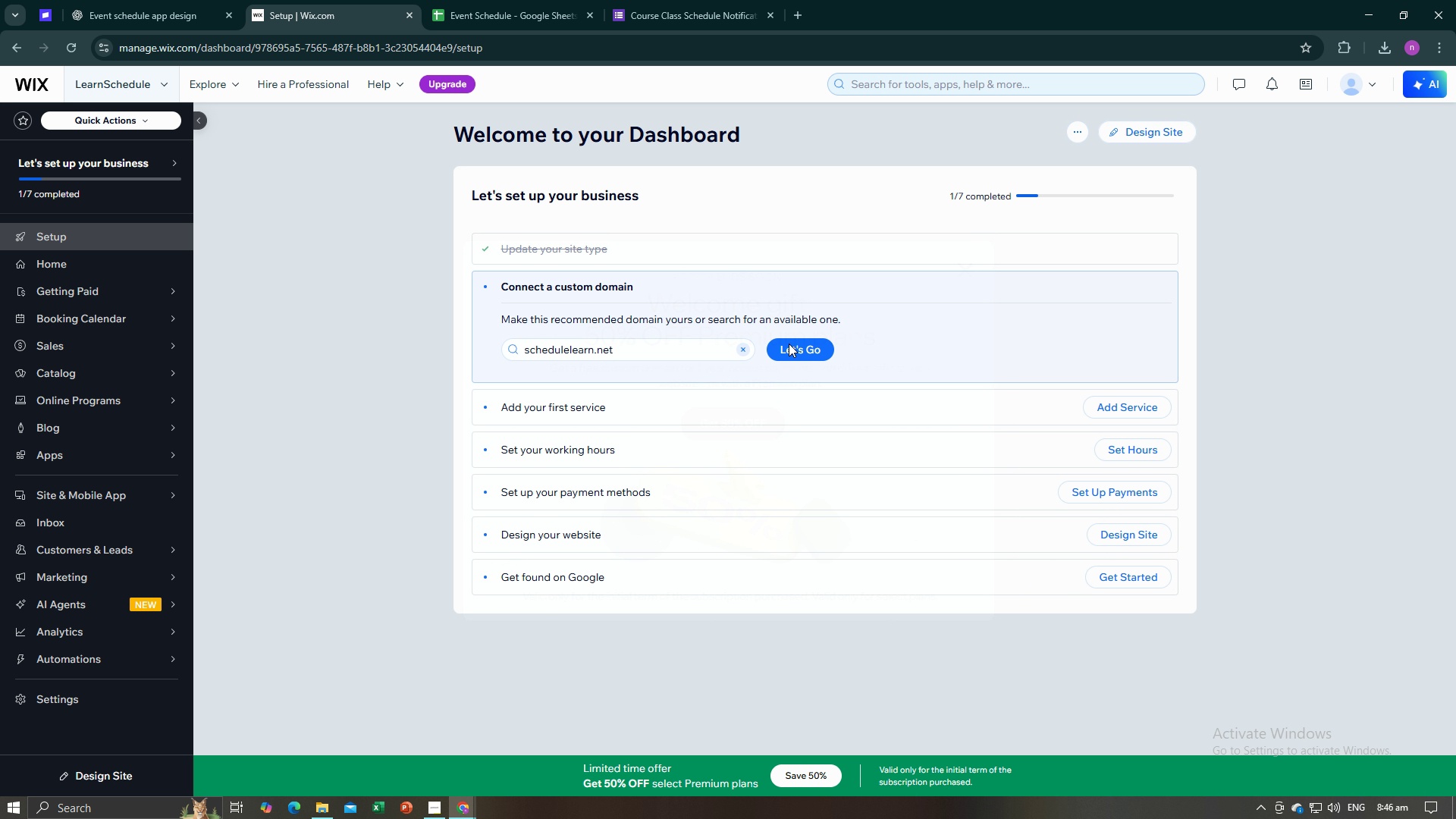 
left_click([788, 345])
 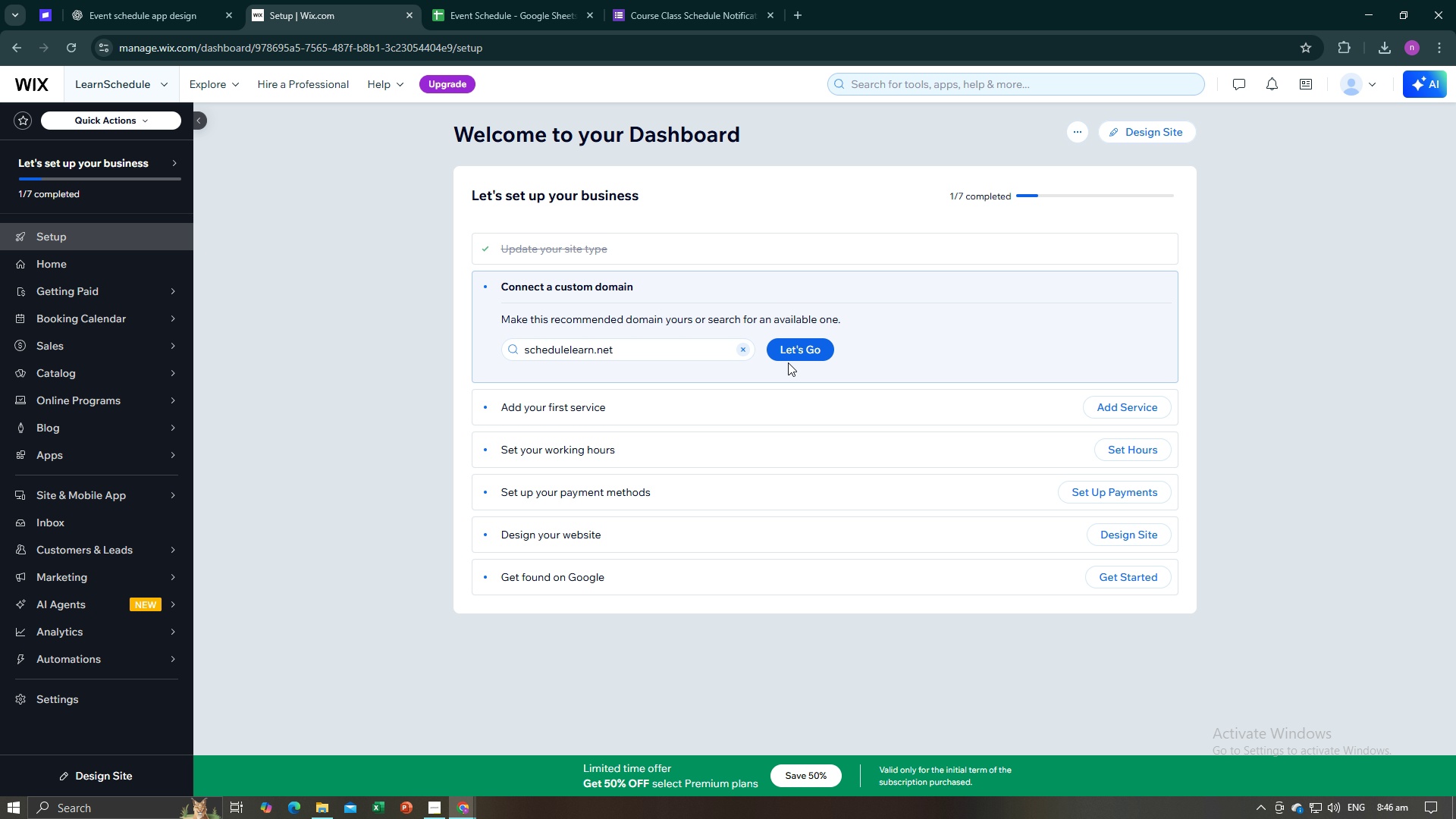 
left_click([642, 343])
 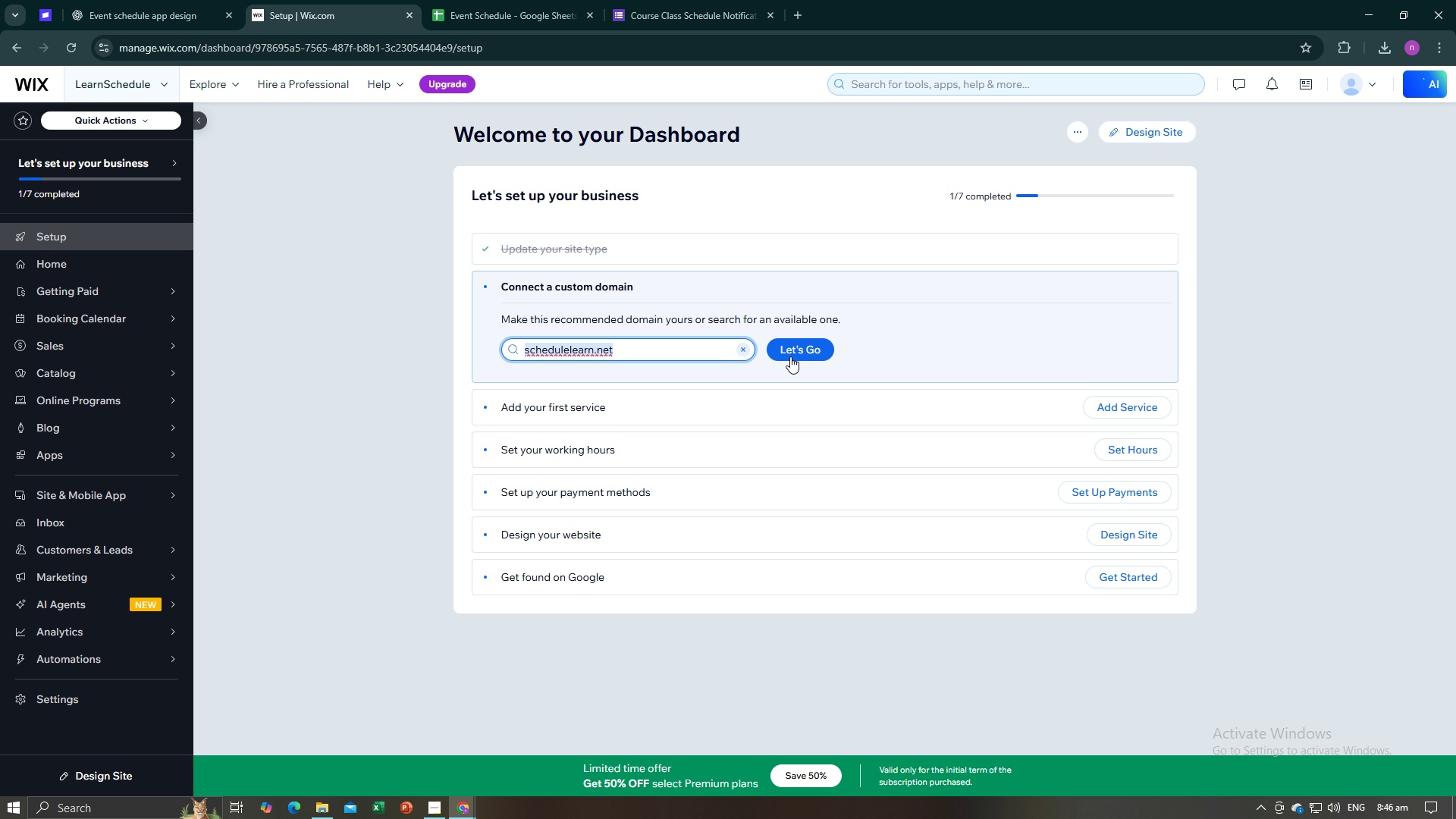 
left_click([794, 354])
 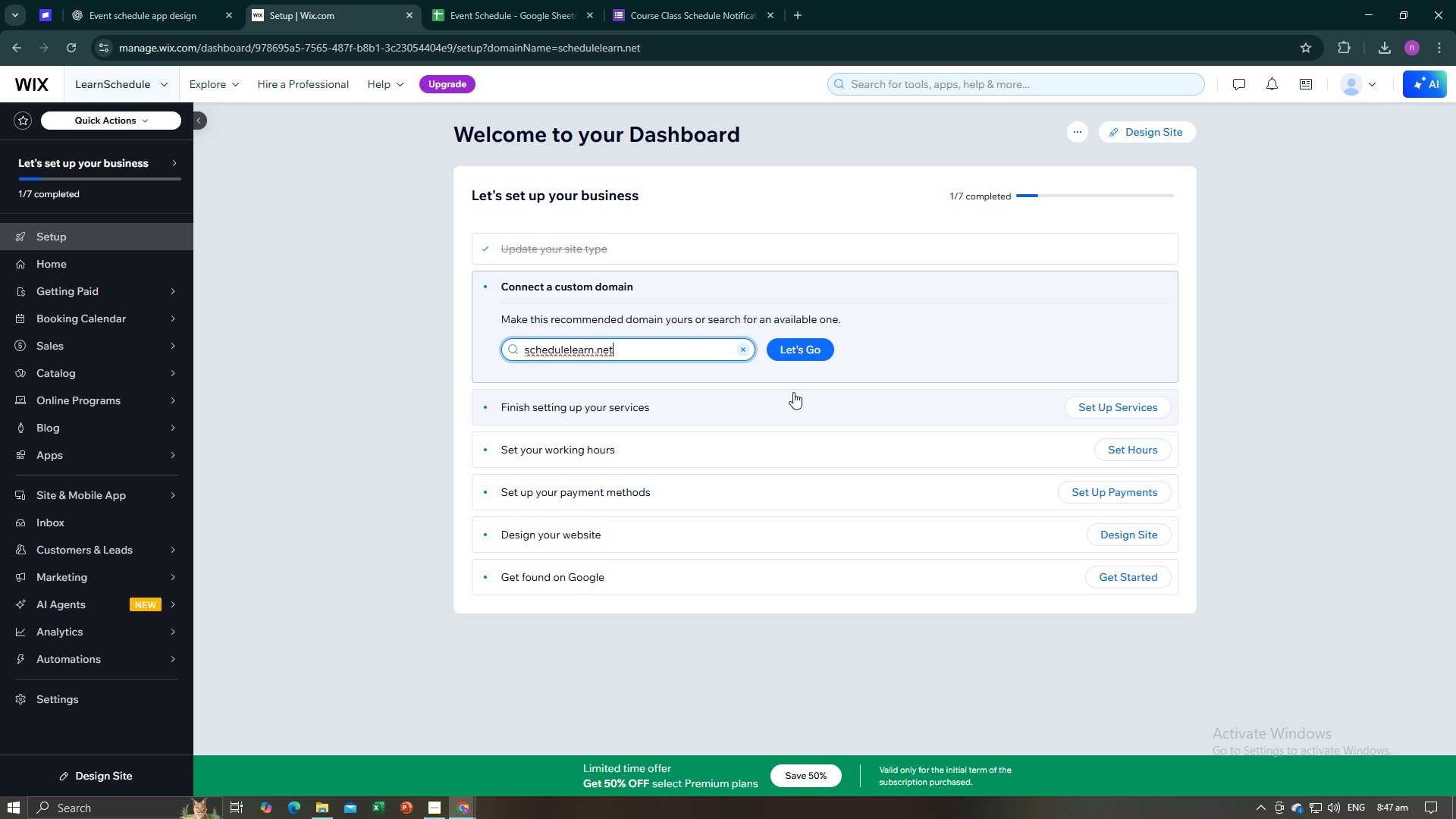 
wait(6.66)
 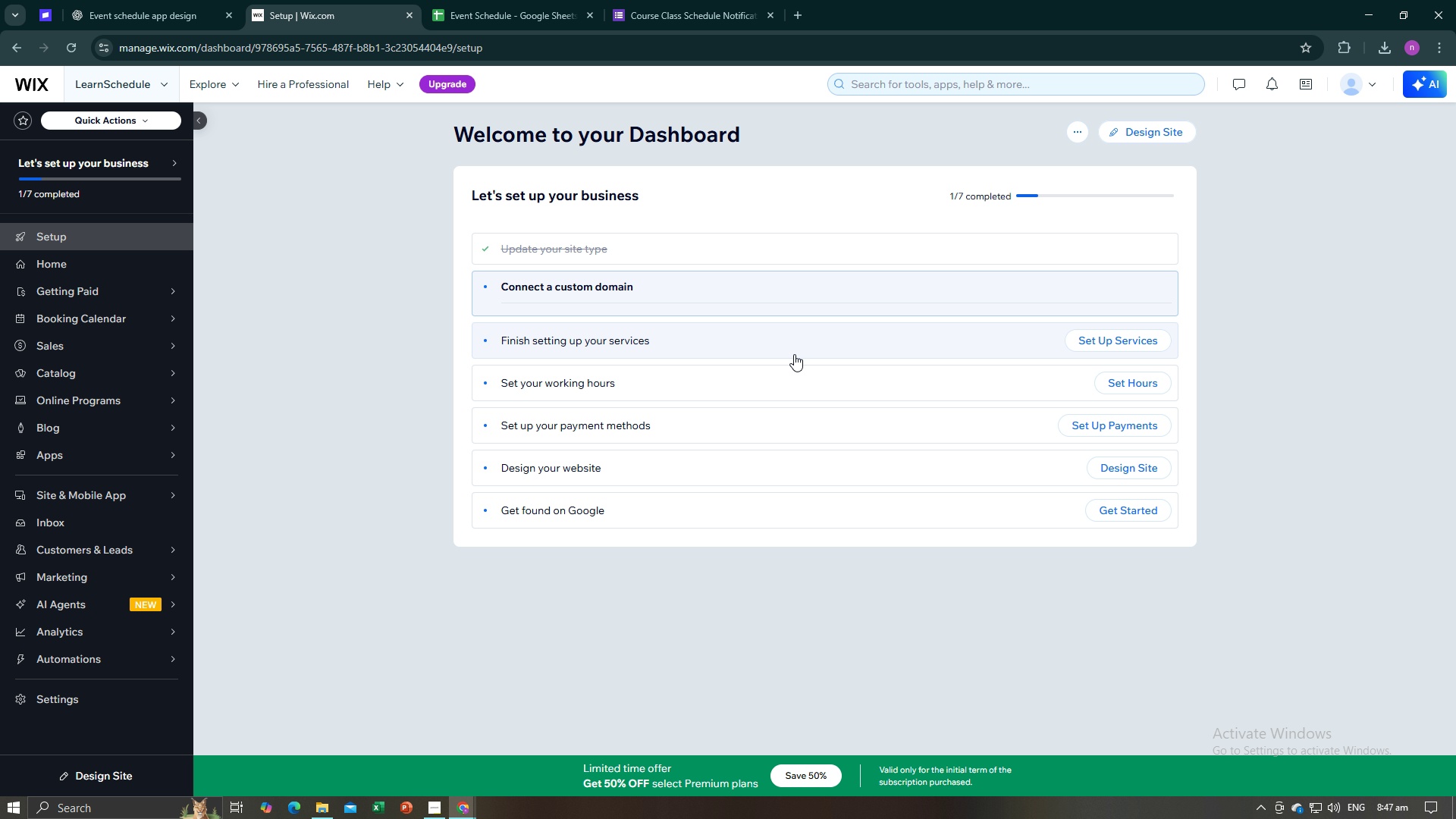 
left_click([793, 349])
 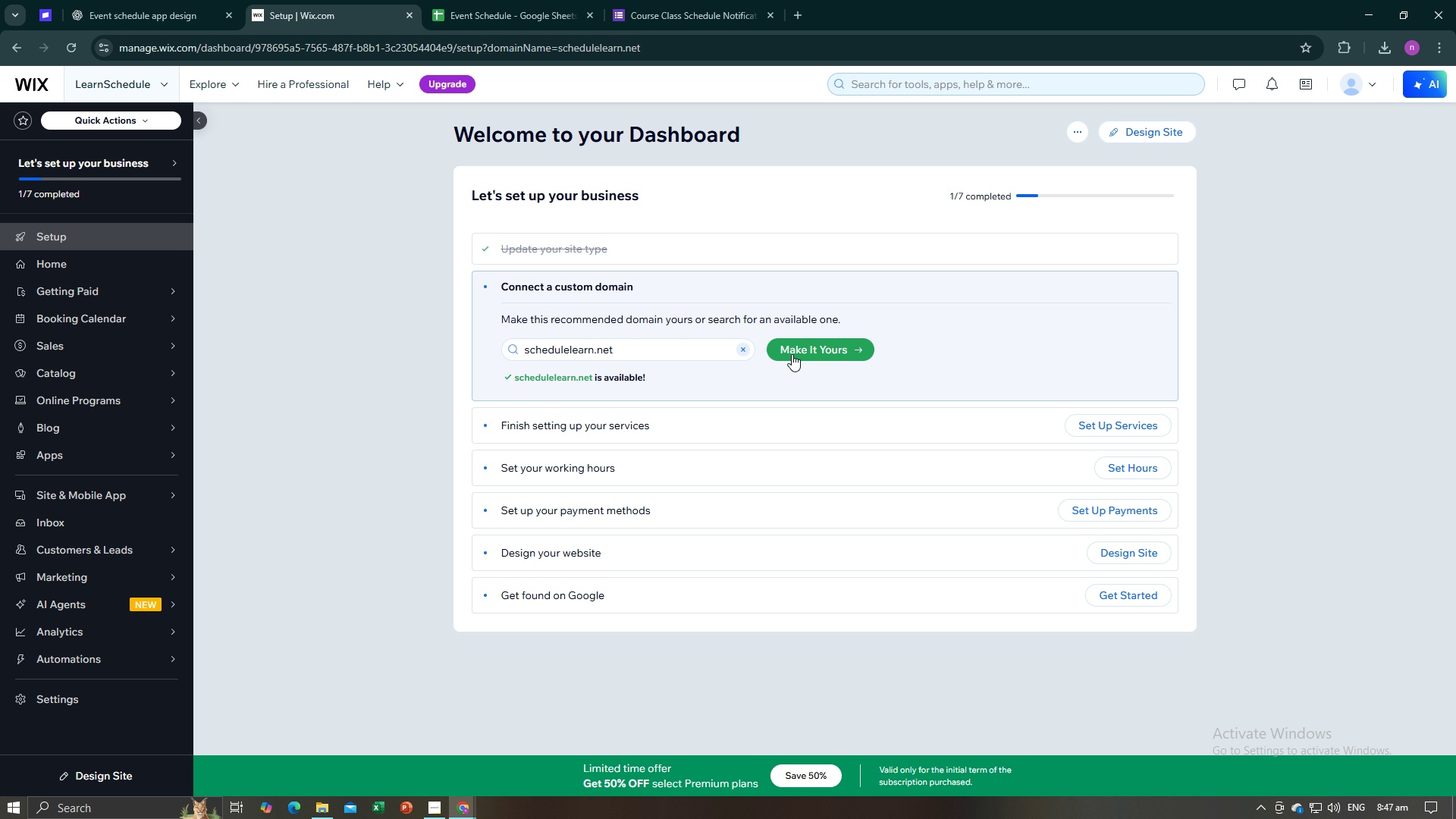 
left_click([792, 354])
 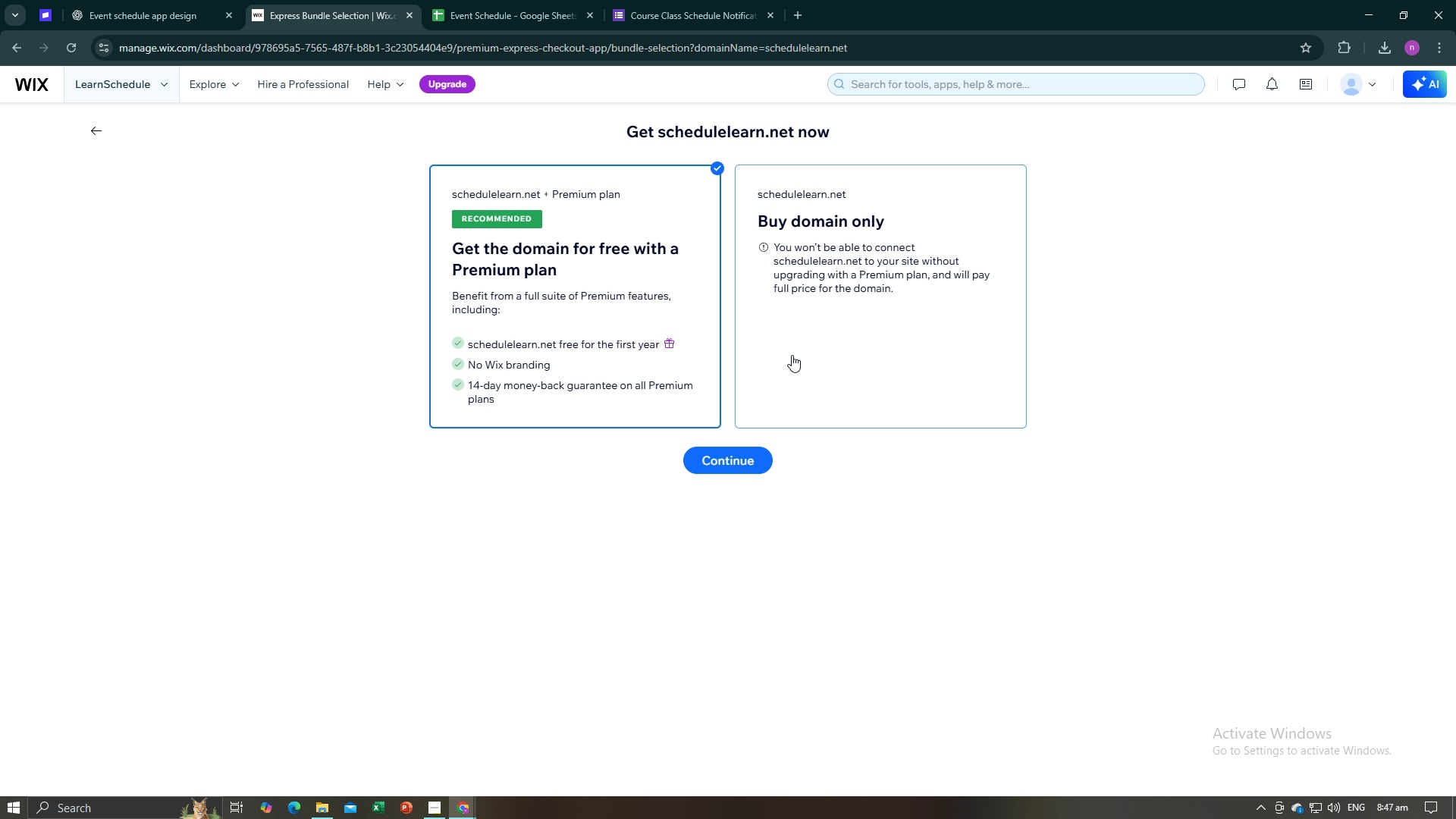 
wait(7.18)
 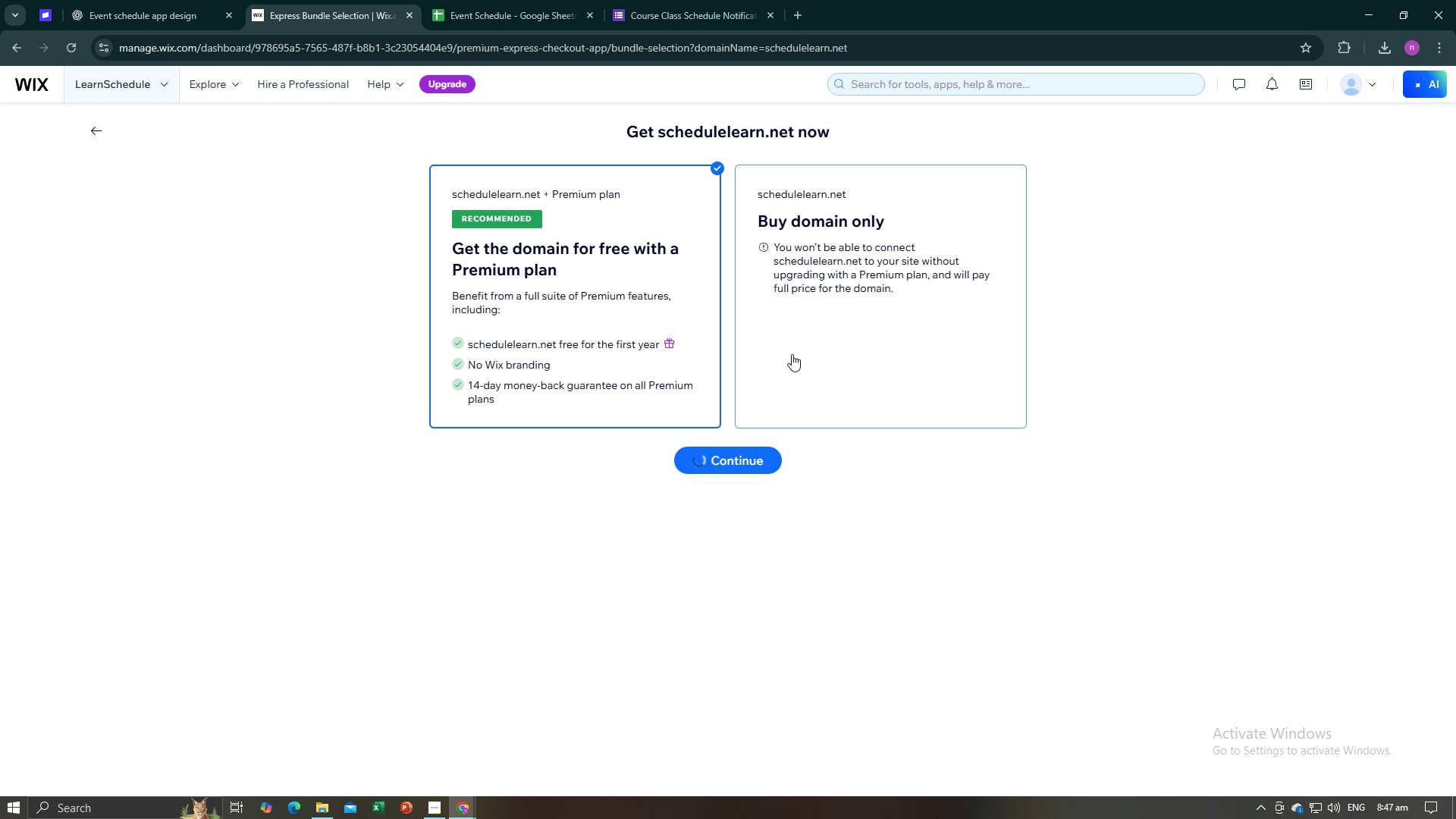 
left_click([792, 355])
 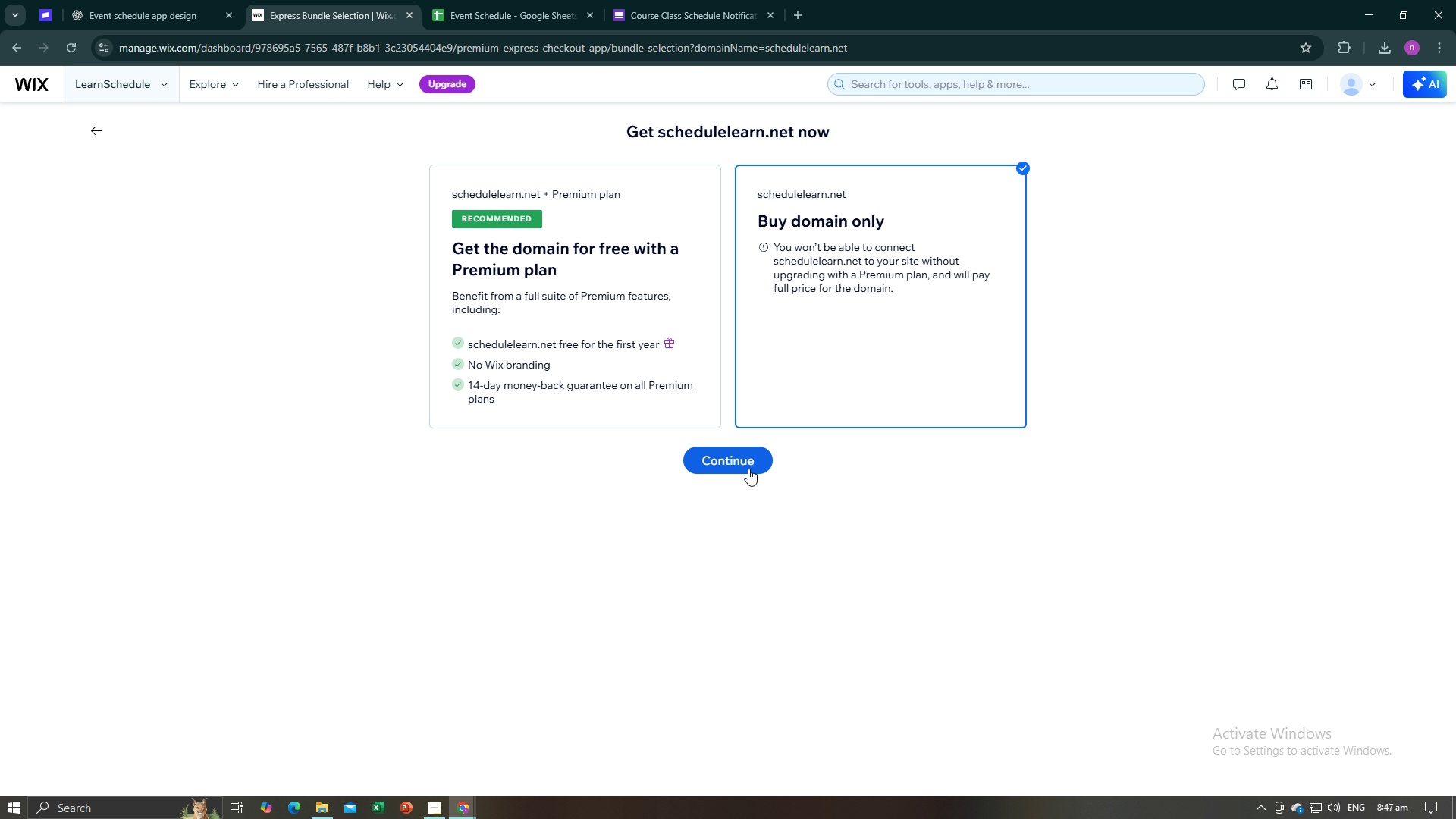 
left_click([748, 466])
 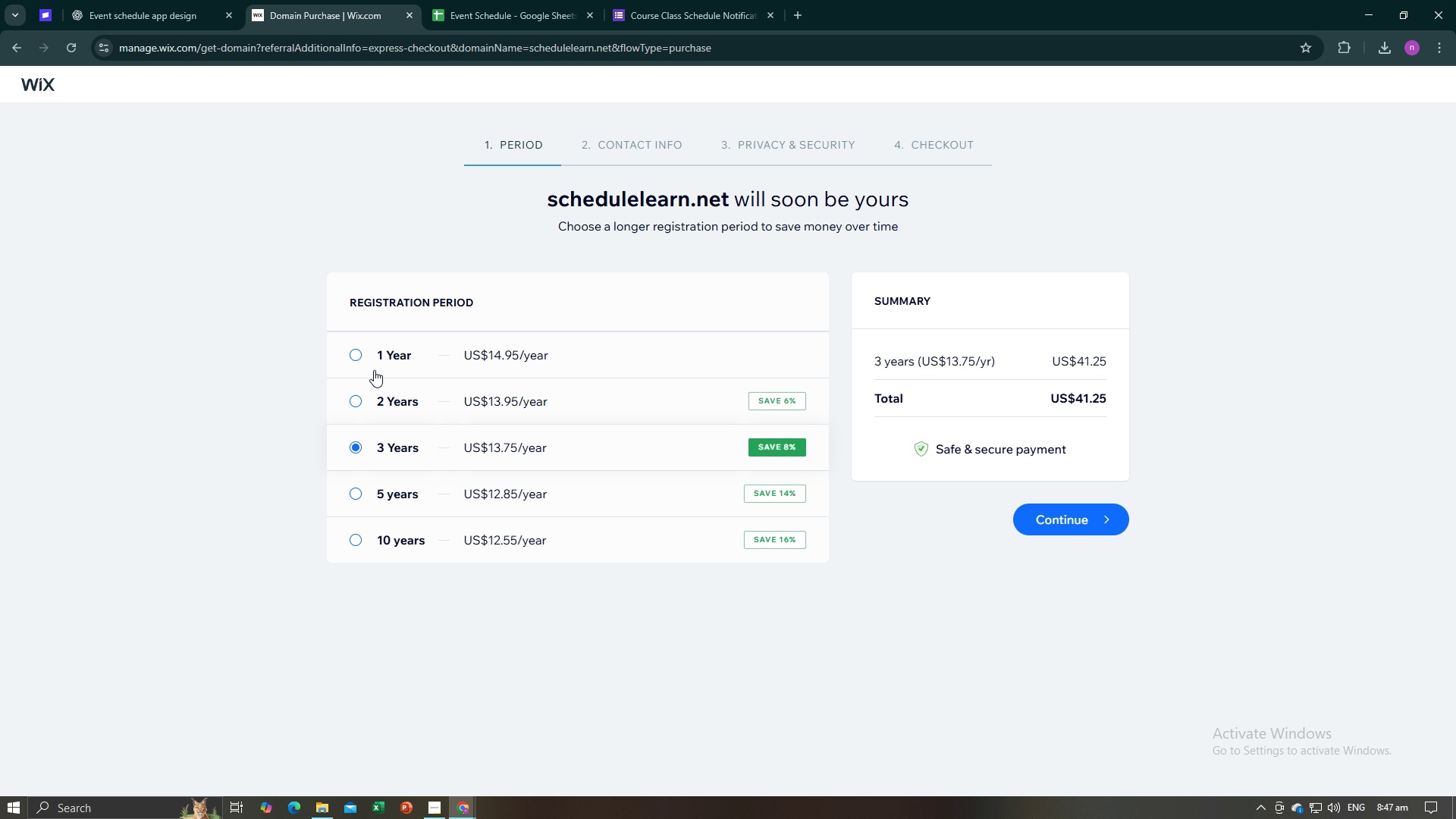 
wait(7.89)
 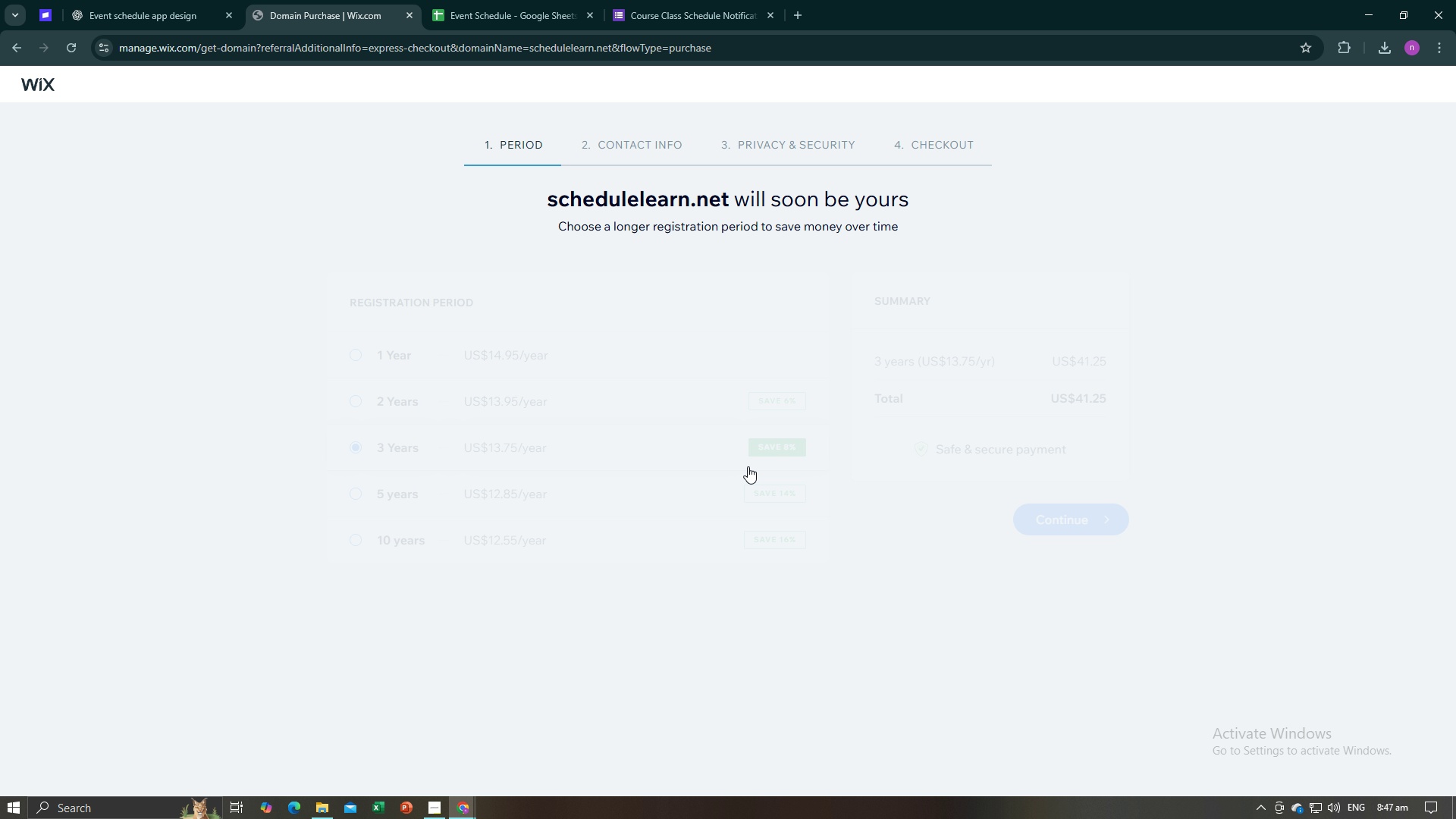 
left_click([352, 362])
 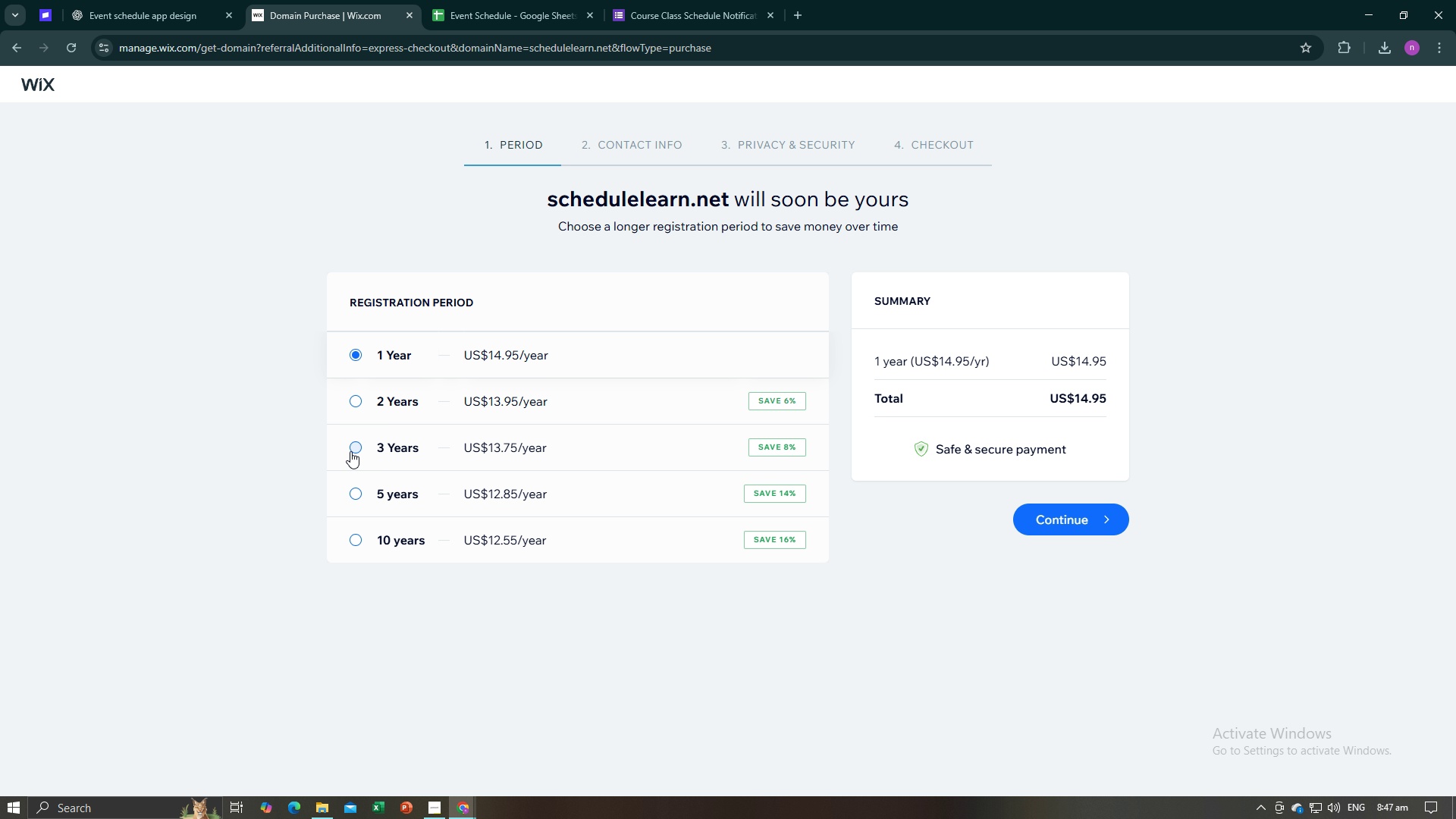 
left_click([350, 451])
 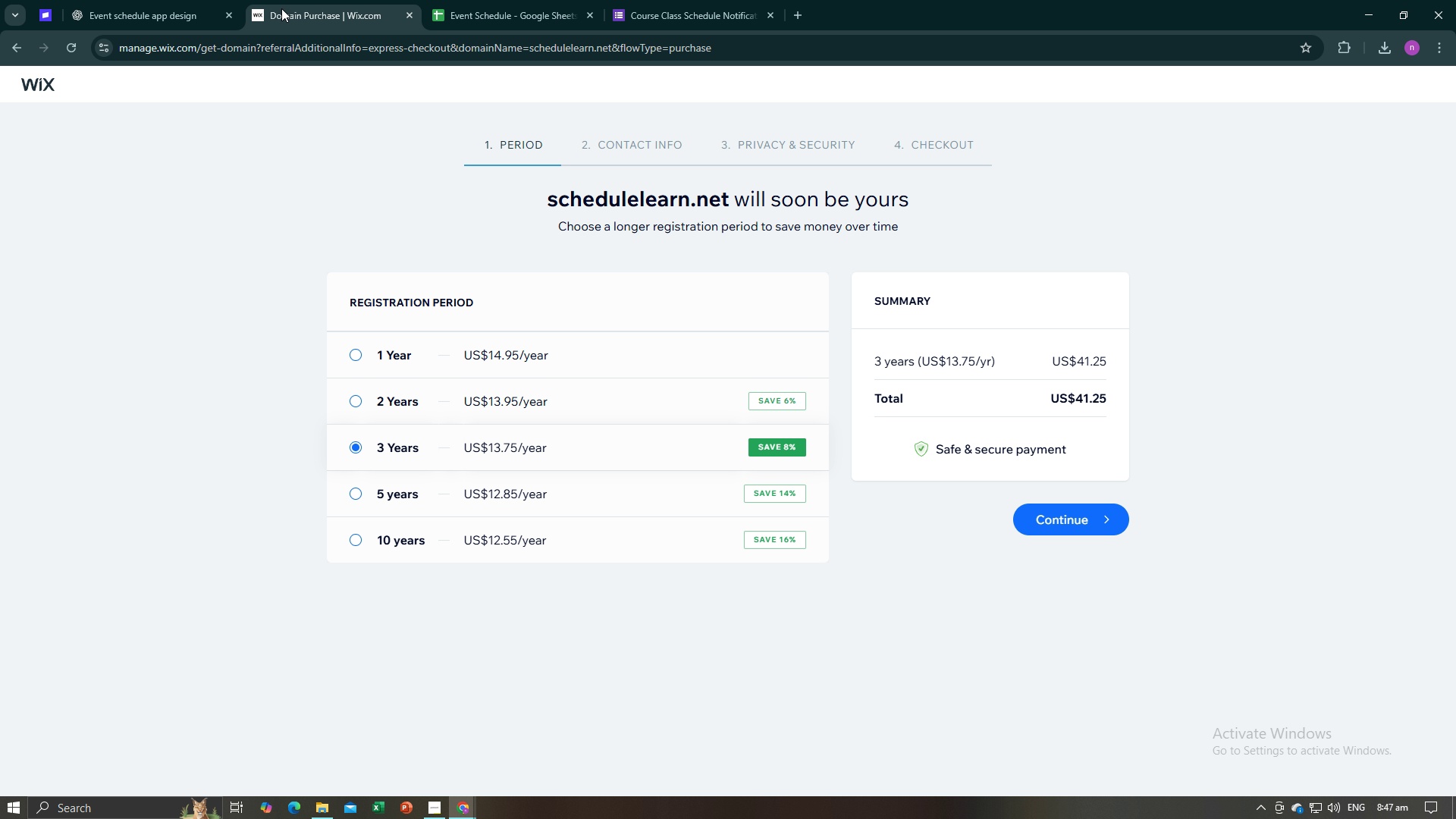 
double_click([283, 0])
 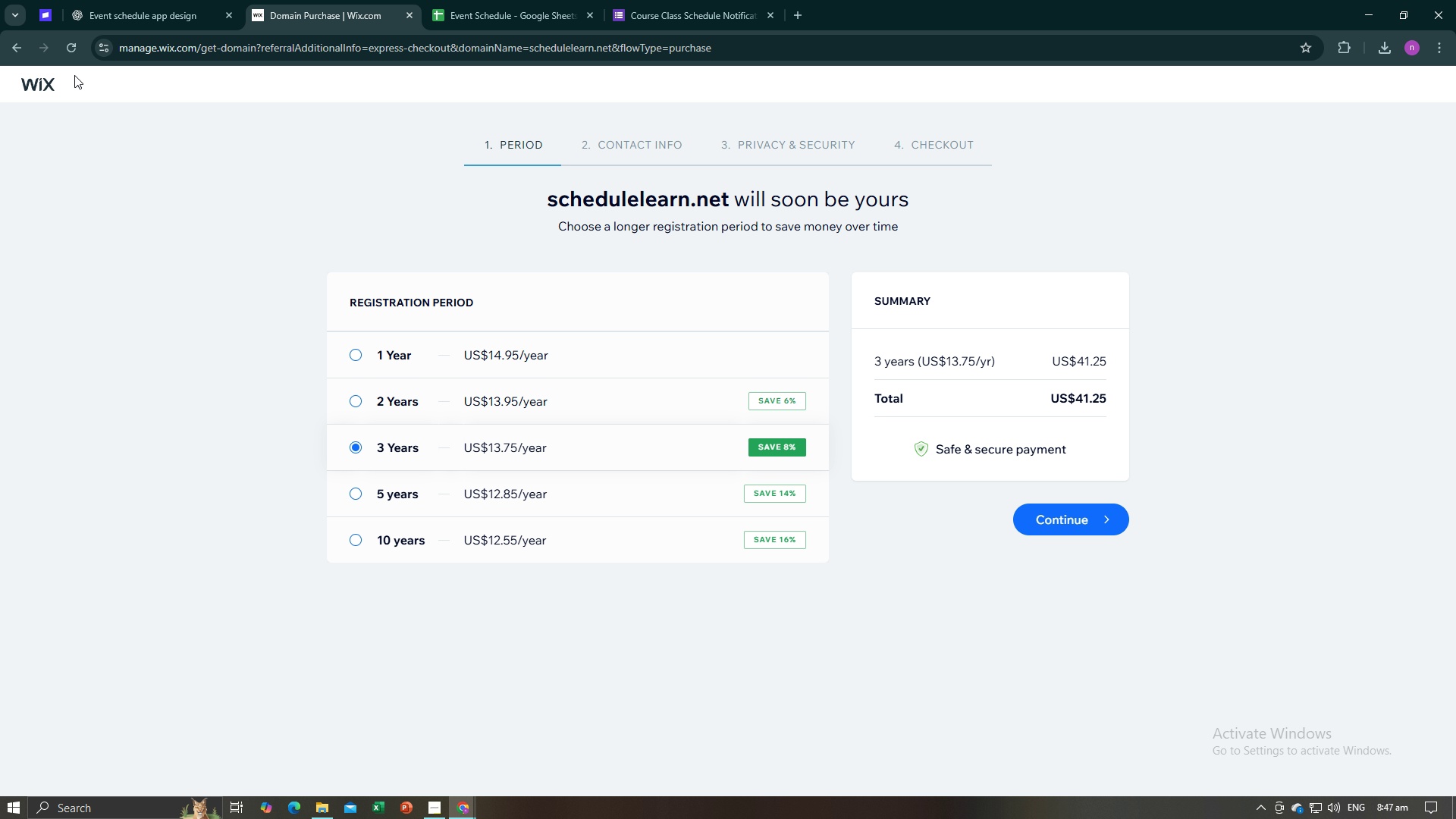 
left_click([24, 60])
 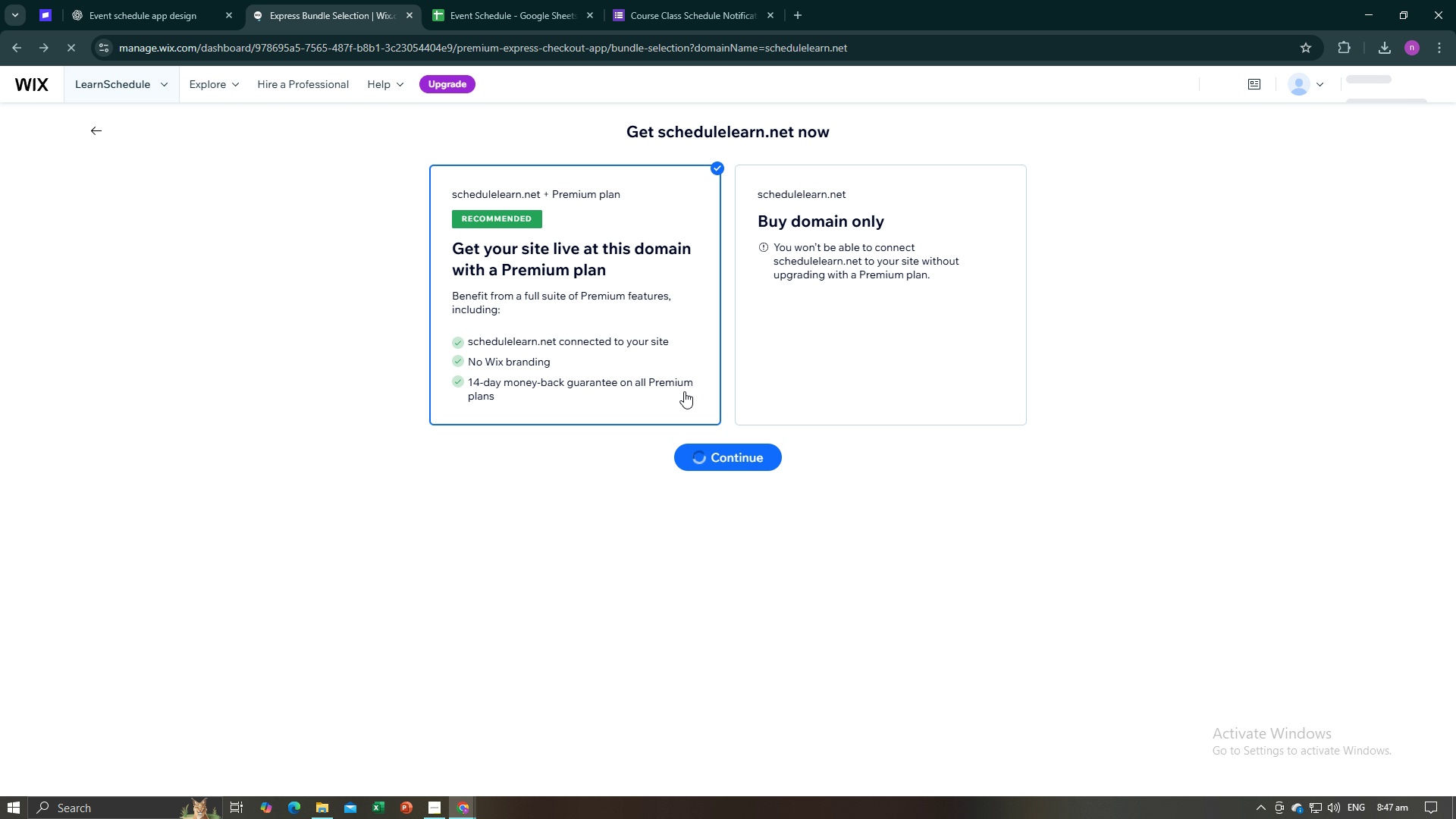 
wait(7.14)
 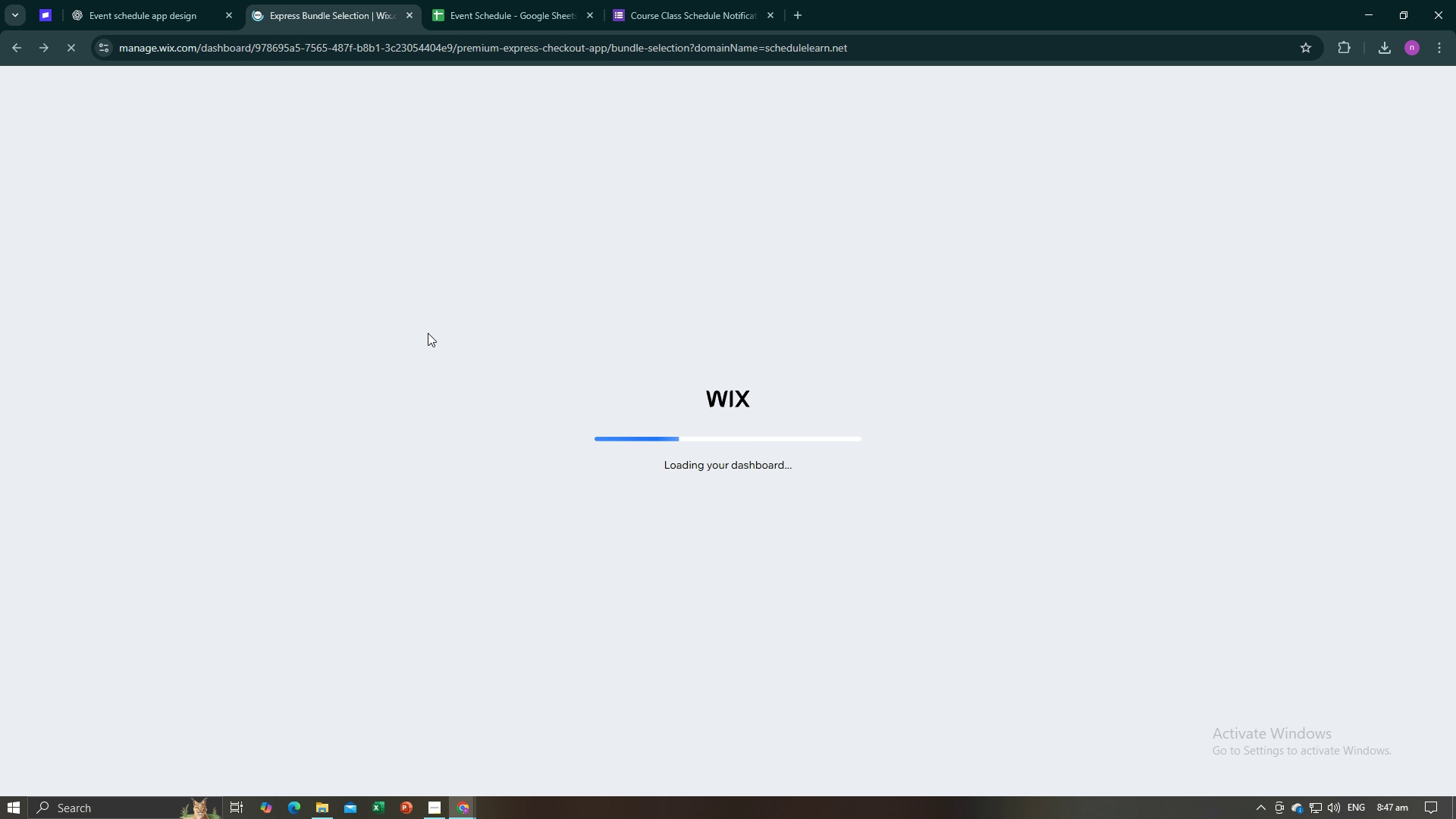 
left_click([90, 135])
 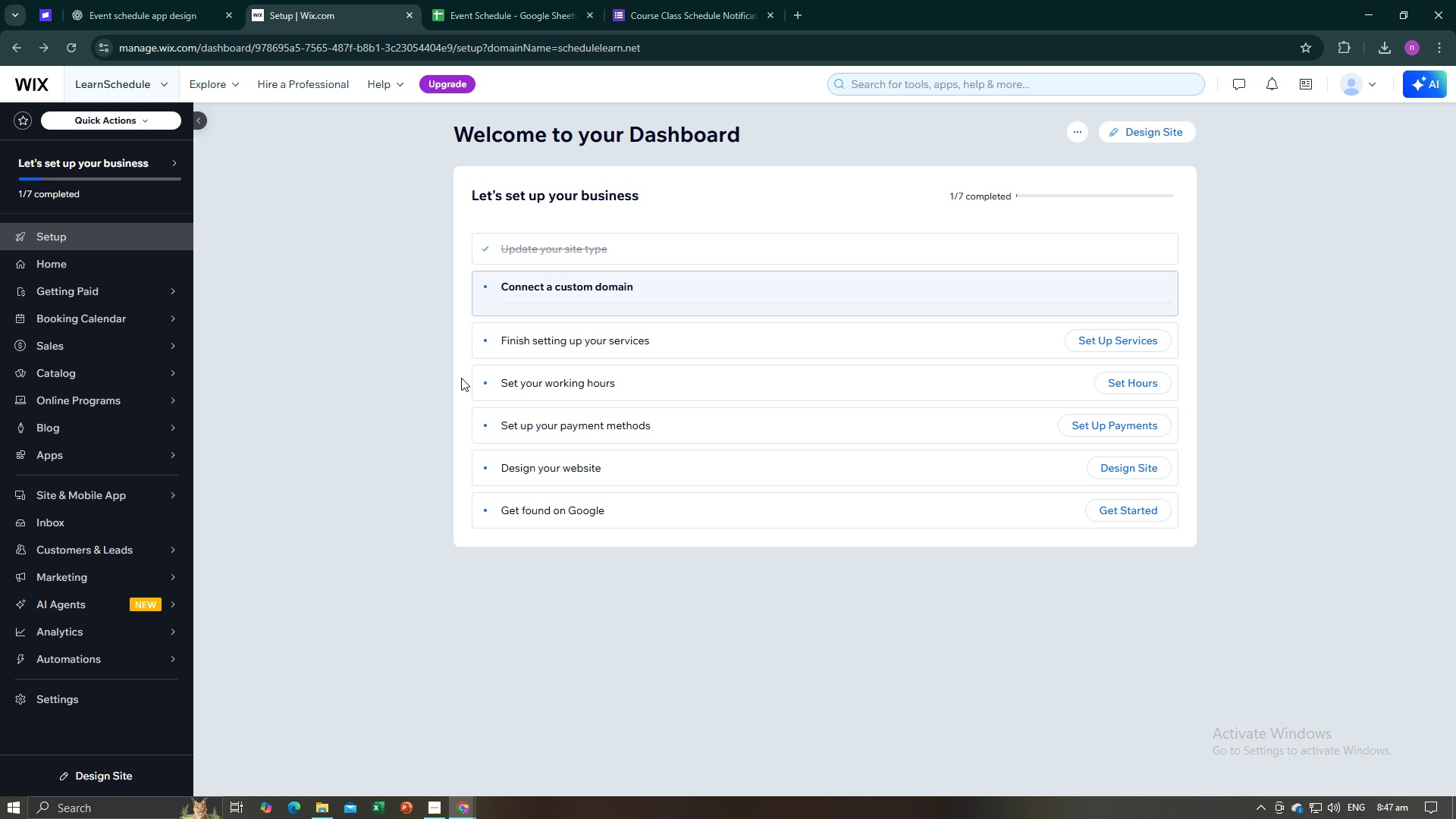 
left_click([636, 290])
 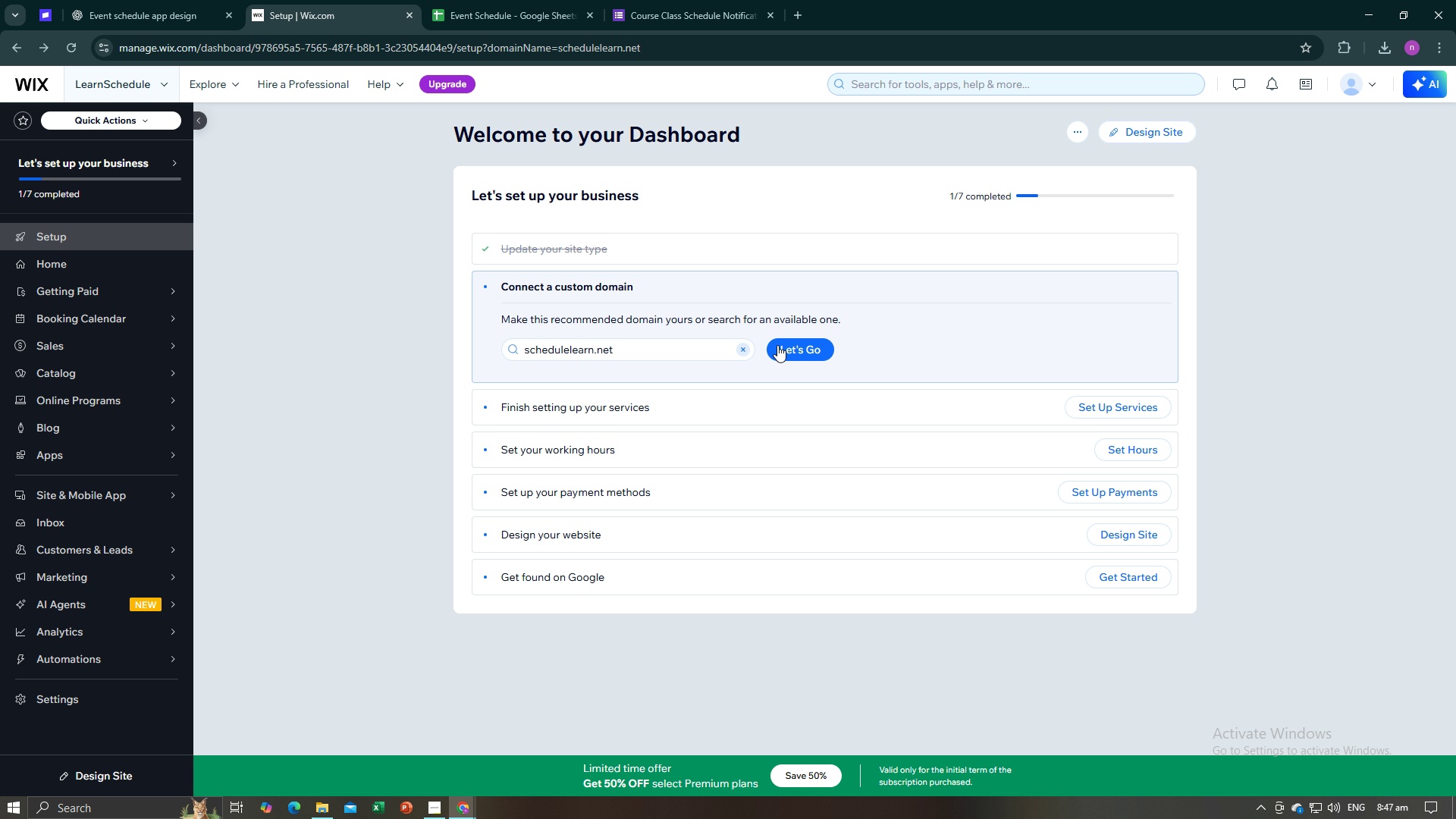 
left_click([781, 344])
 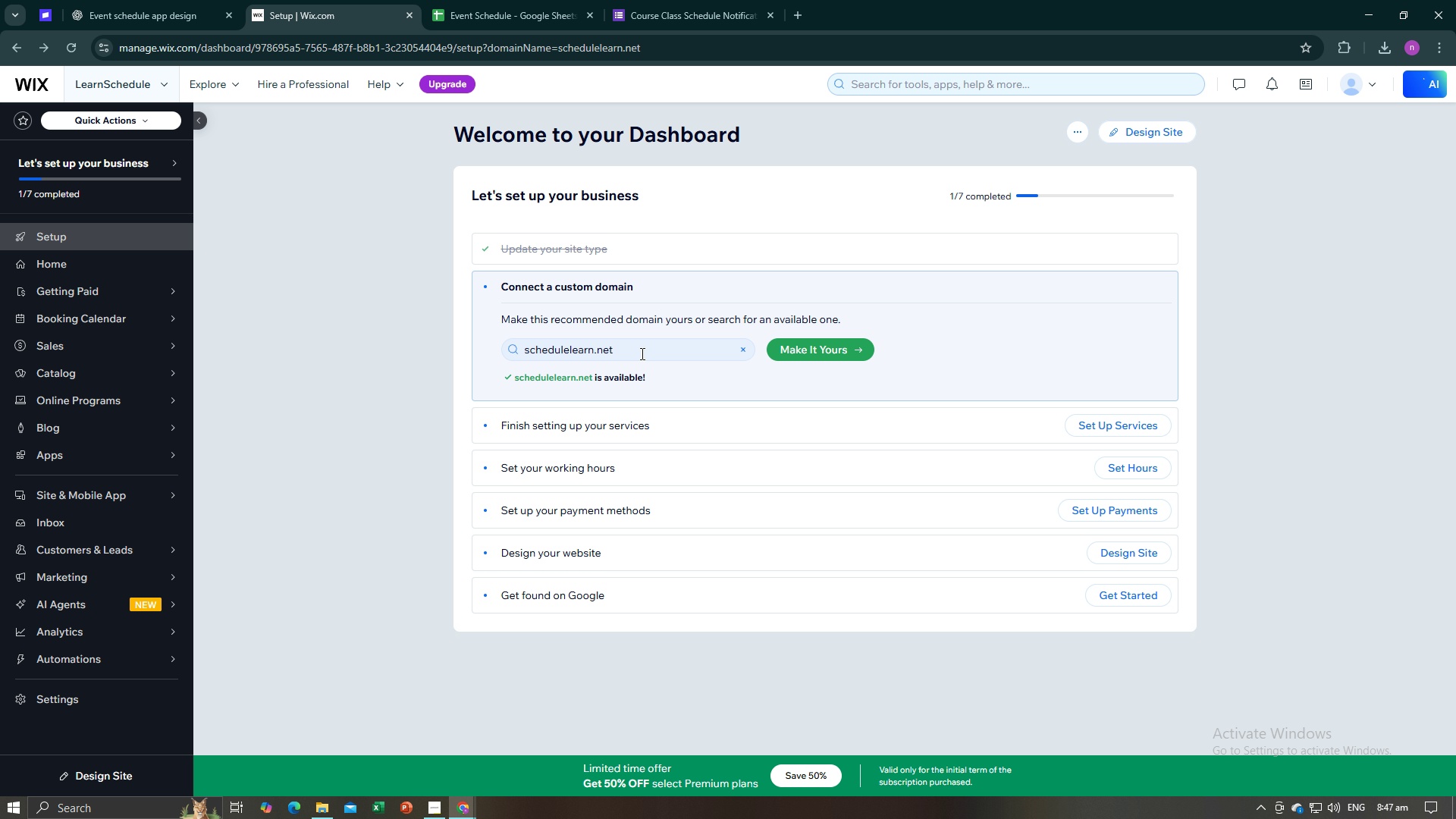 
wait(12.1)
 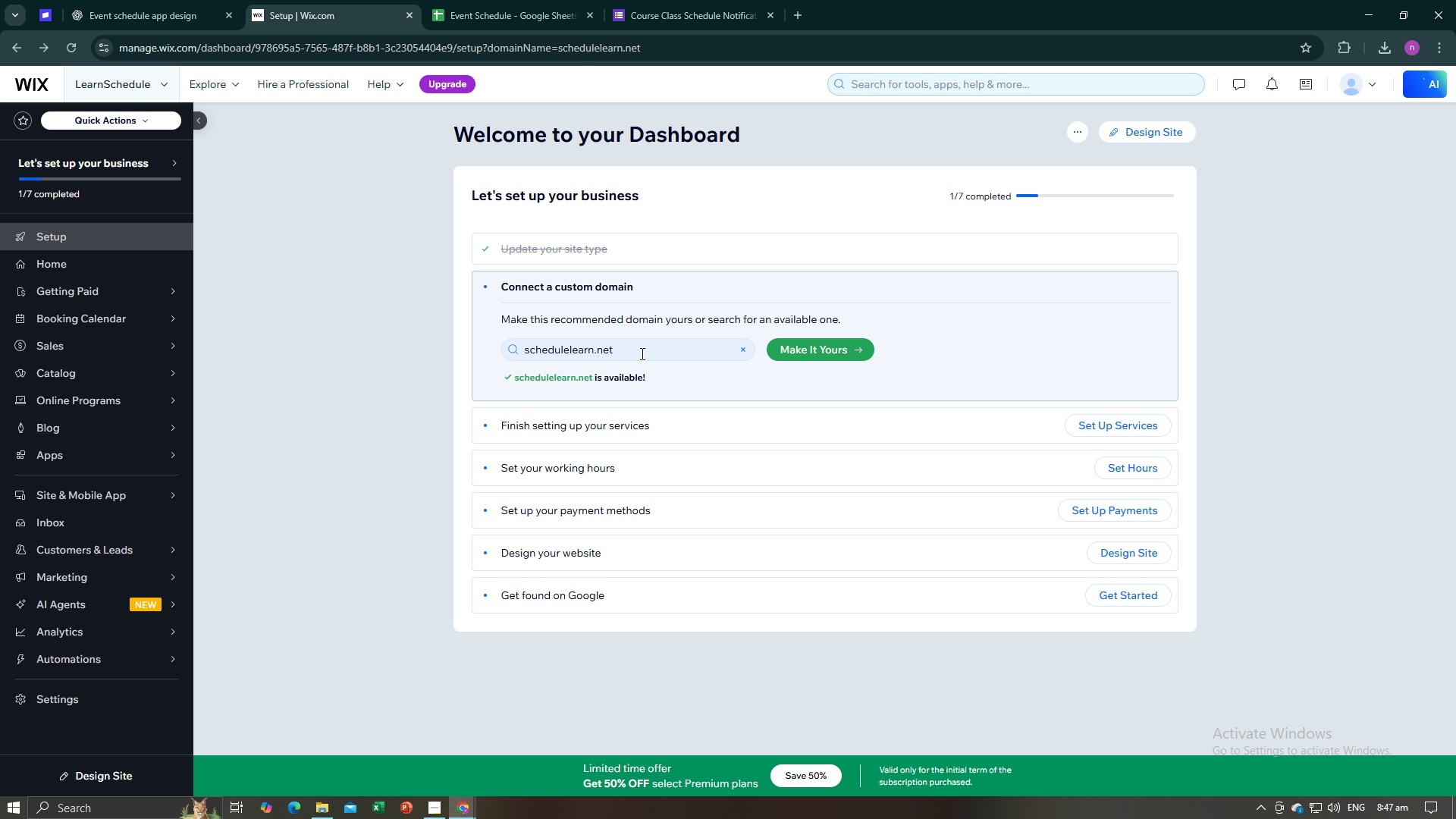 
left_click([189, 0])
 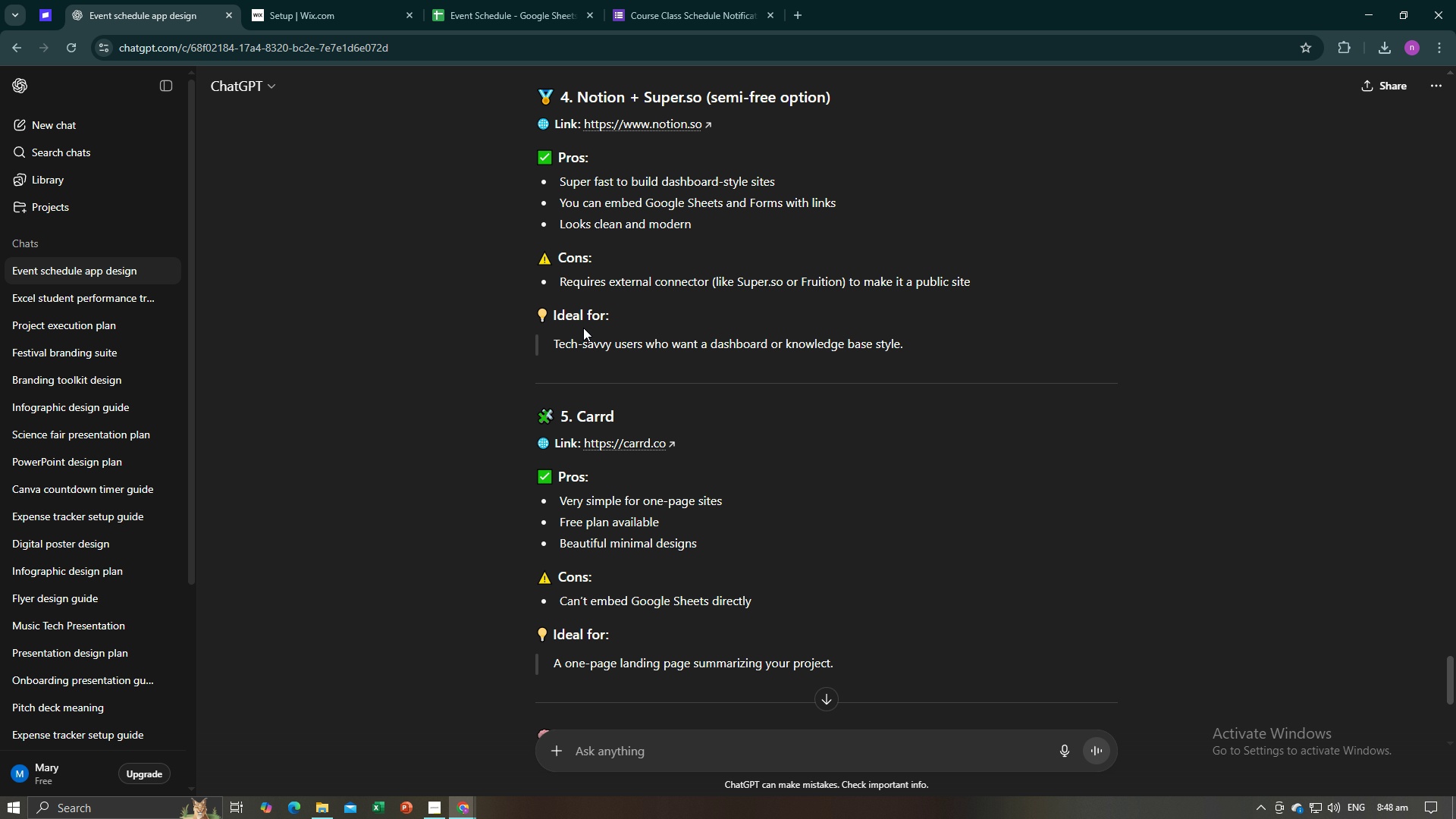 
scroll: coordinate [583, 328], scroll_direction: up, amount: 2.0
 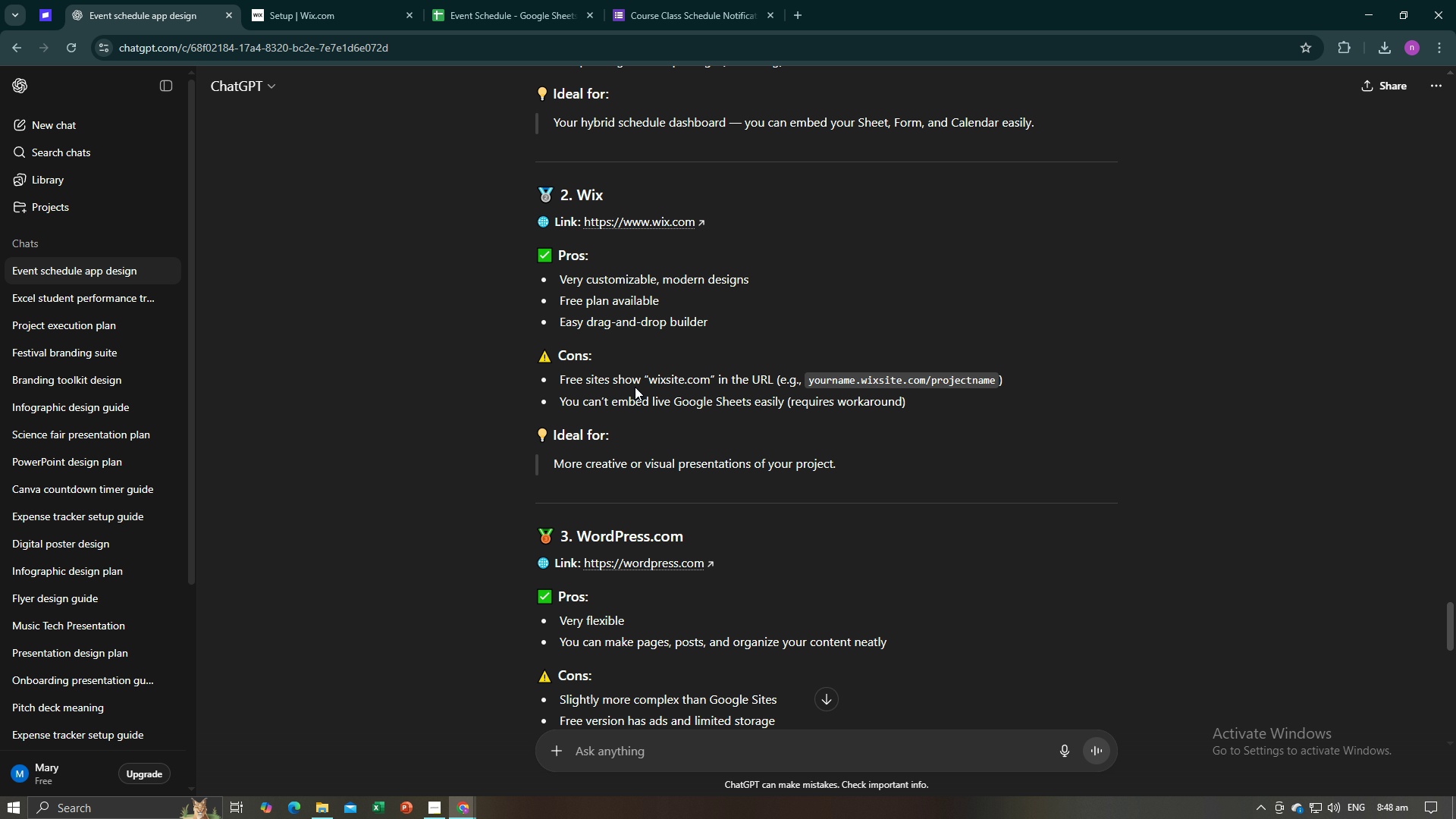 
wait(9.72)
 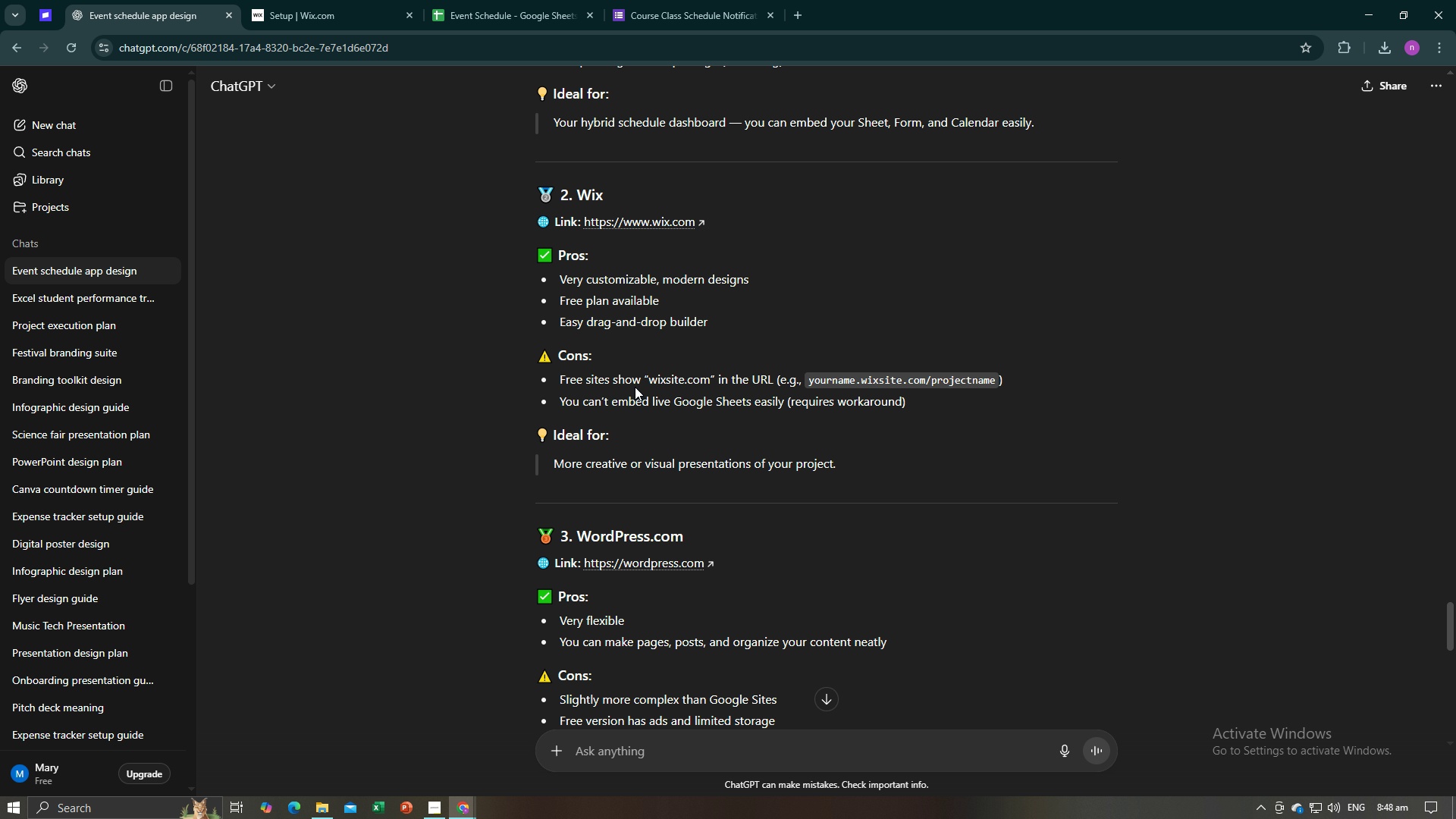 
left_click([294, 0])
 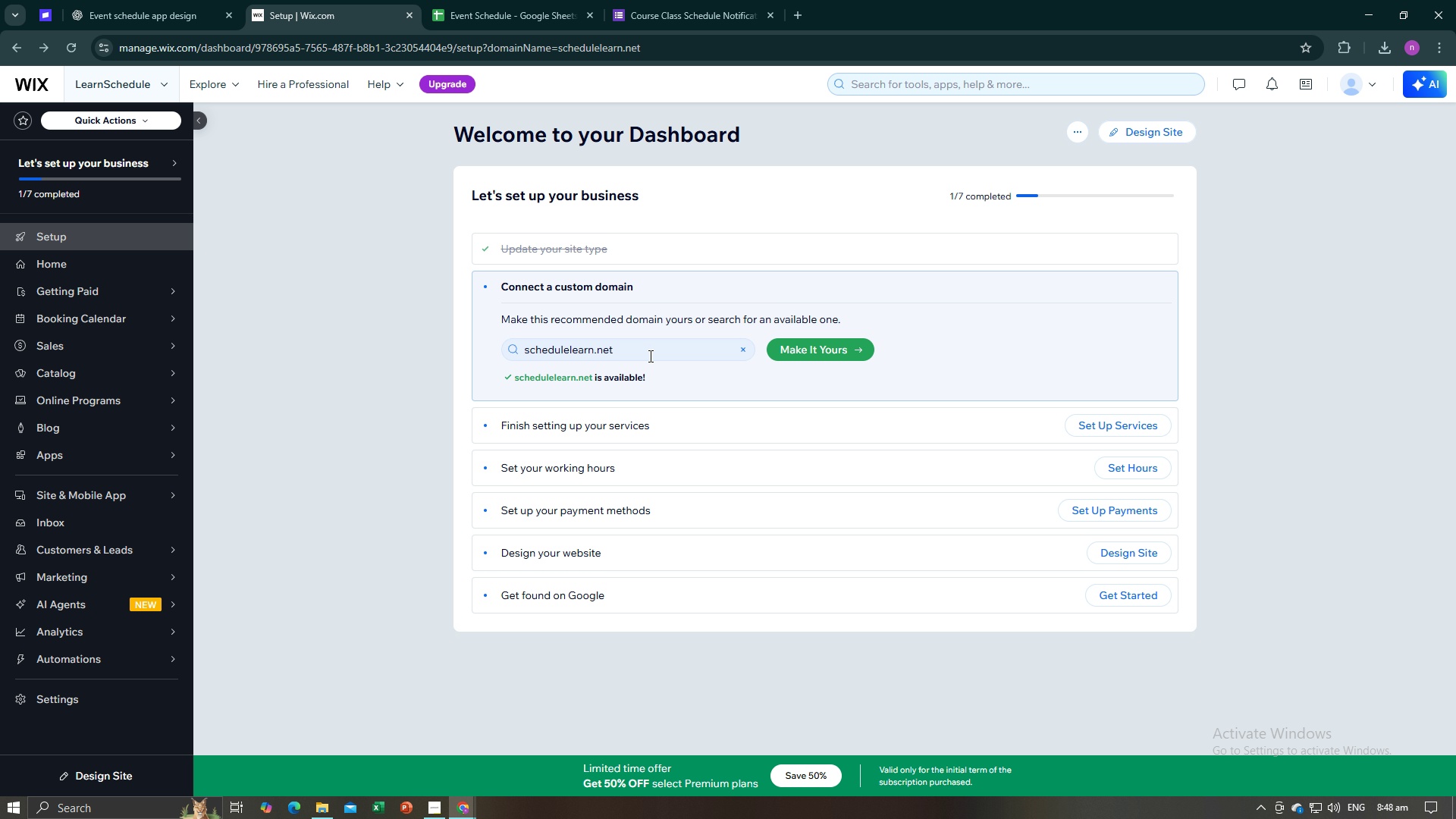 
scroll: coordinate [649, 375], scroll_direction: down, amount: 7.0
 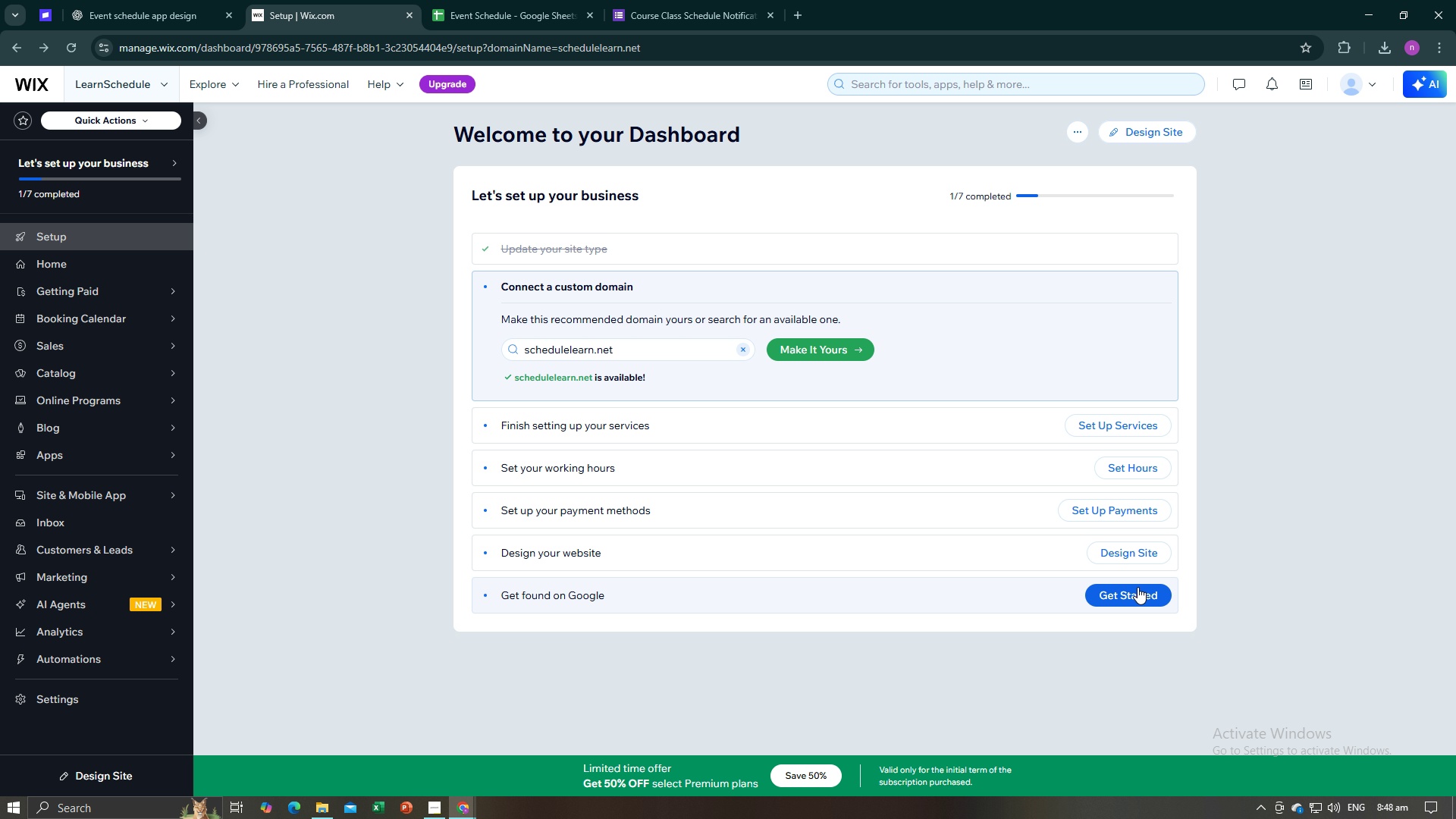 
left_click([1139, 594])
 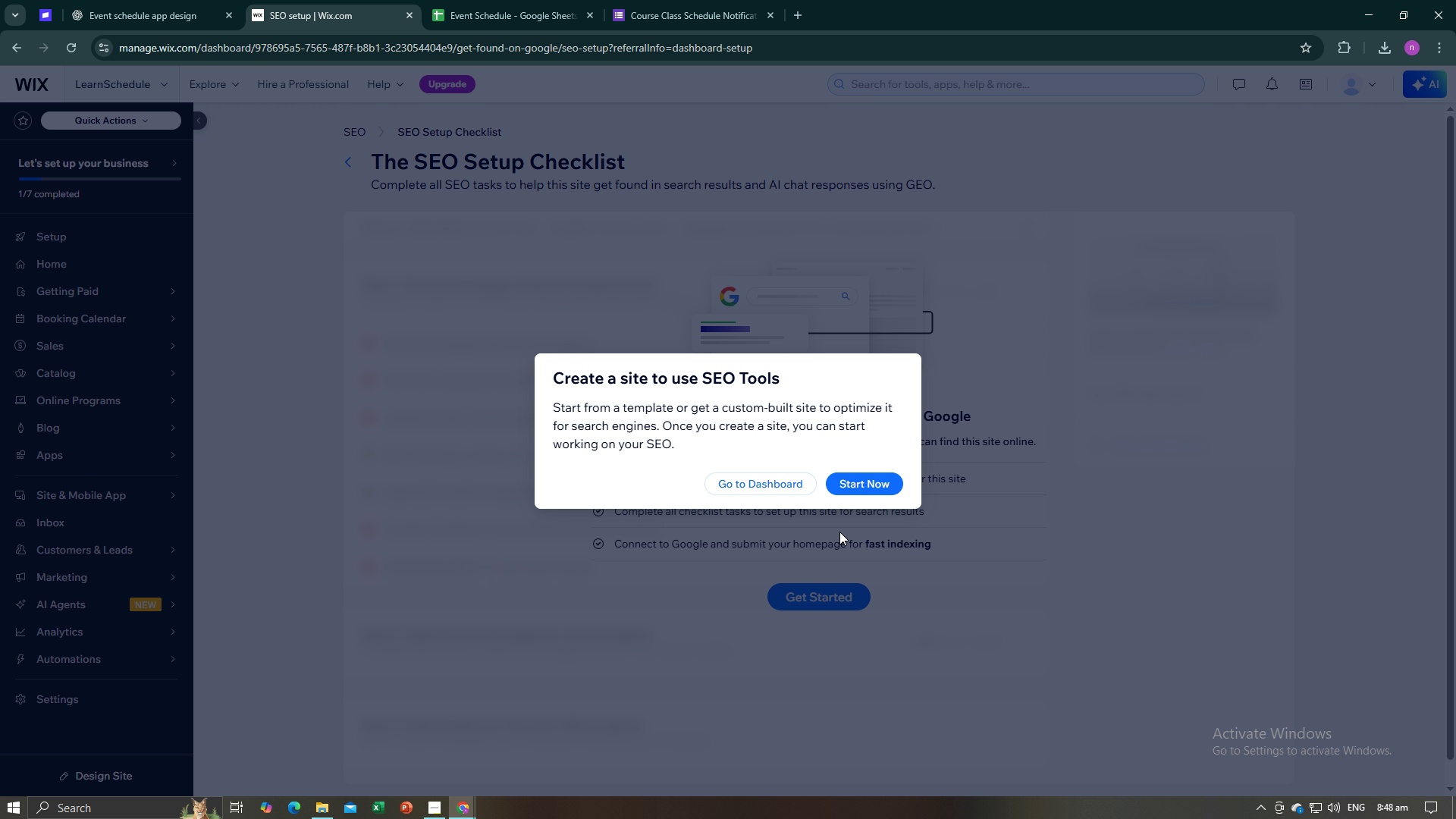 
wait(5.69)
 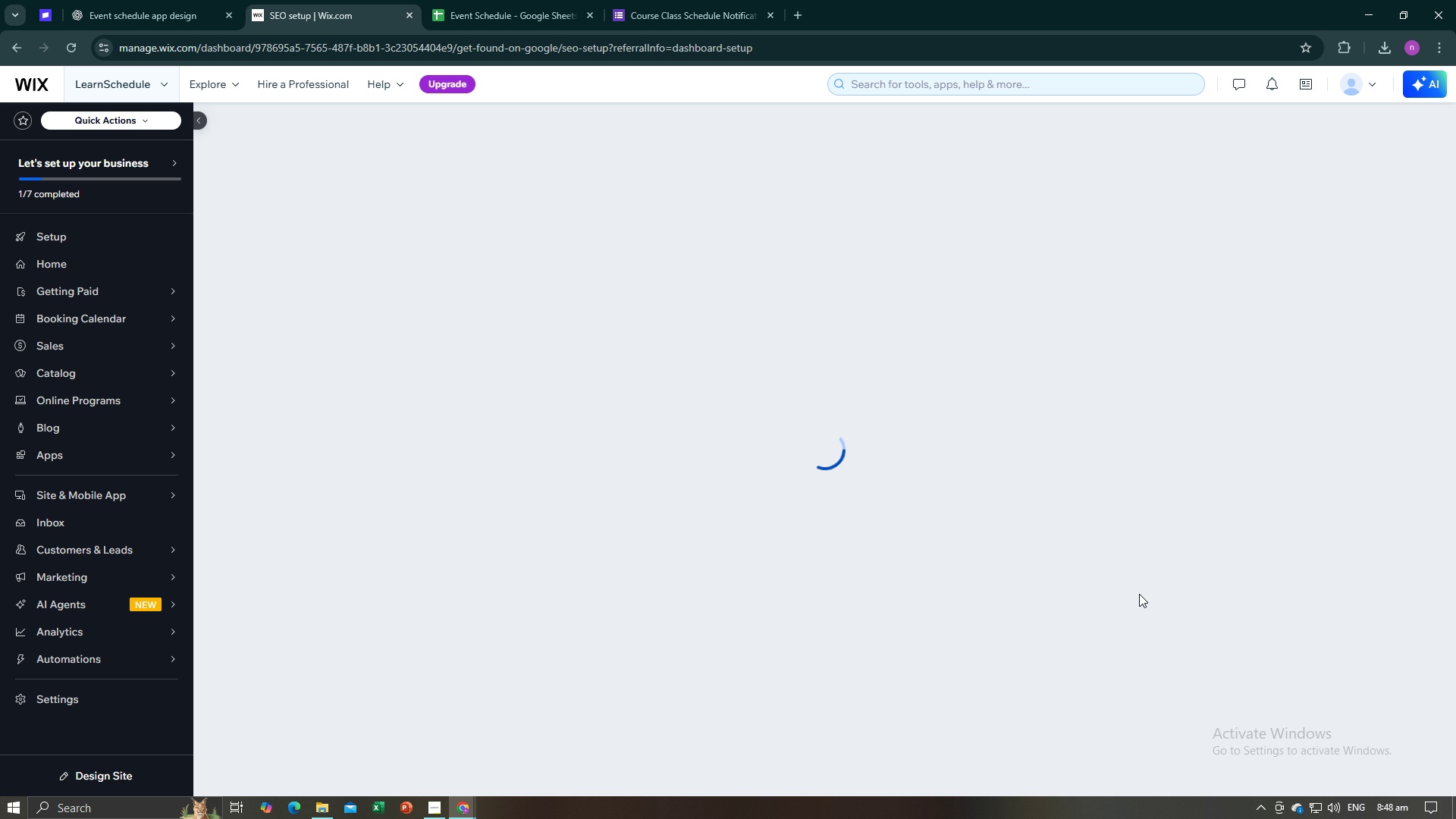 
left_click([859, 485])
 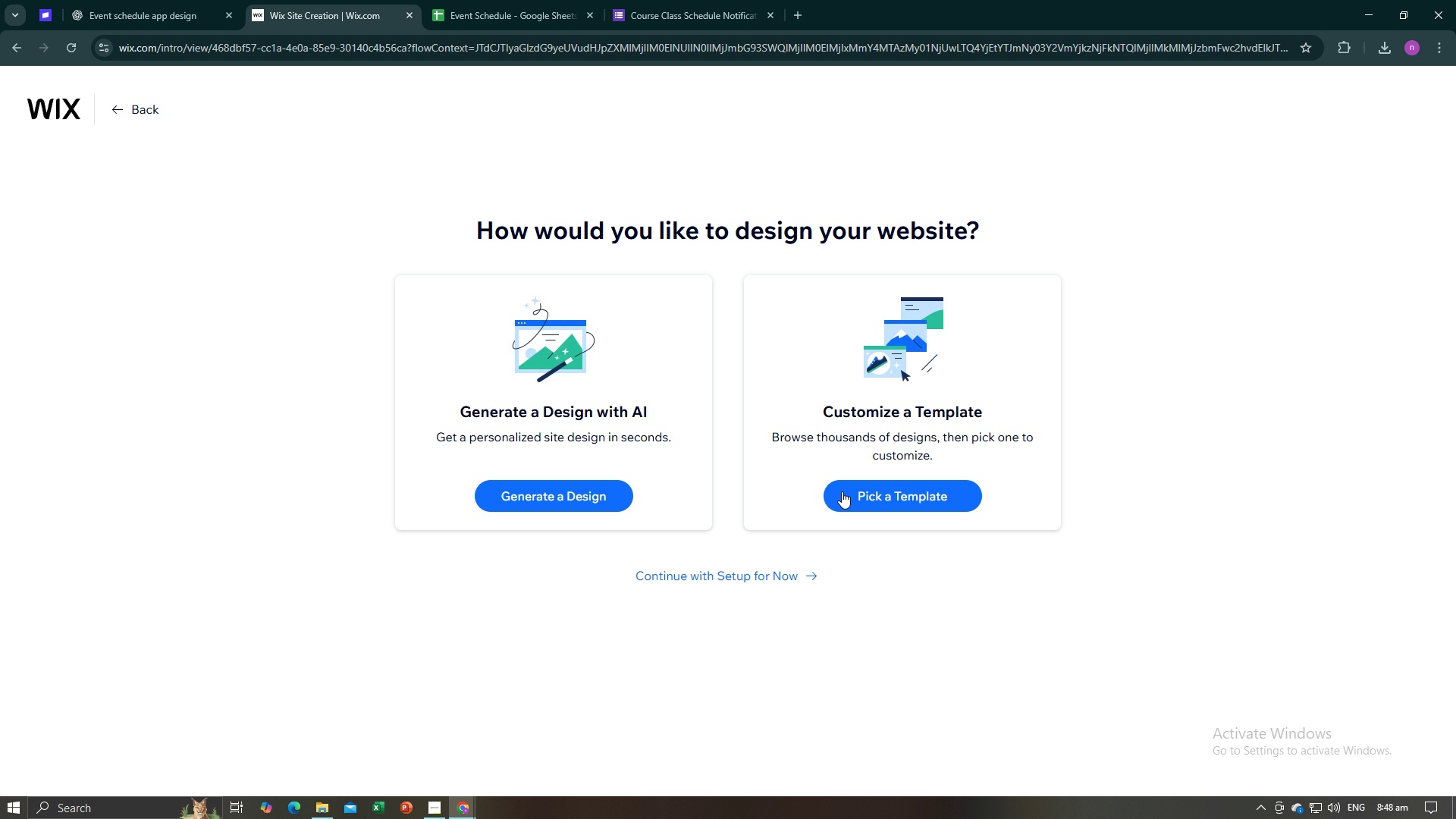 
wait(5.06)
 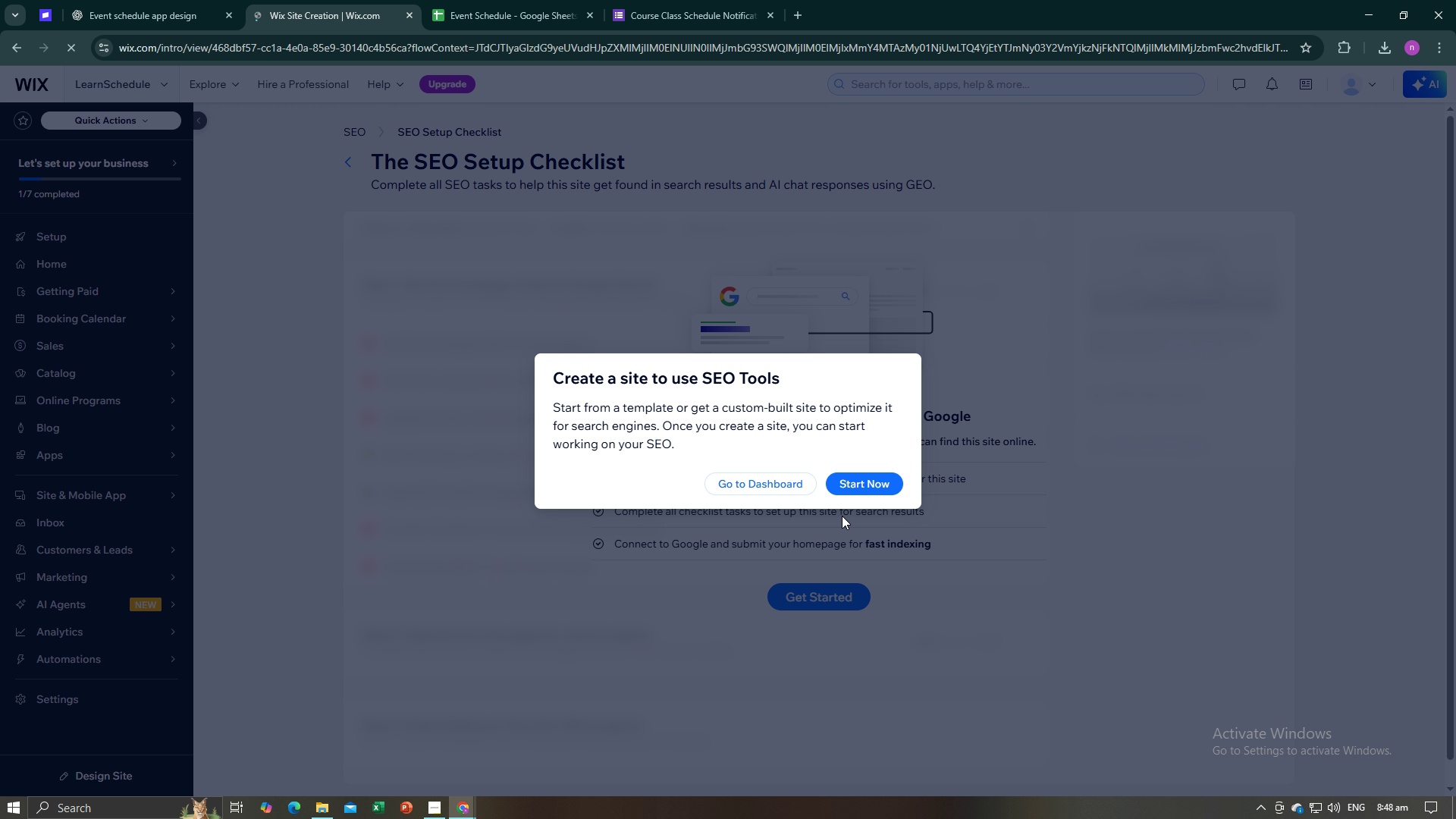 
left_click([598, 499])
 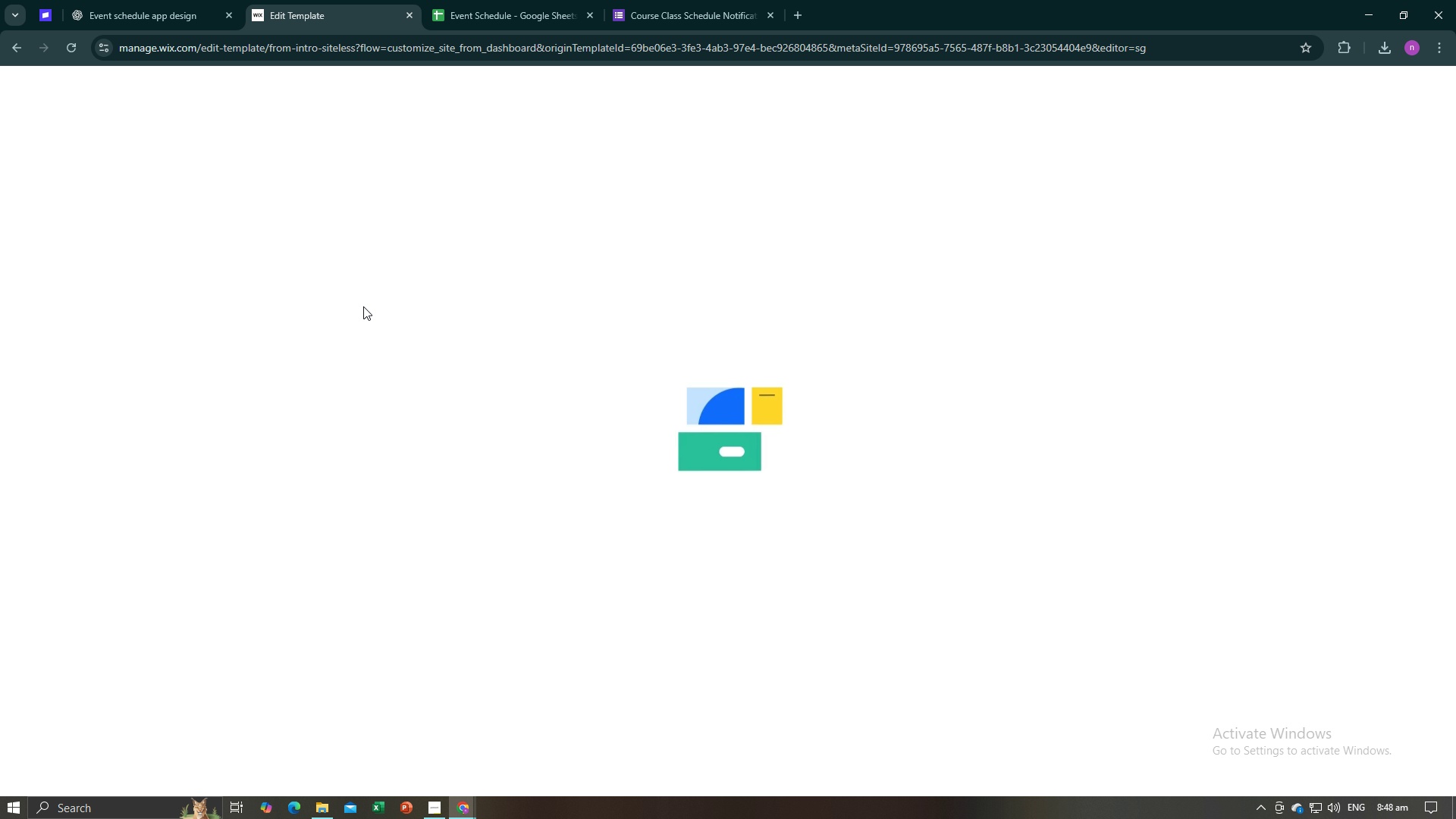 
left_click([383, 354])
 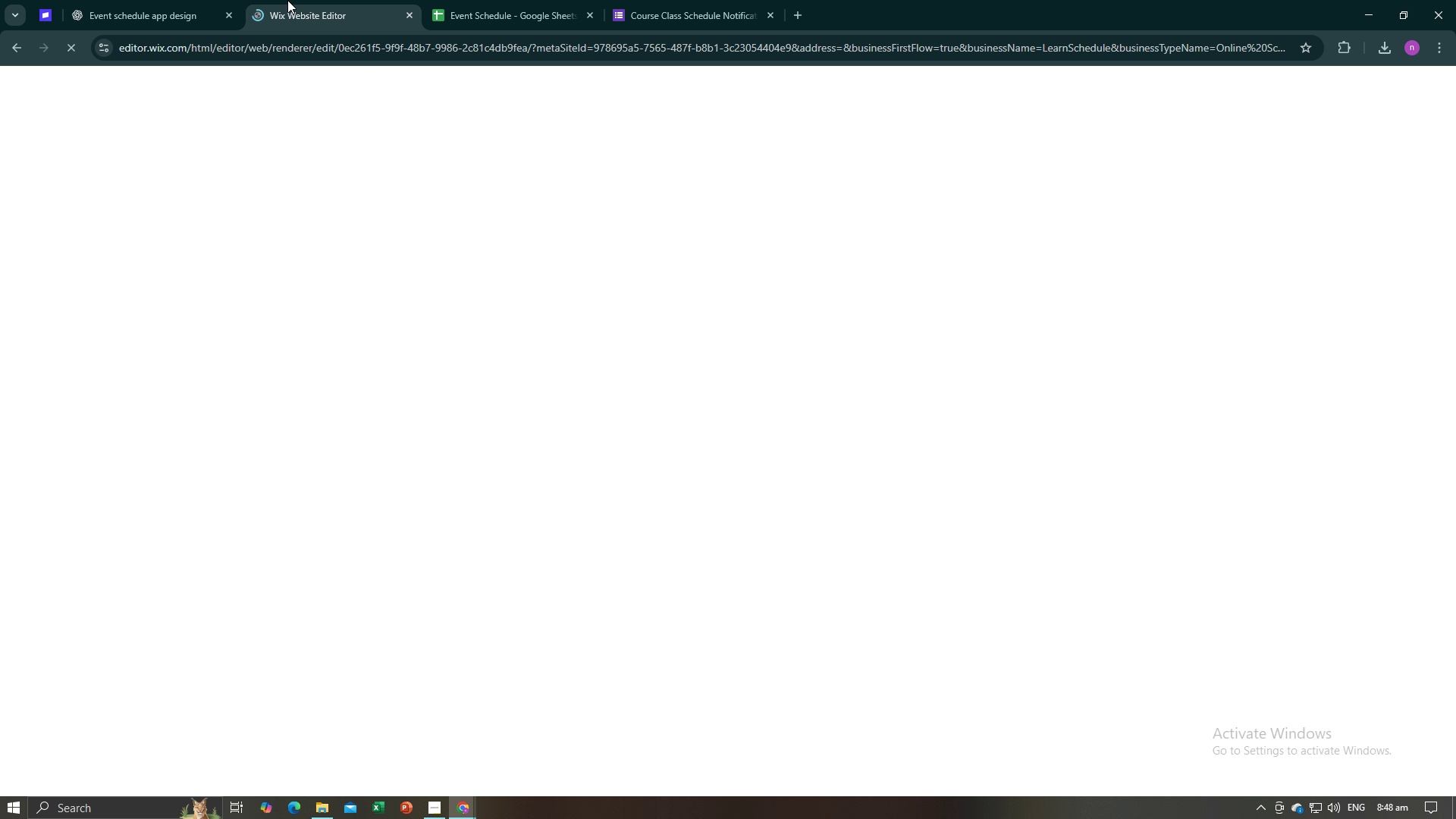 
left_click([124, 0])
 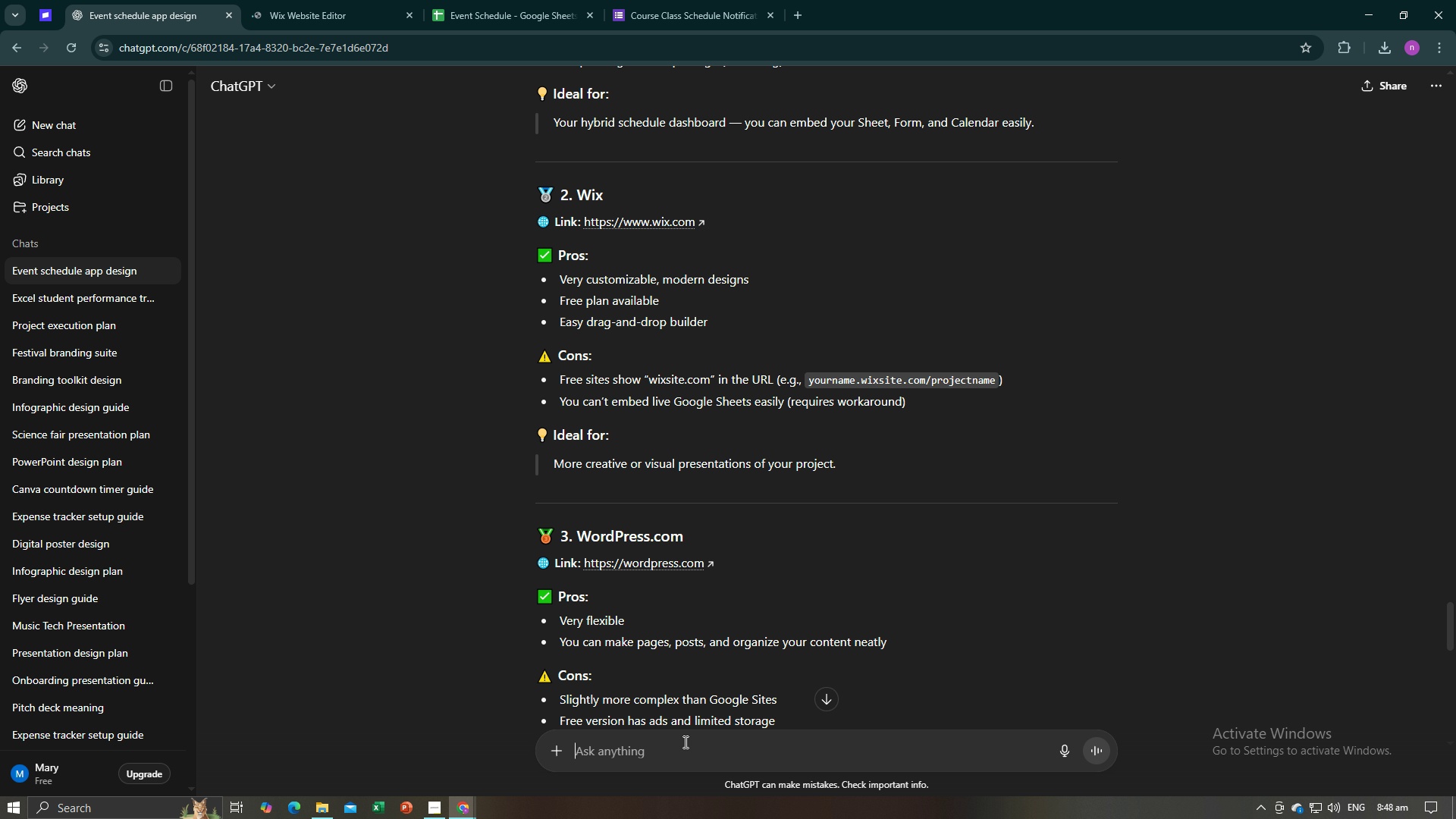 
type(ghow )
key(Backspace)
key(Backspace)
key(Backspace)
key(Backspace)
key(Backspace)
key(Backspace)
type(how to availe )
key(Backspace)
key(Backspace)
type( free plan in wix?)
 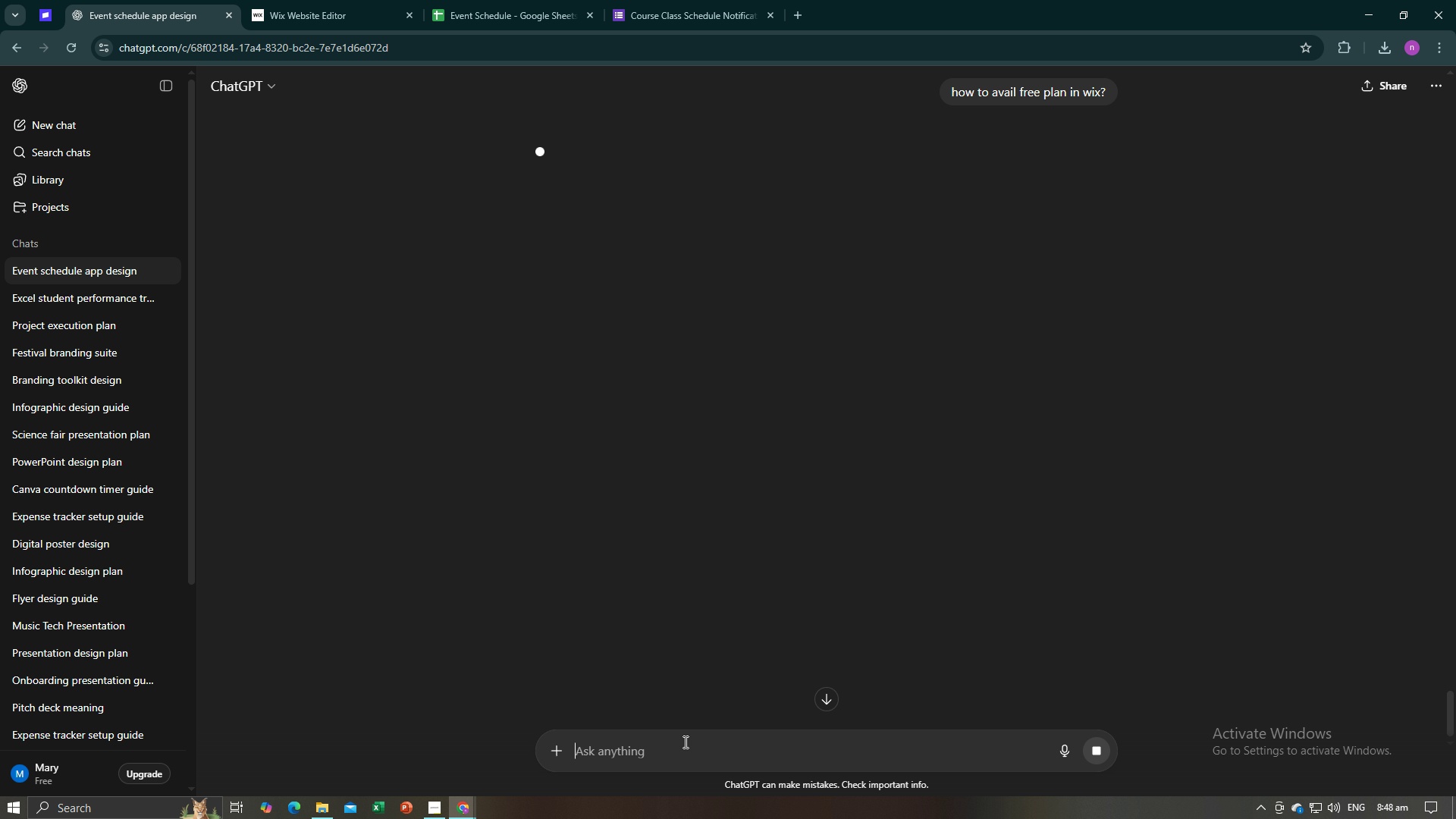 
key(Enter)
 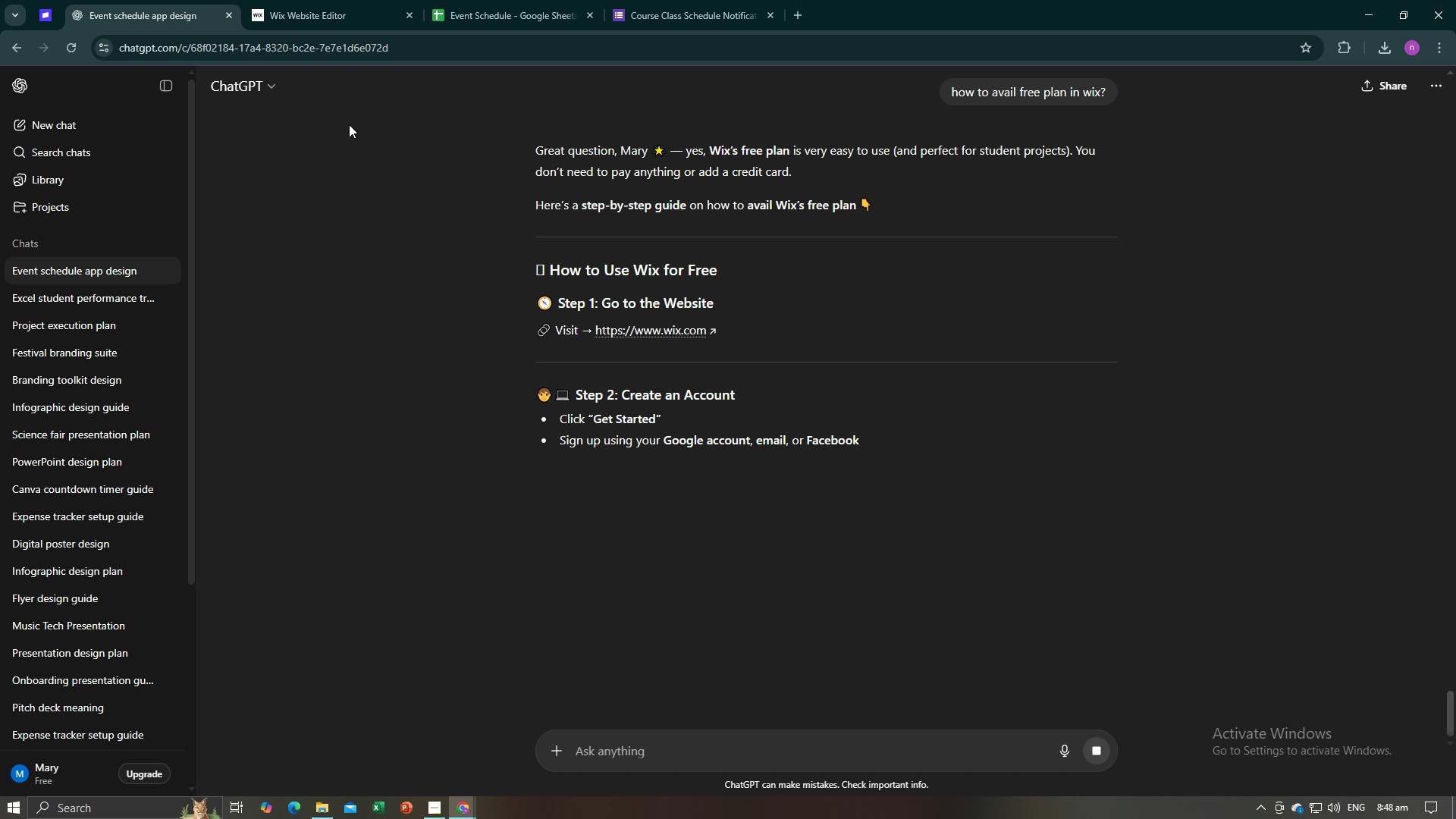 
wait(11.5)
 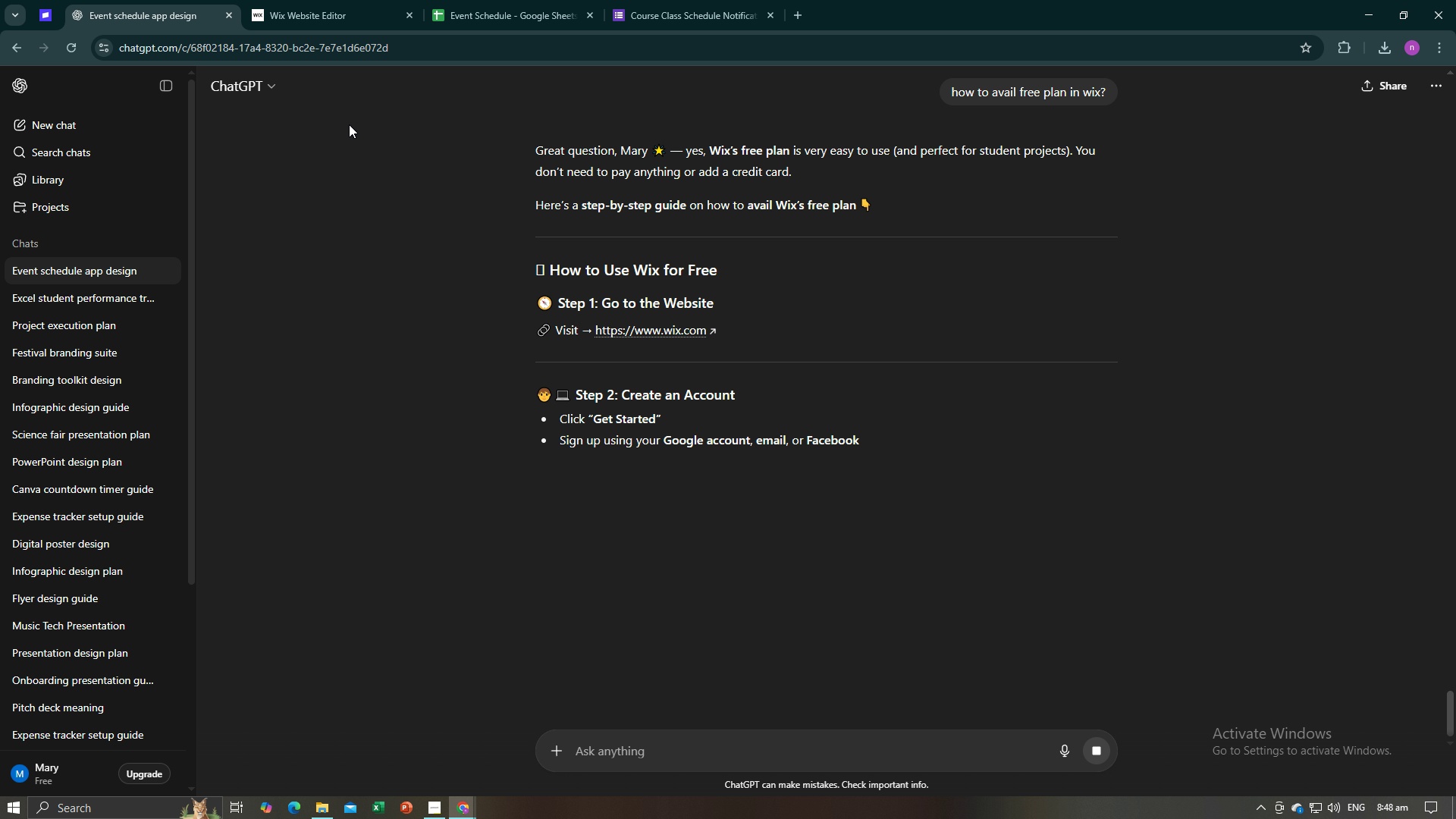 
scroll: coordinate [788, 544], scroll_direction: down, amount: 6.0
 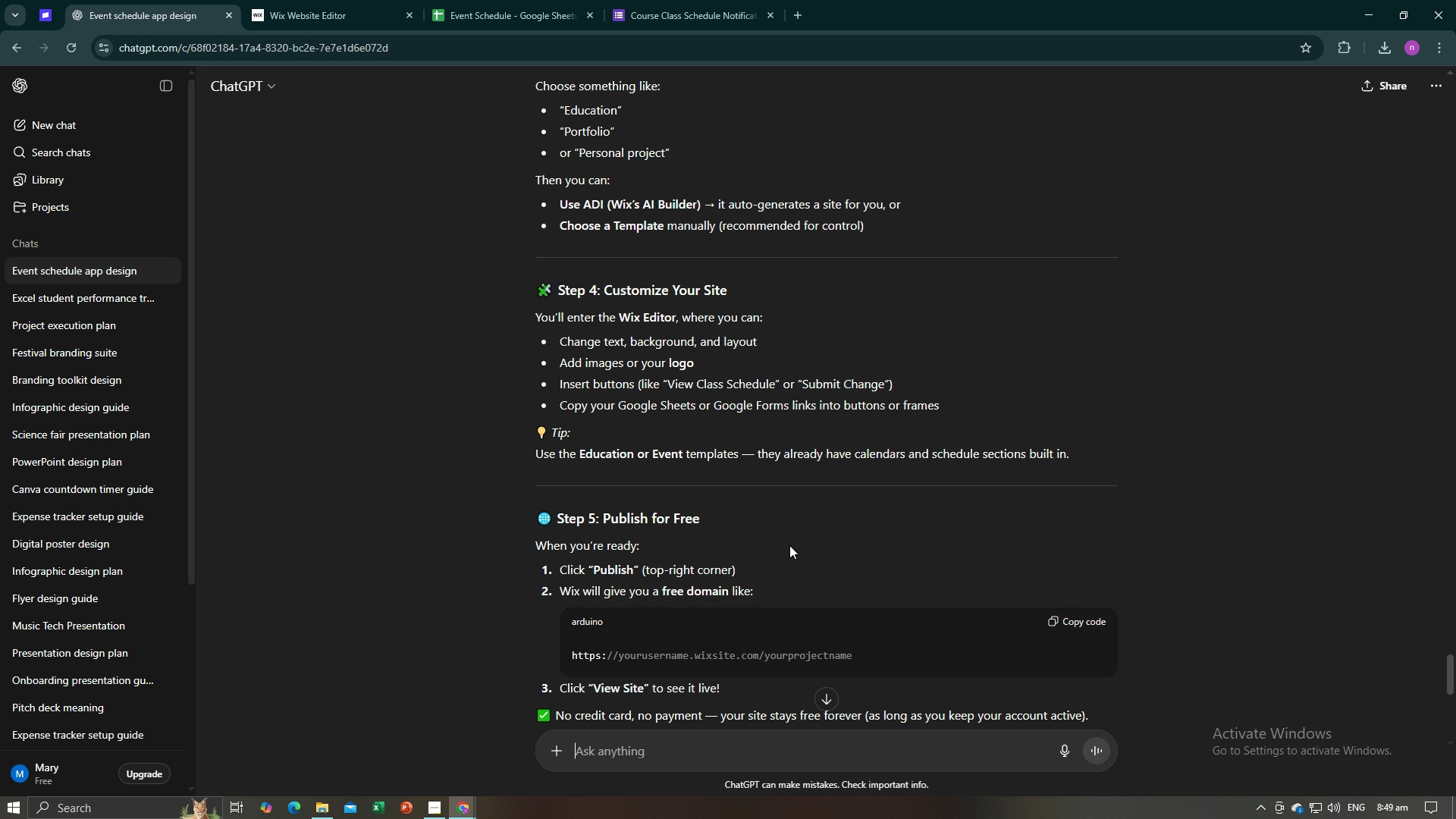 
scroll: coordinate [794, 547], scroll_direction: up, amount: 7.0
 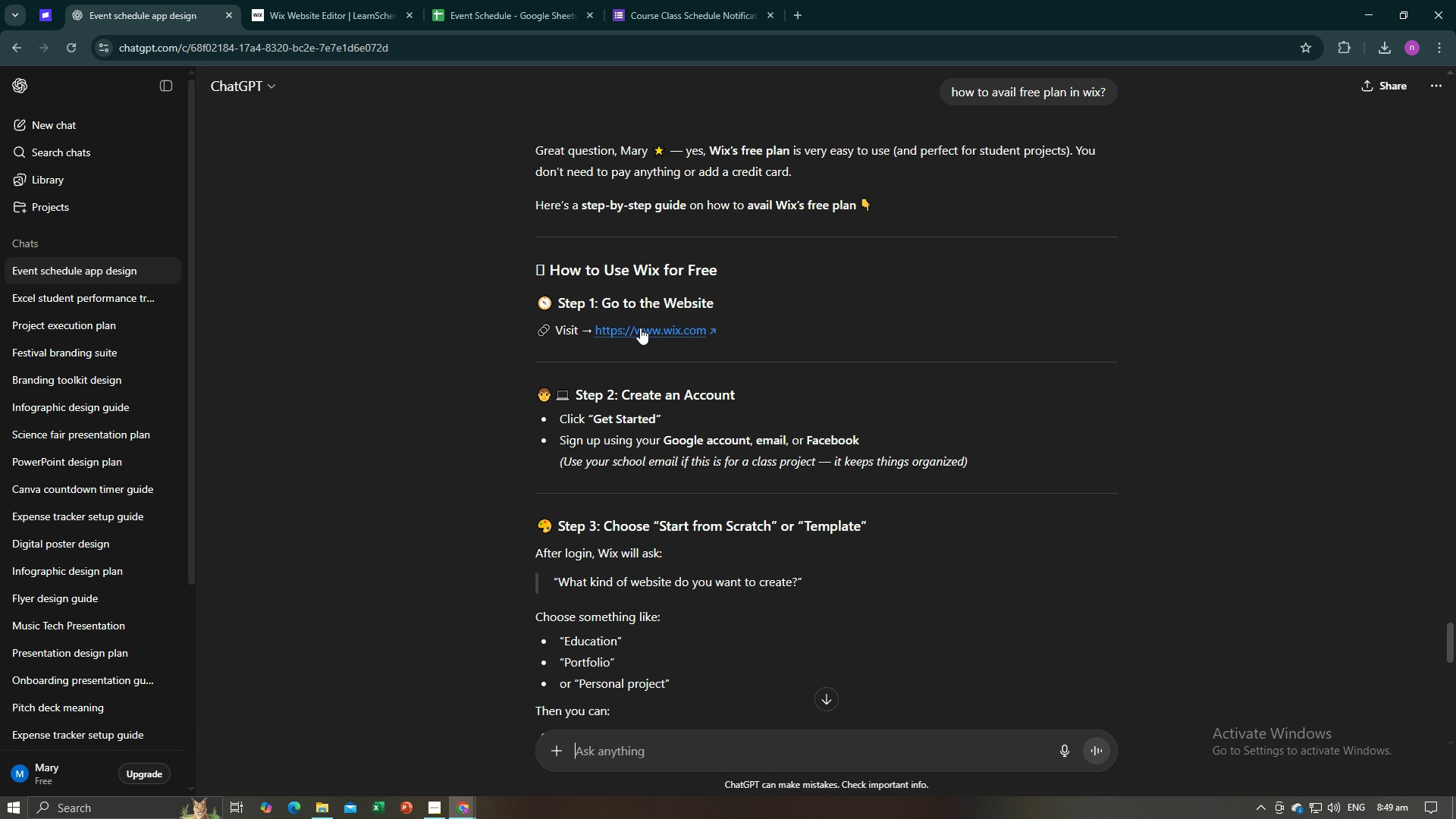 
left_click([640, 332])
 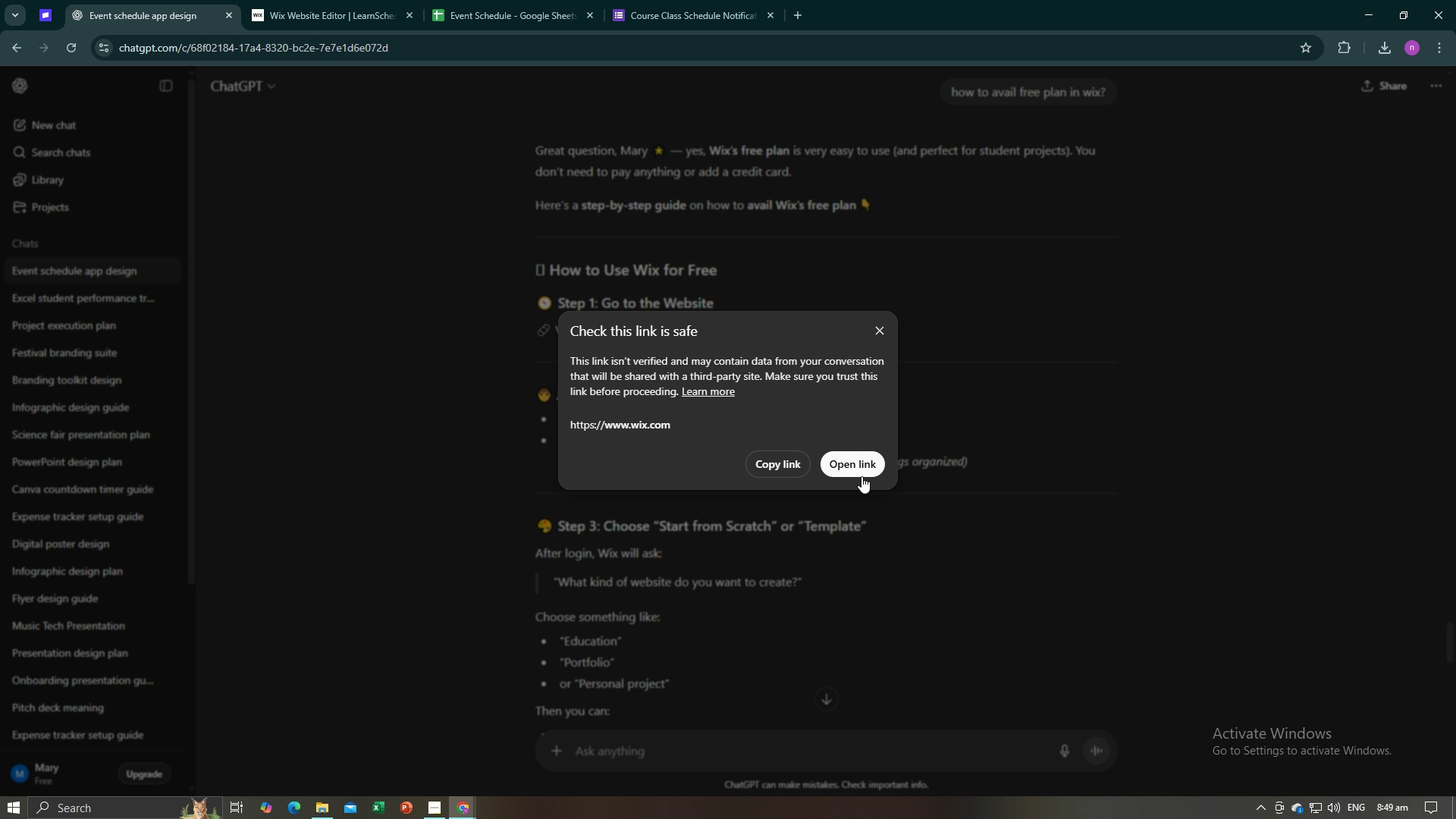 
left_click([861, 466])
 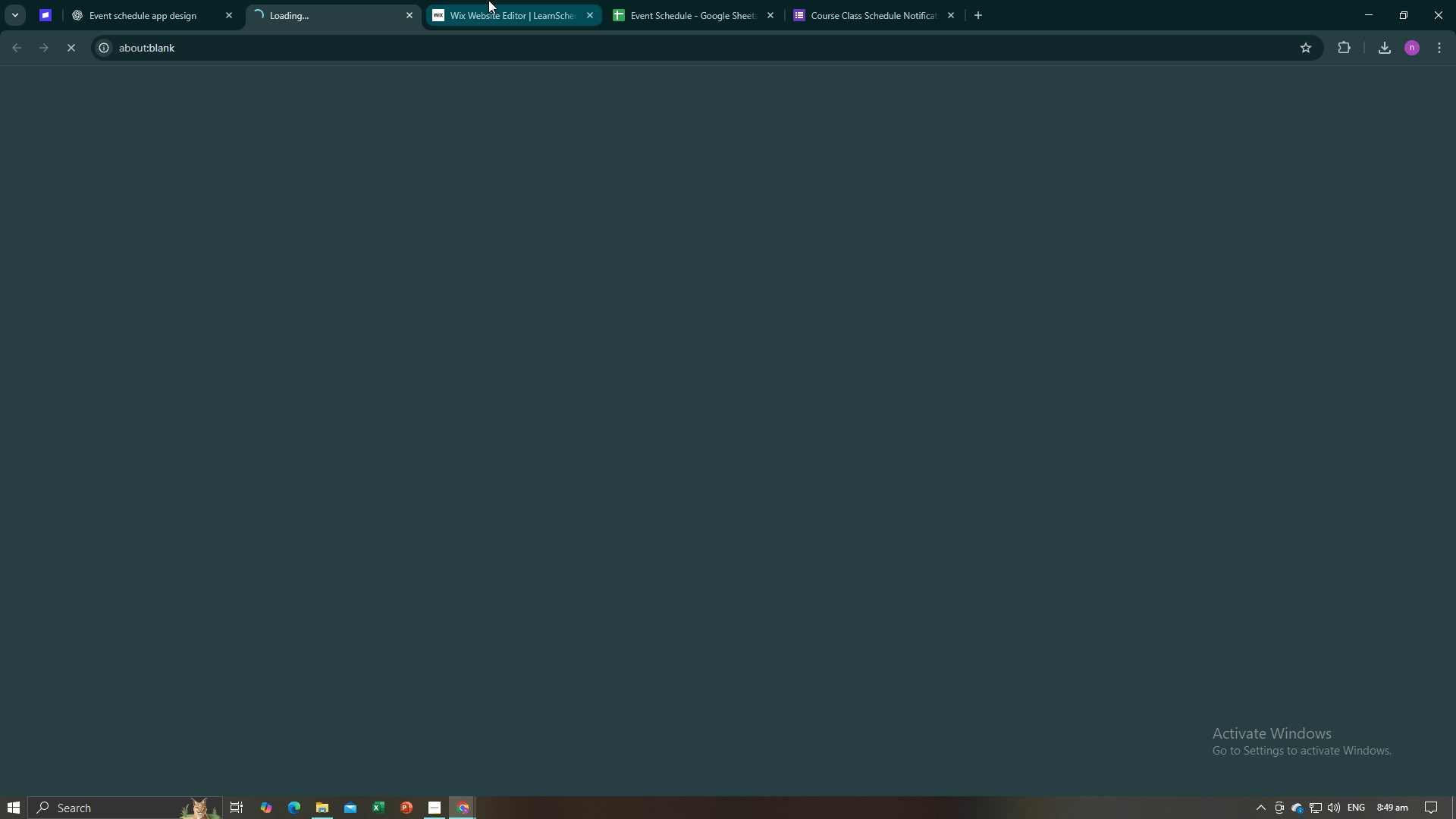 
left_click([488, 0])
 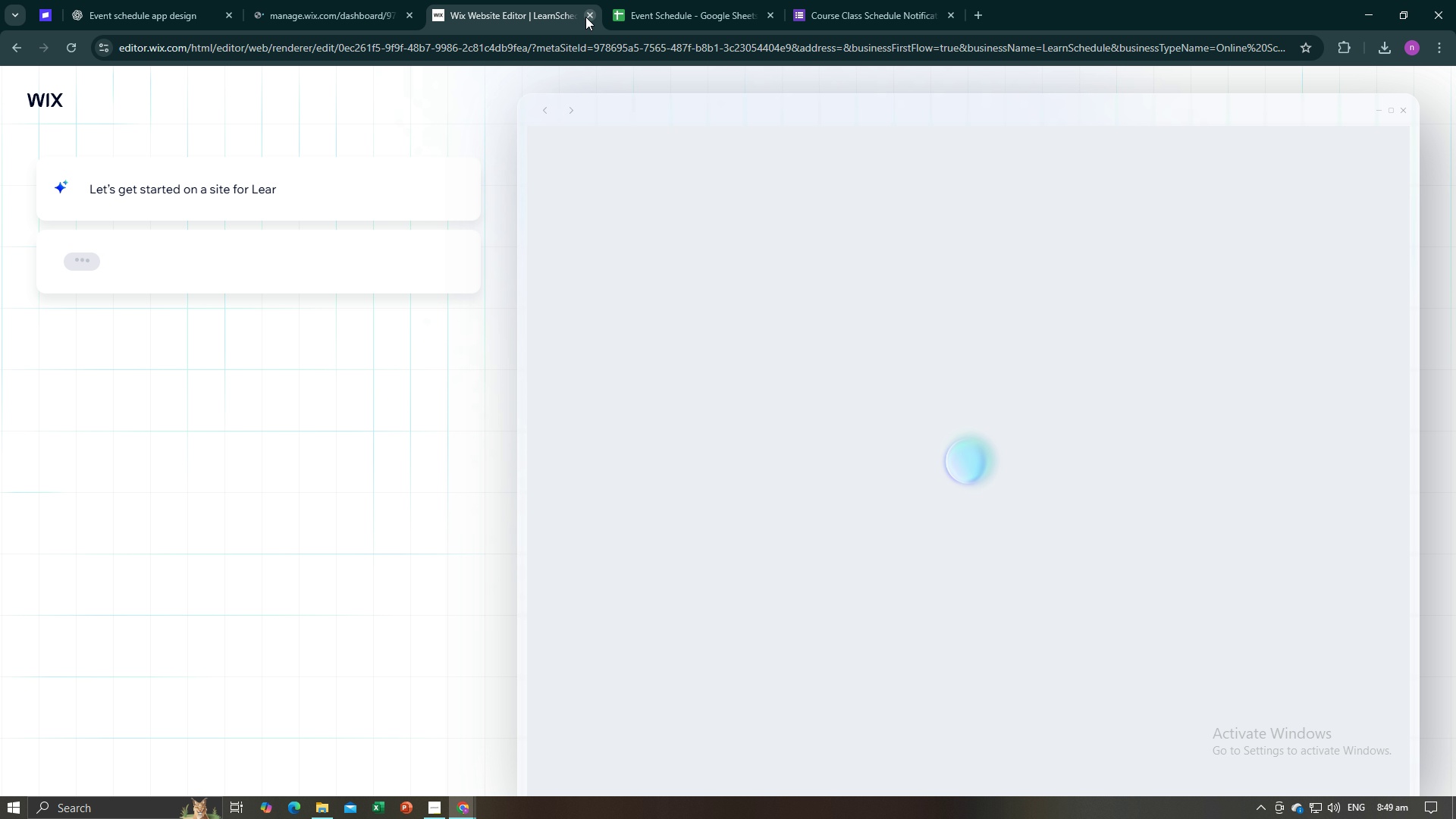 
left_click([585, 17])
 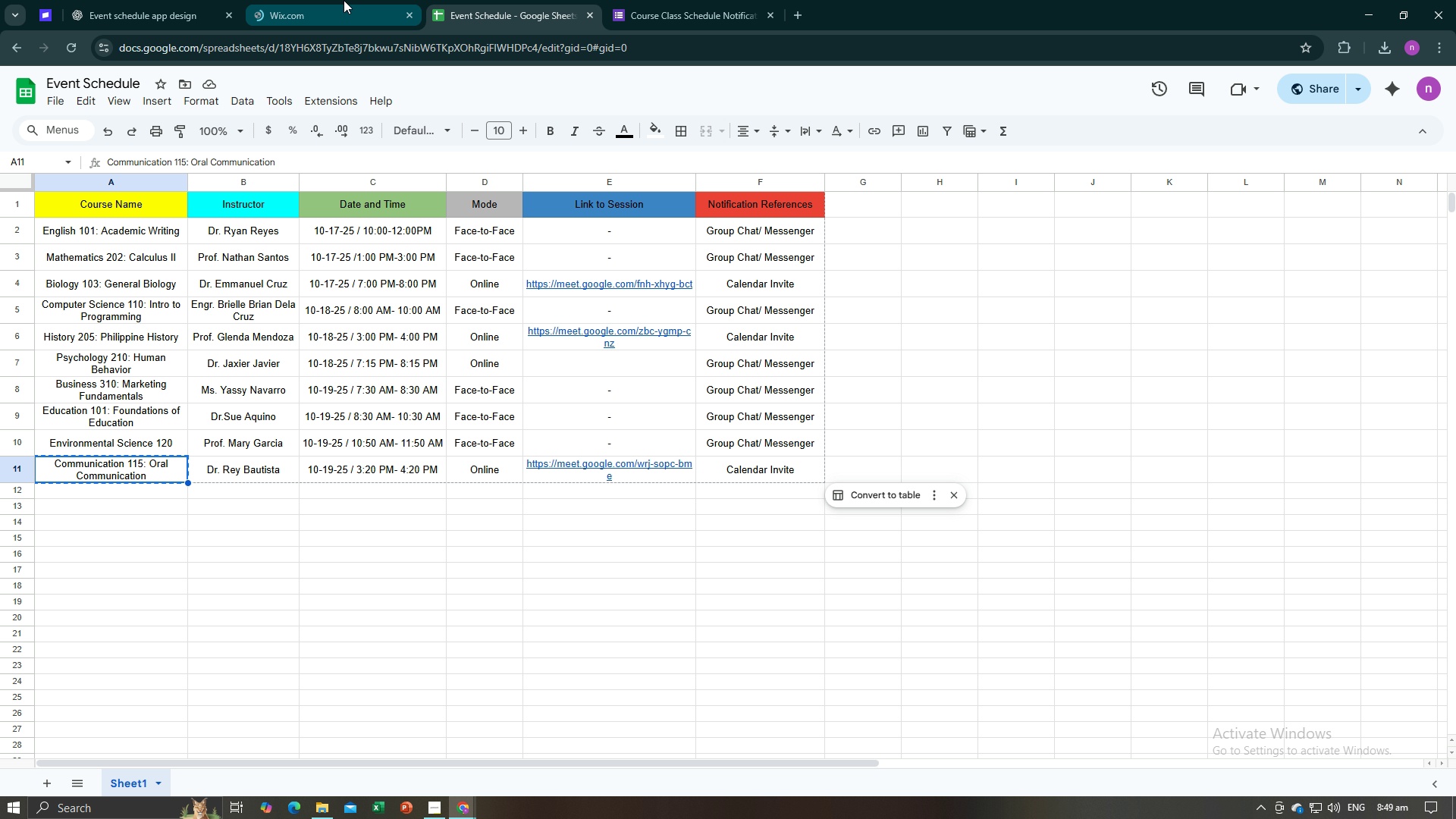 
left_click([344, 0])
 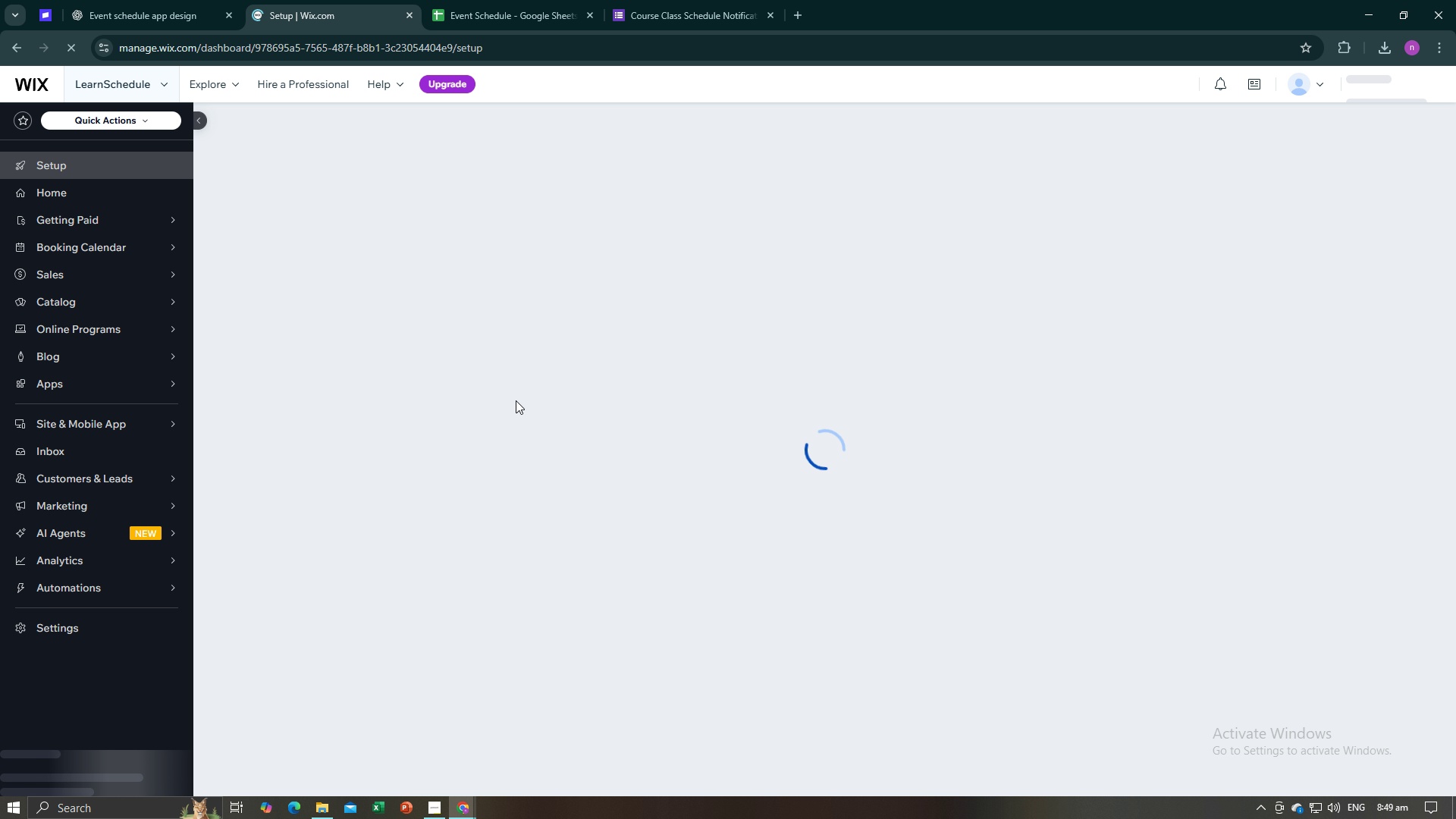 
left_click([1323, 87])
 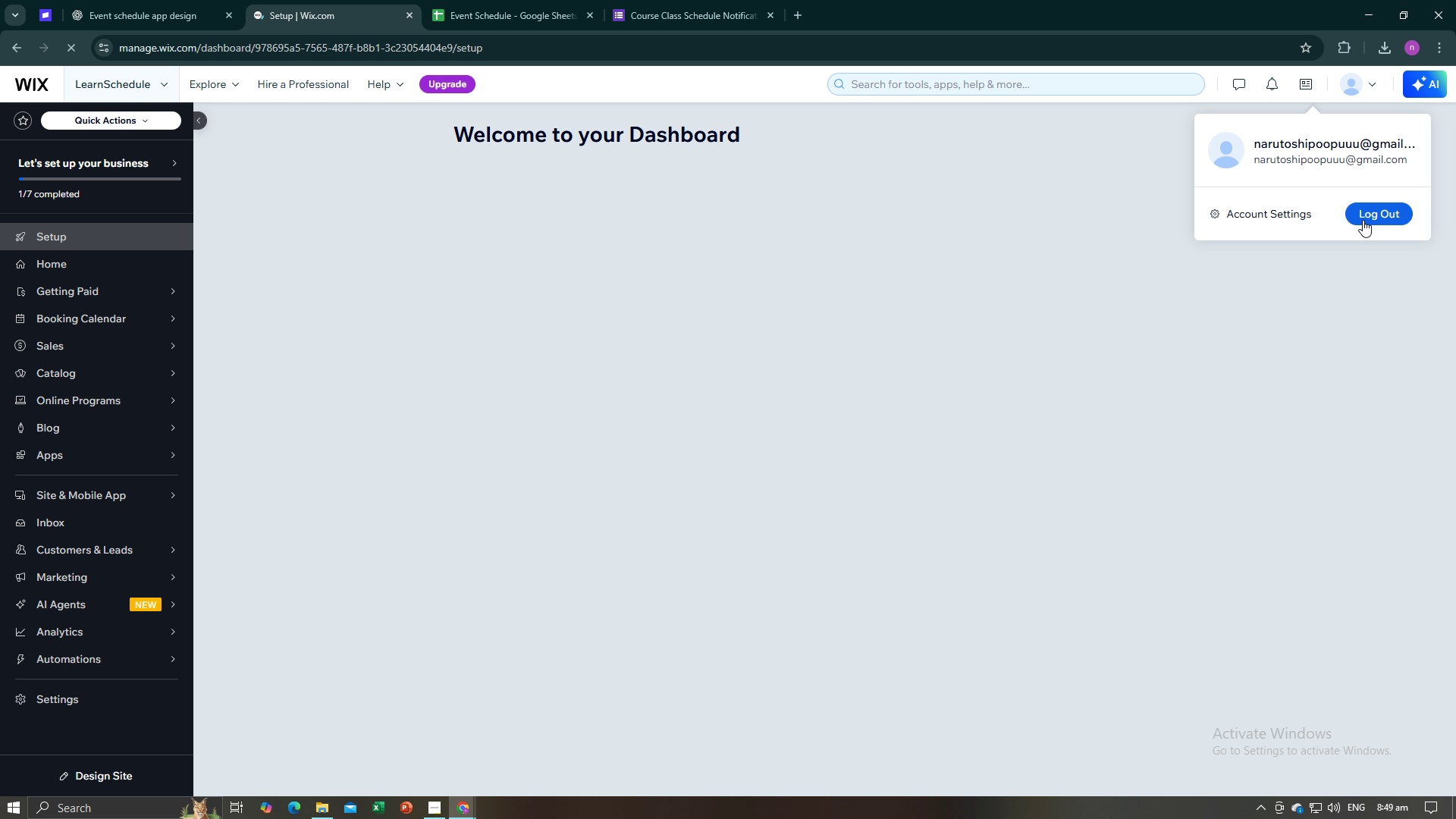 
left_click([1363, 220])
 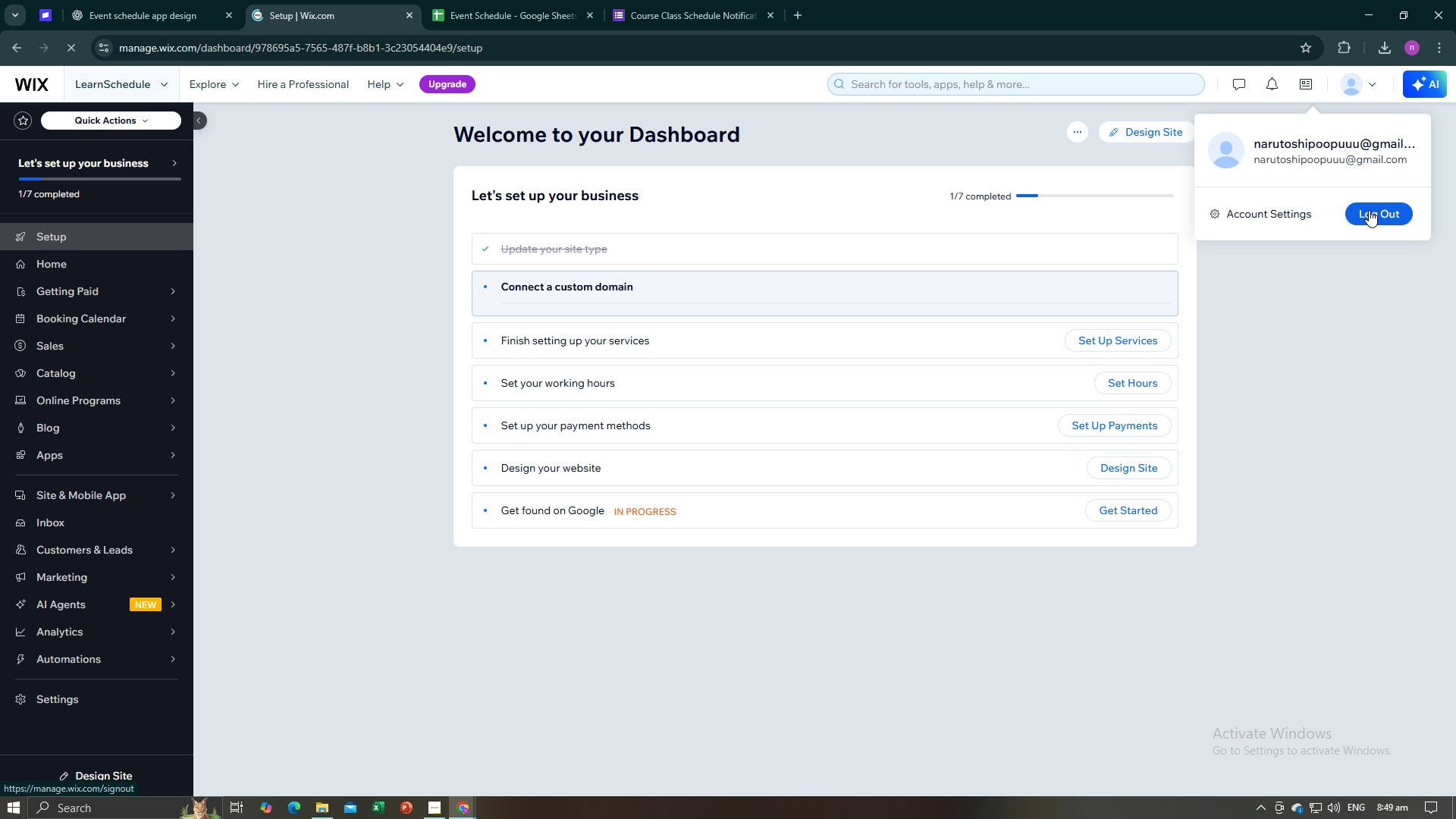 
left_click([1369, 215])
 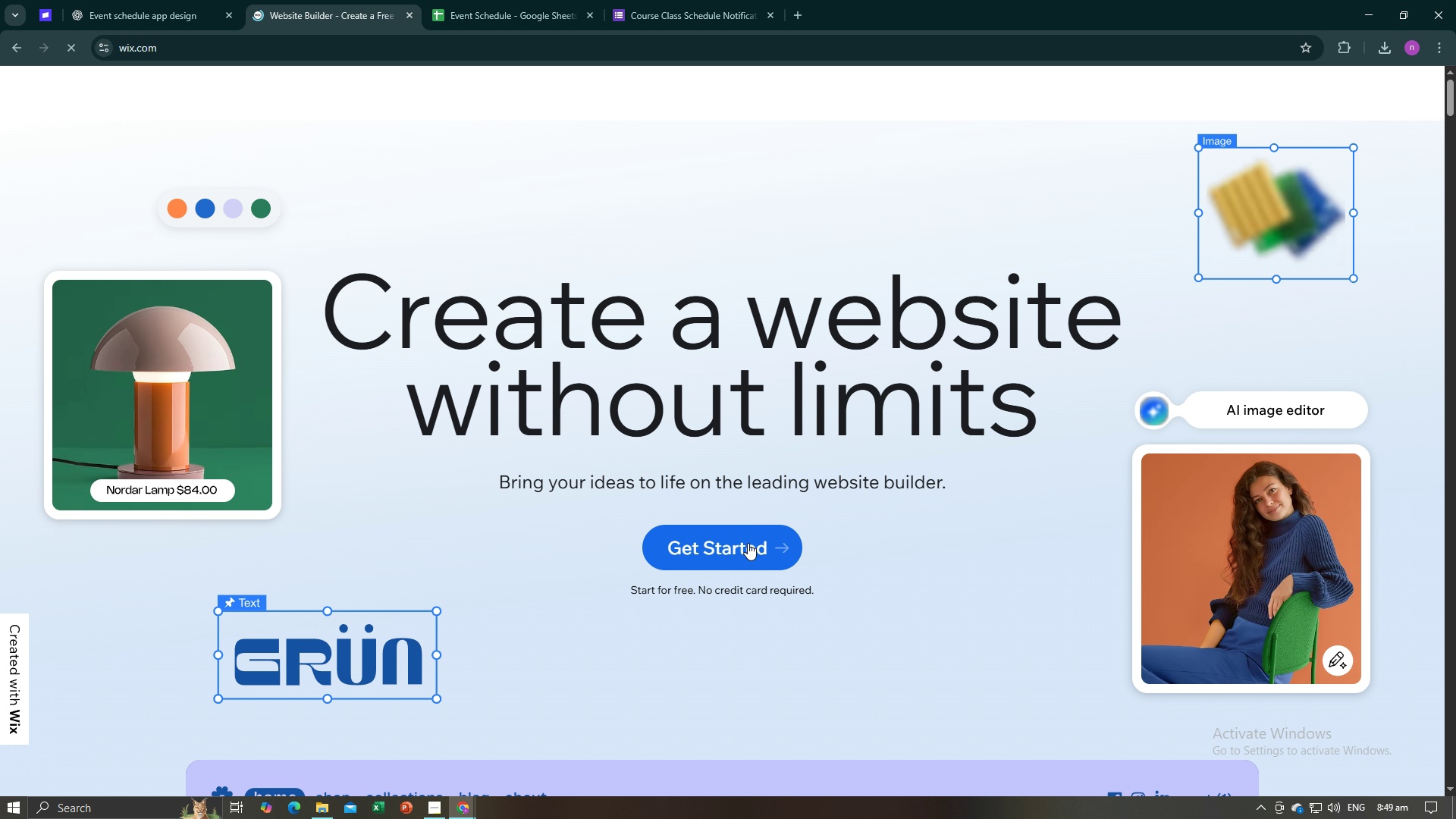 
left_click([748, 543])
 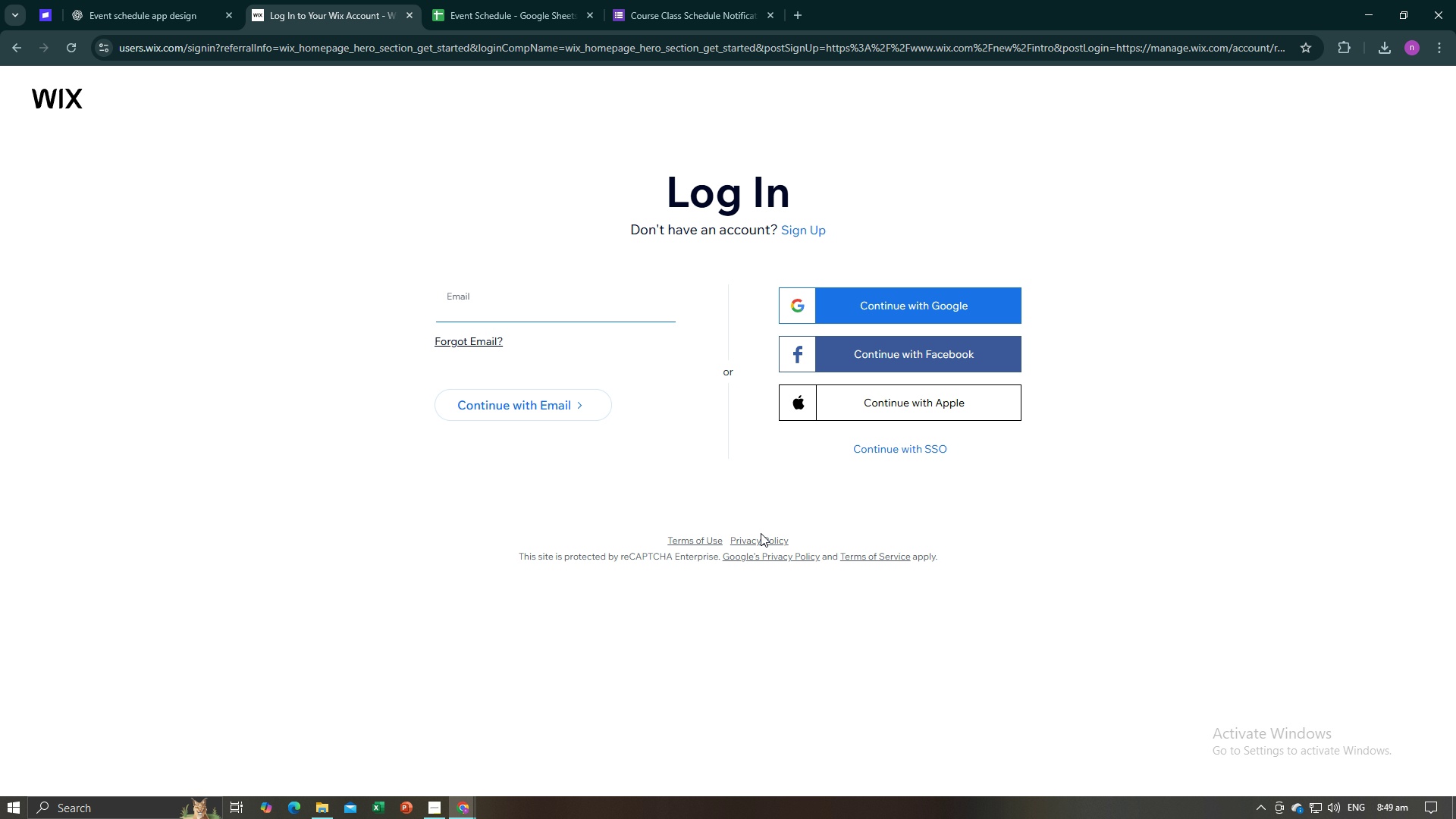 
wait(26.94)
 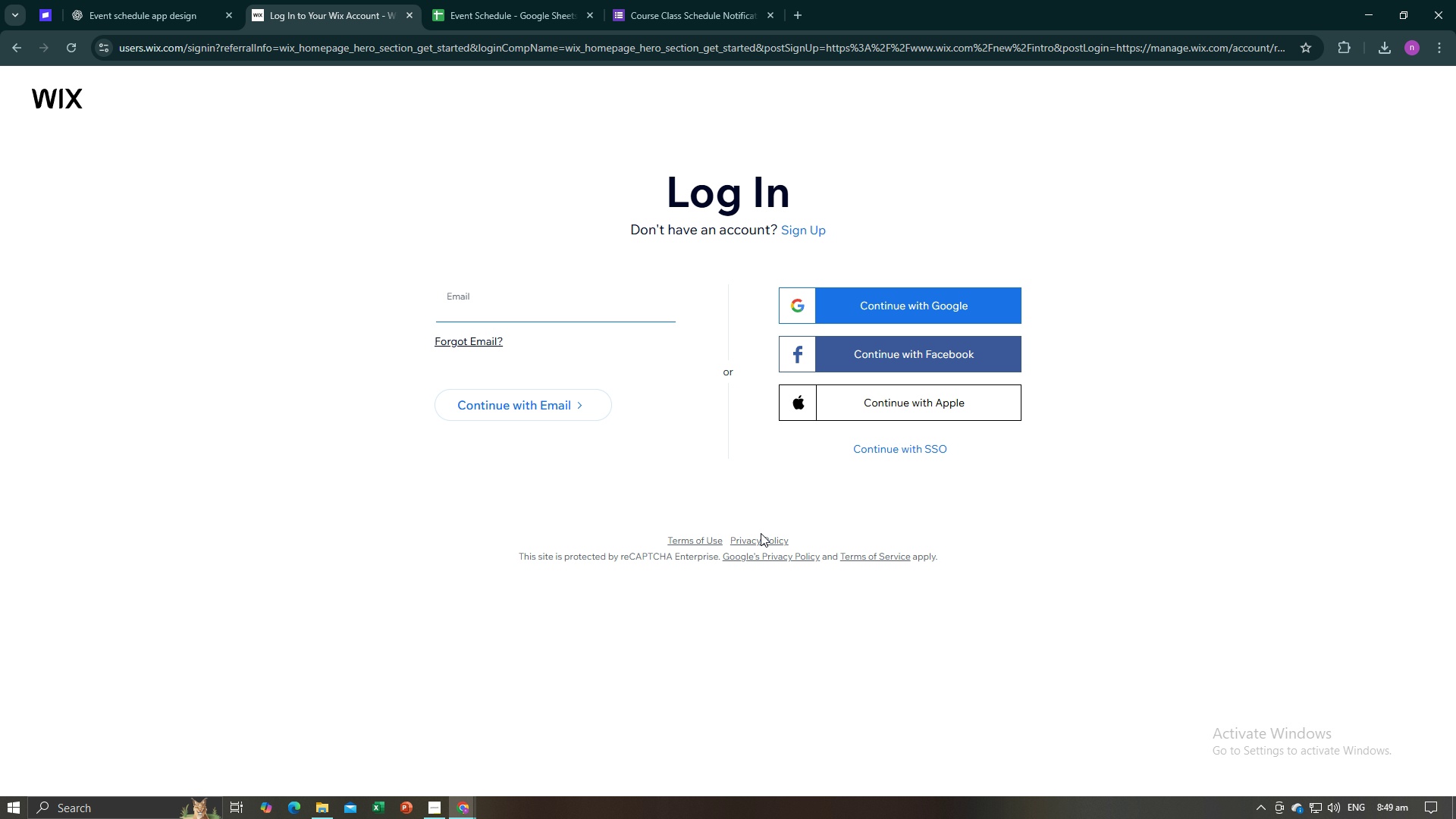 
type(mar)
 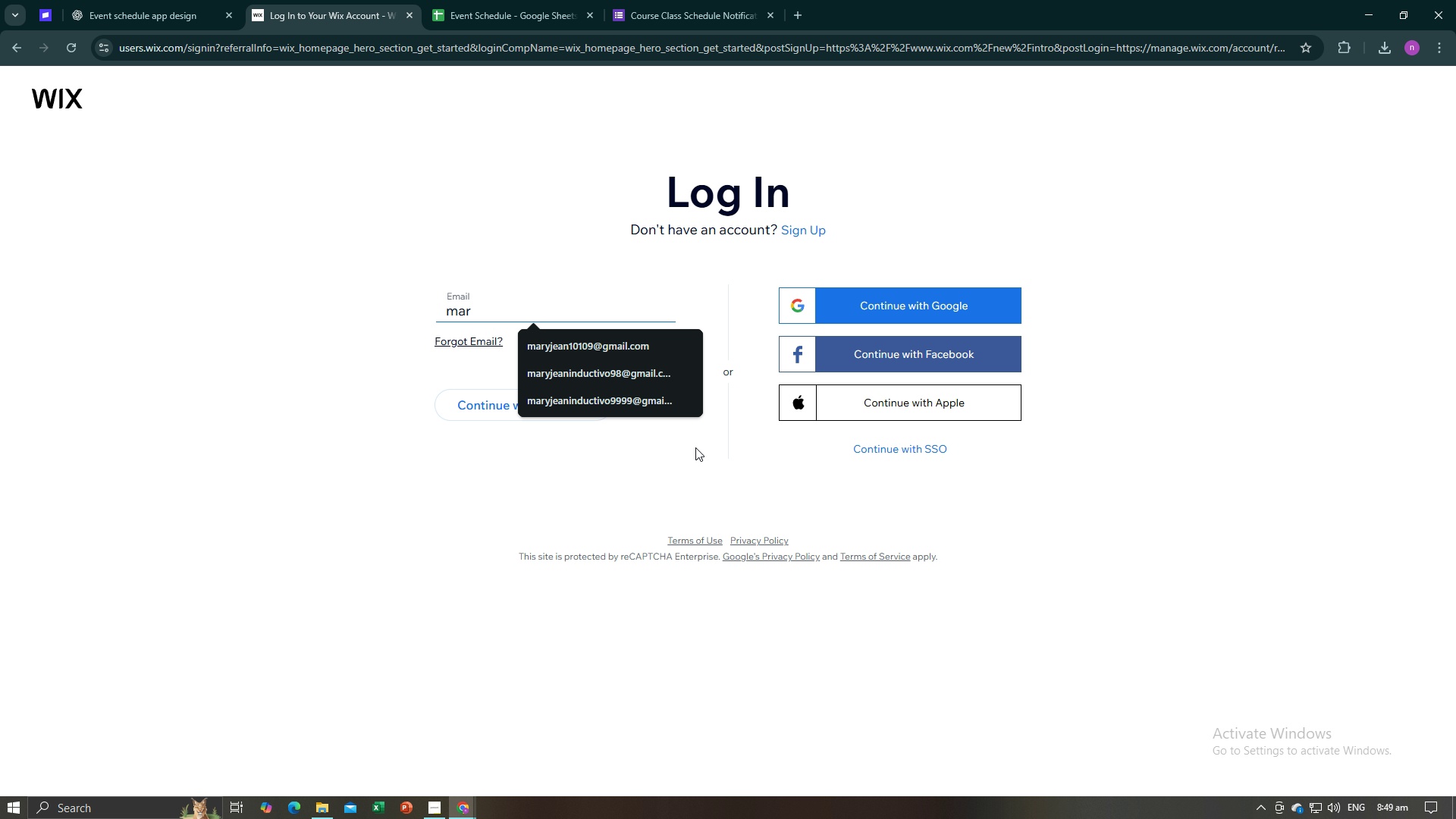 
left_click([606, 362])
 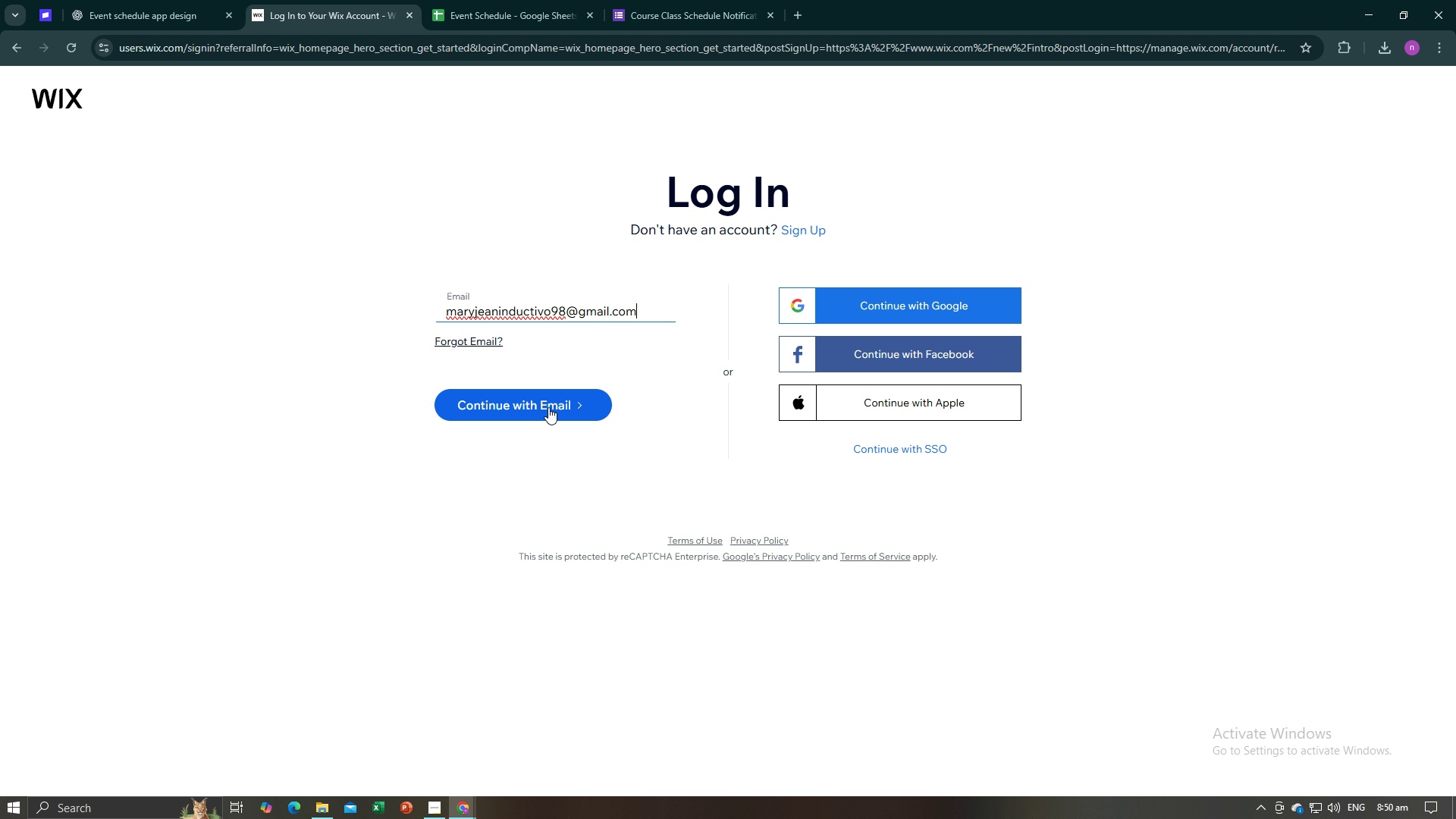 
left_click([548, 407])
 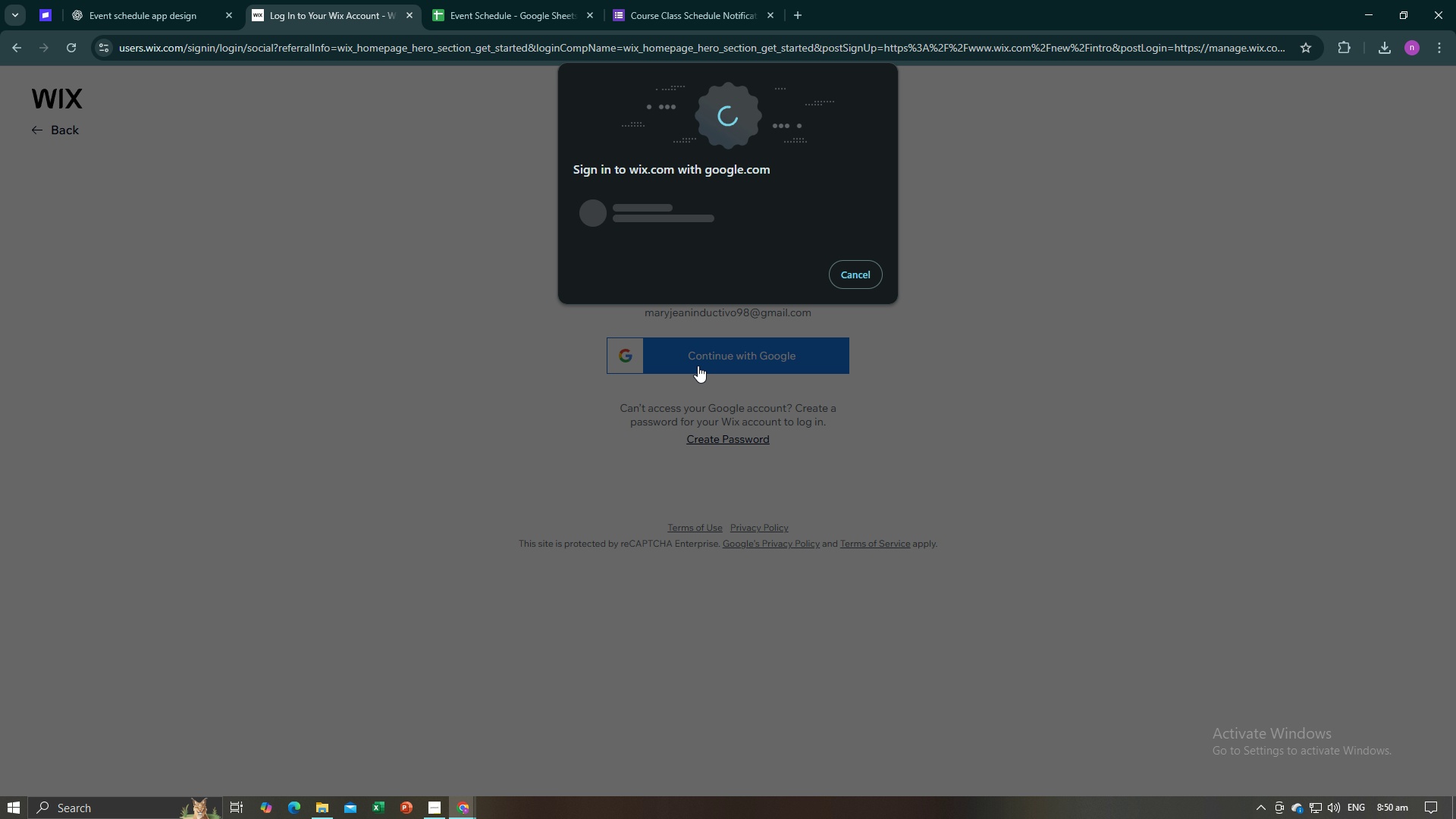 
left_click([698, 366])
 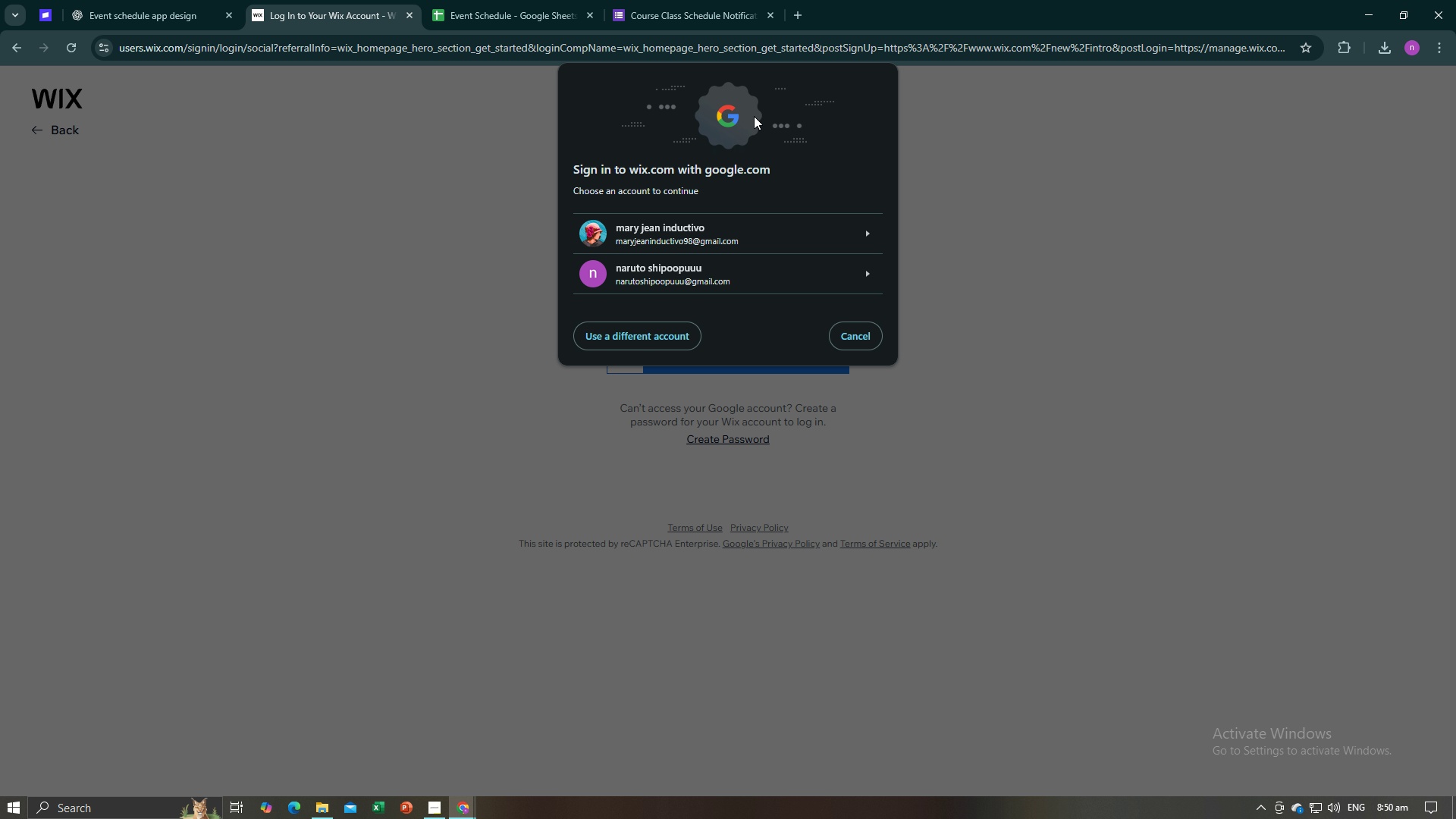 
left_click([712, 224])
 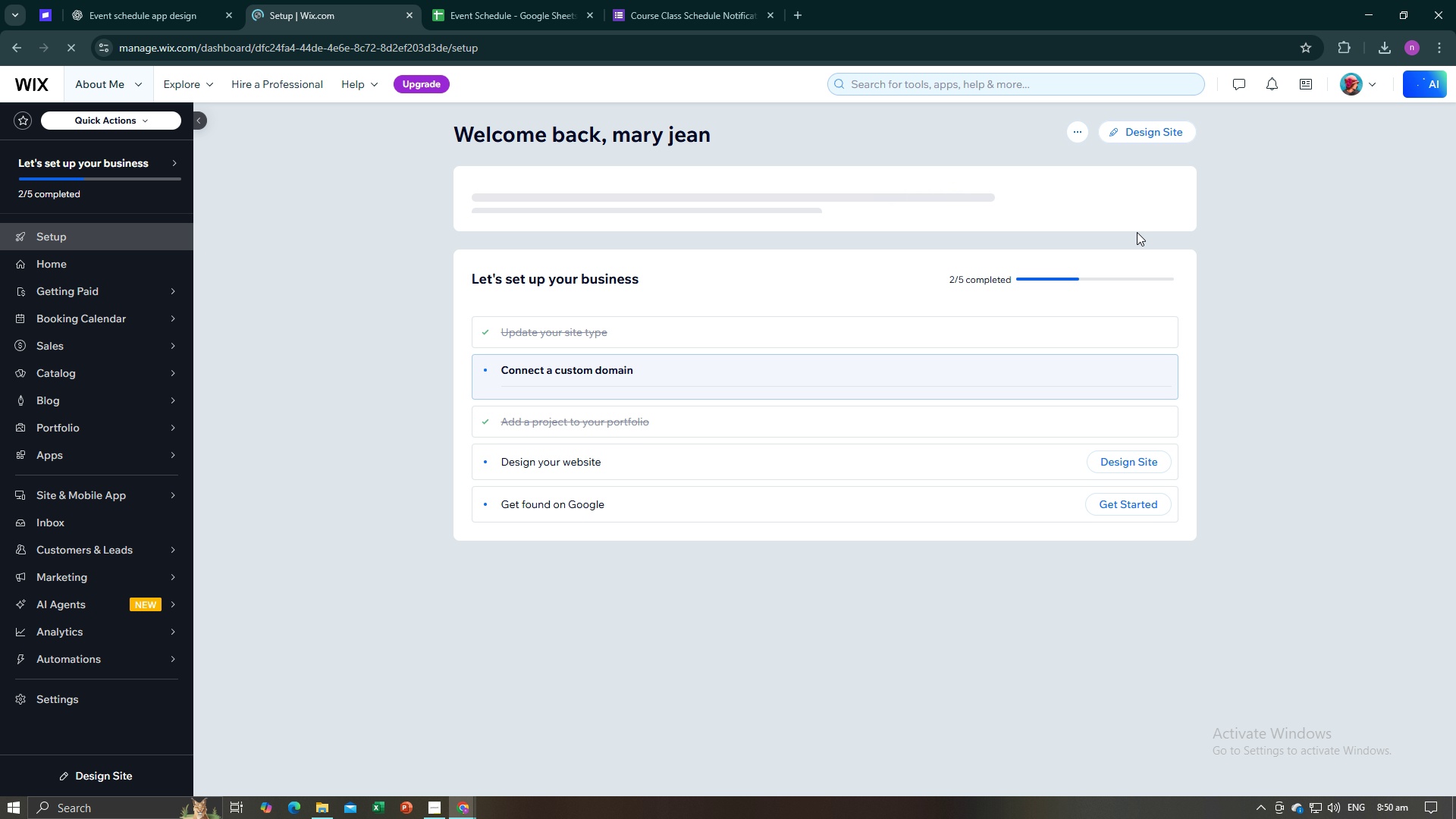 
wait(17.62)
 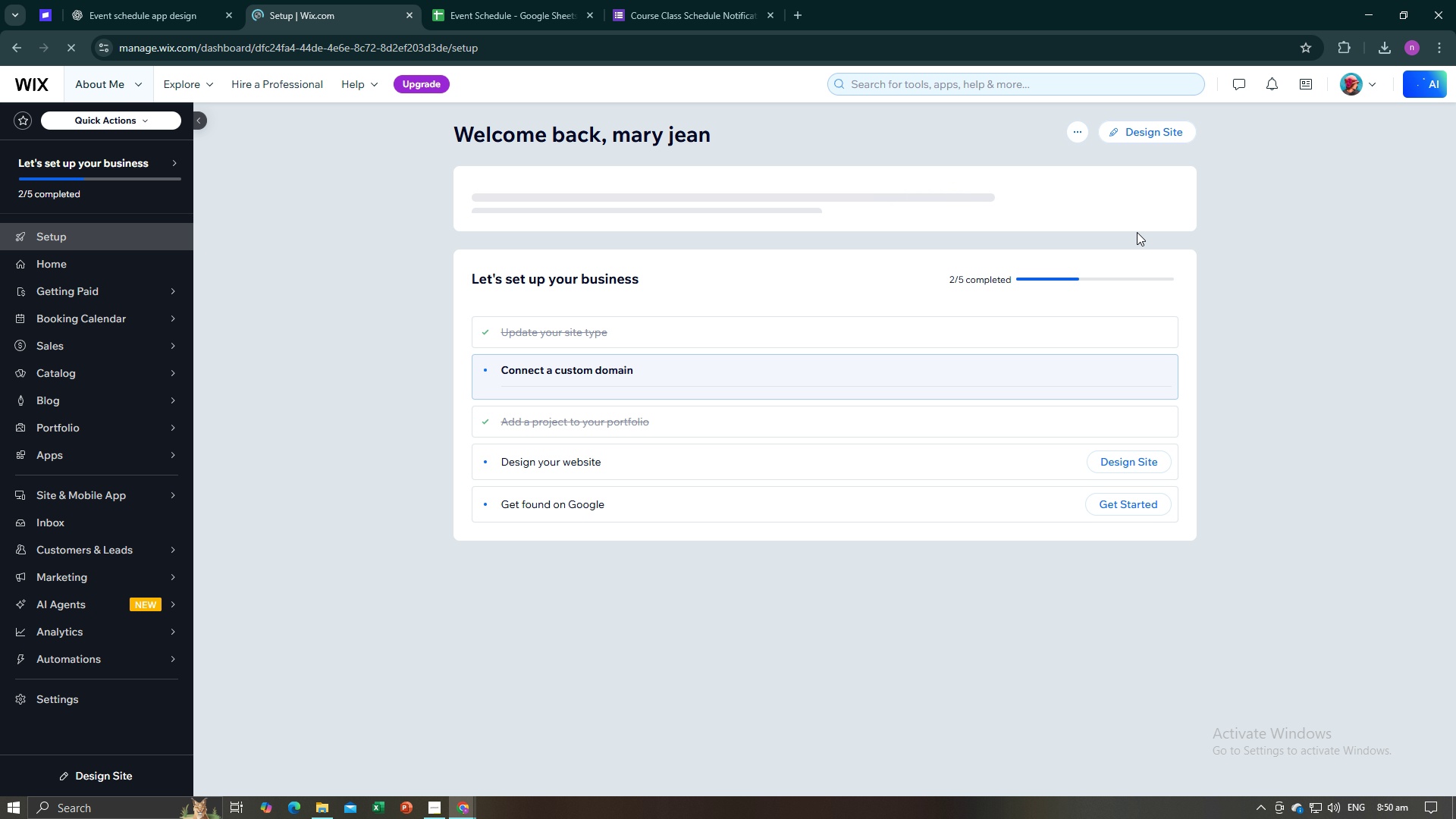 
left_click([967, 267])
 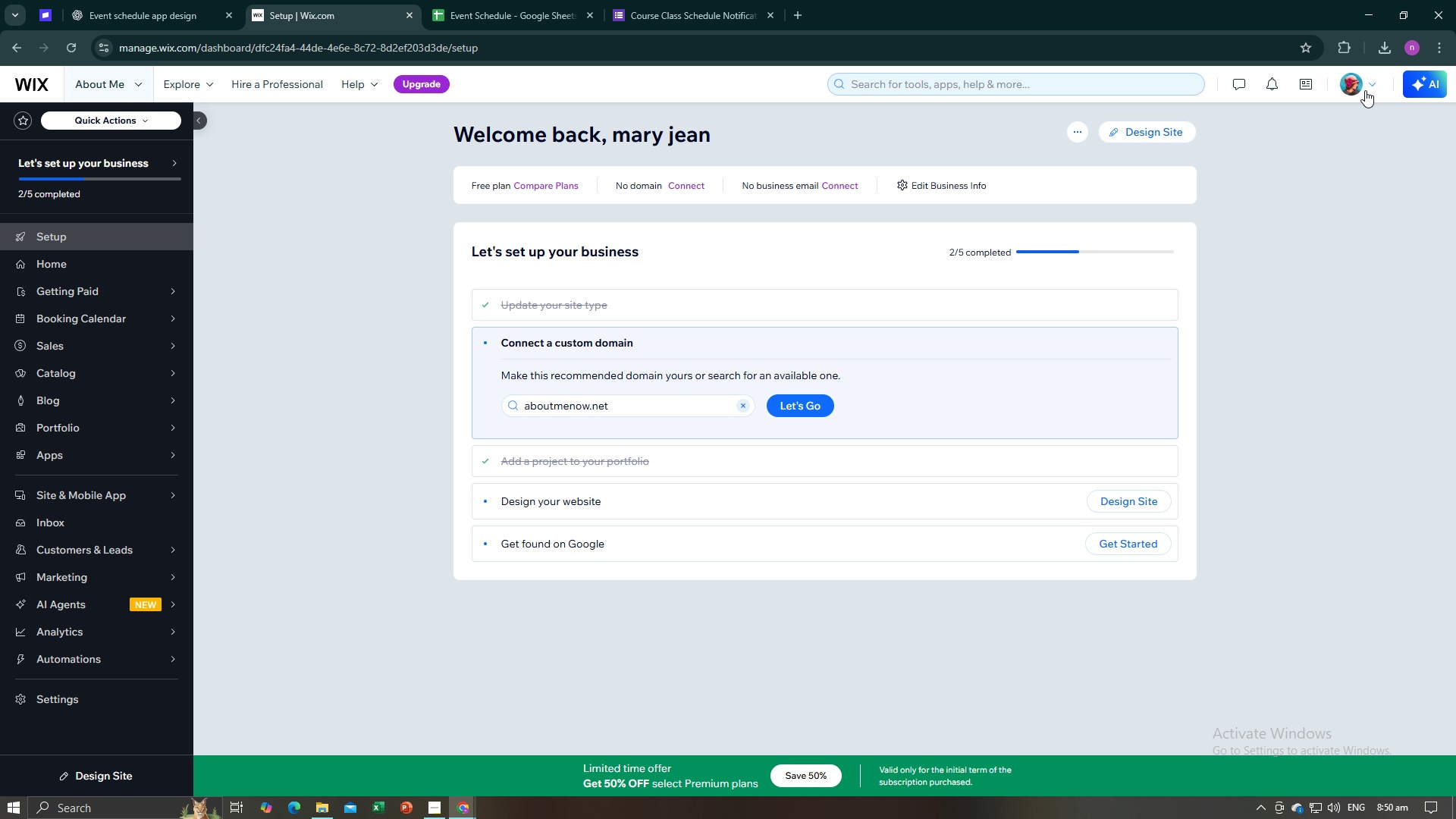 
left_click([1376, 87])
 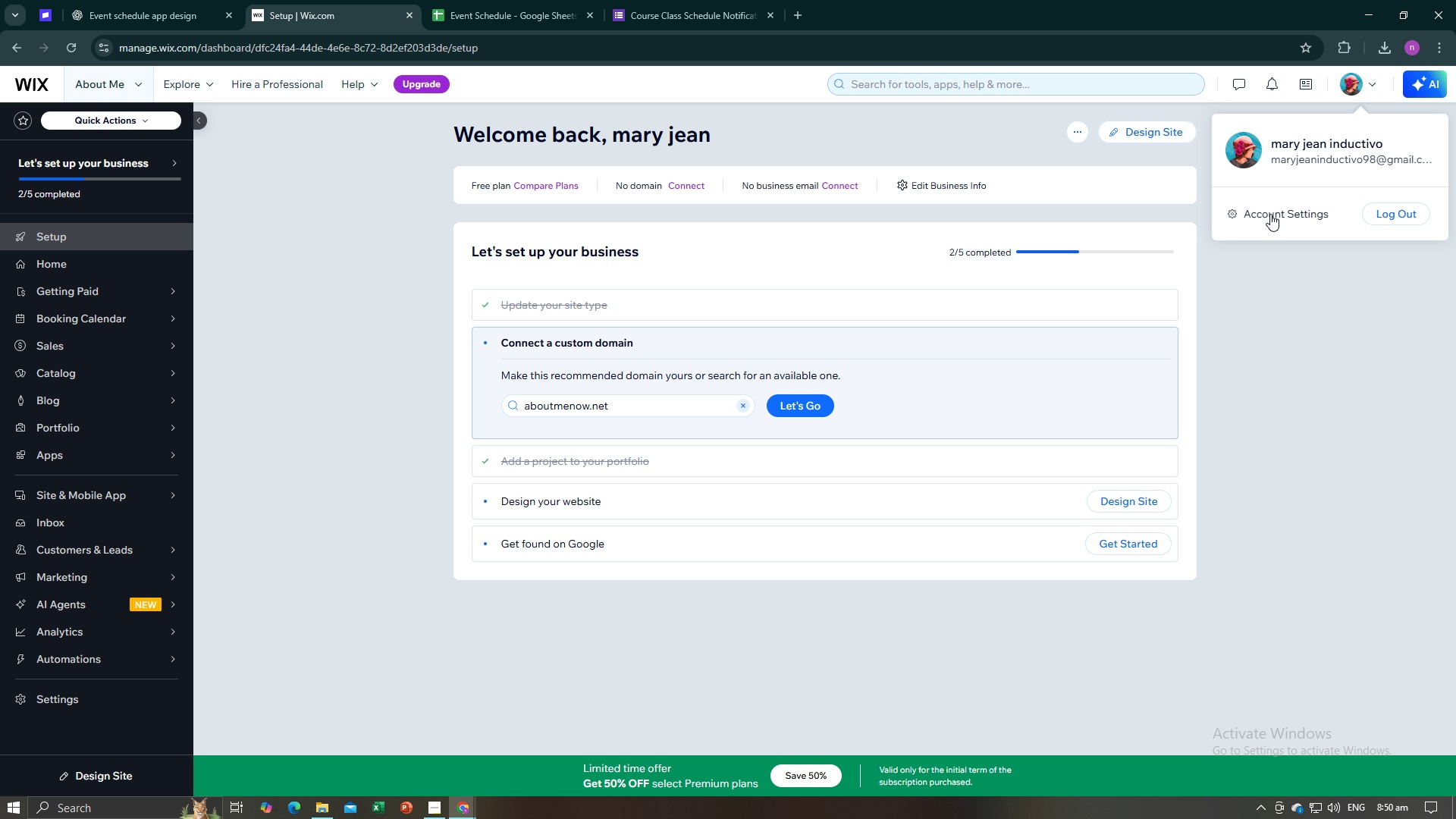 
left_click([1270, 214])
 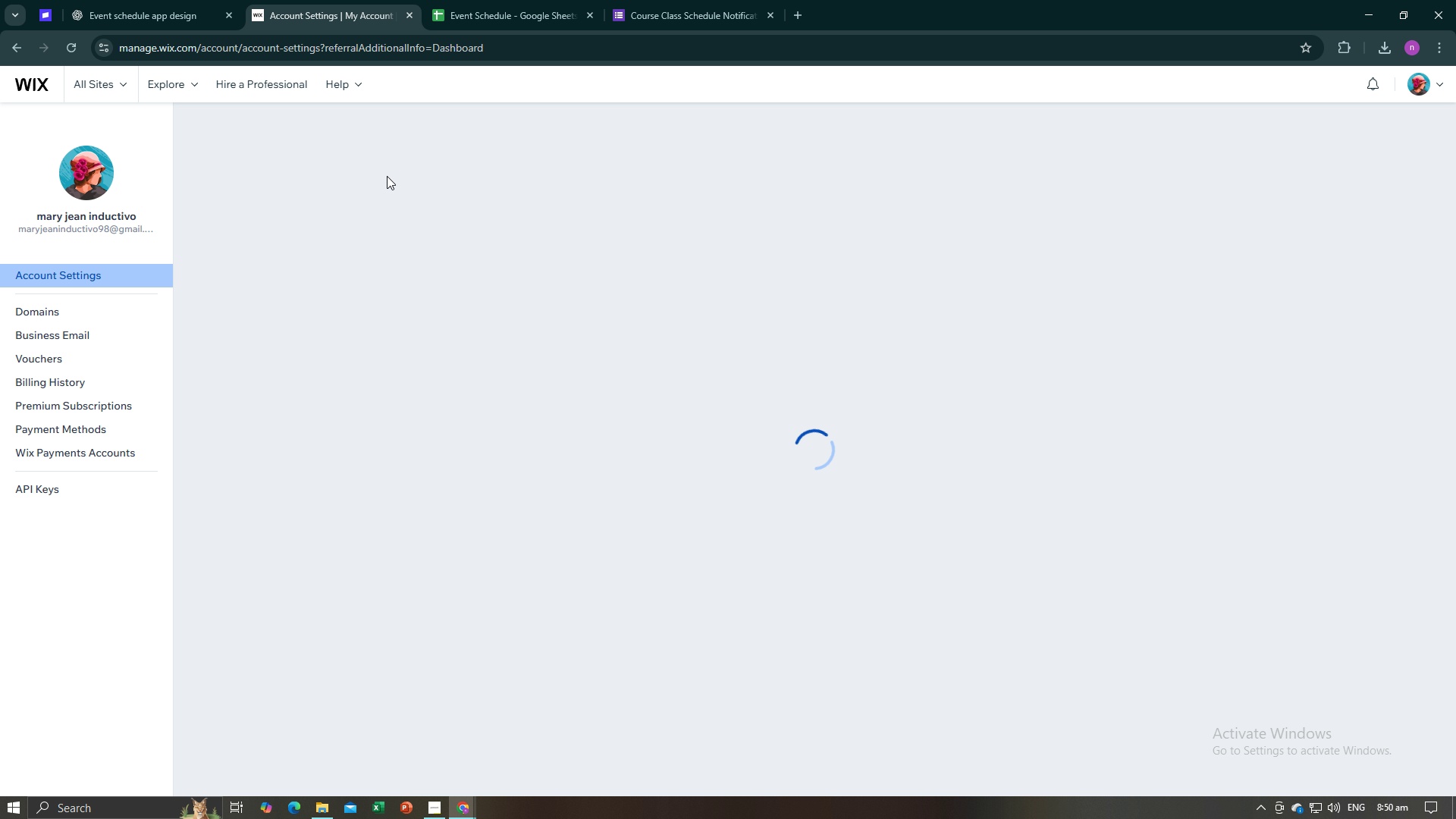 
wait(10.46)
 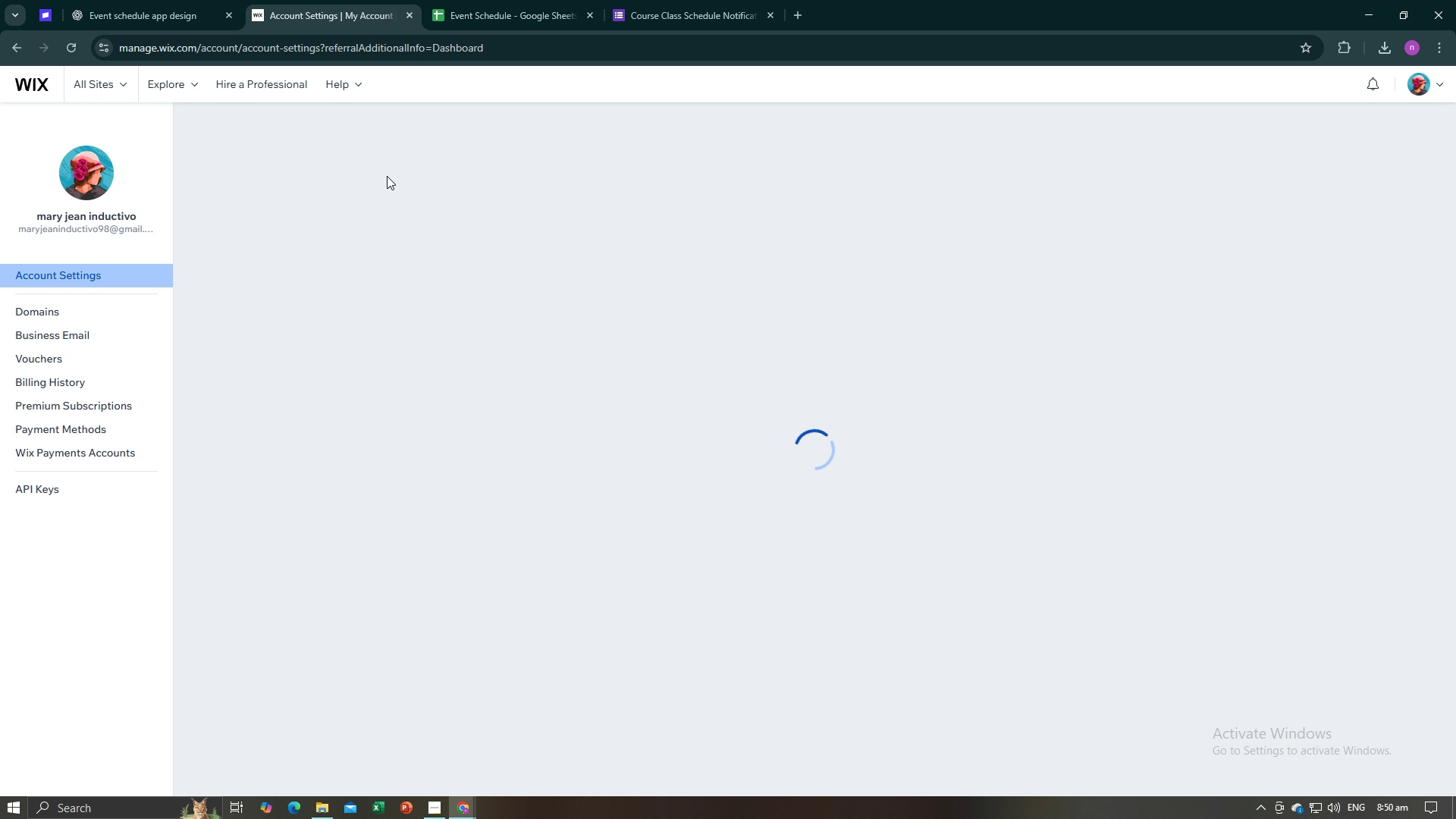 
left_click([406, 17])
 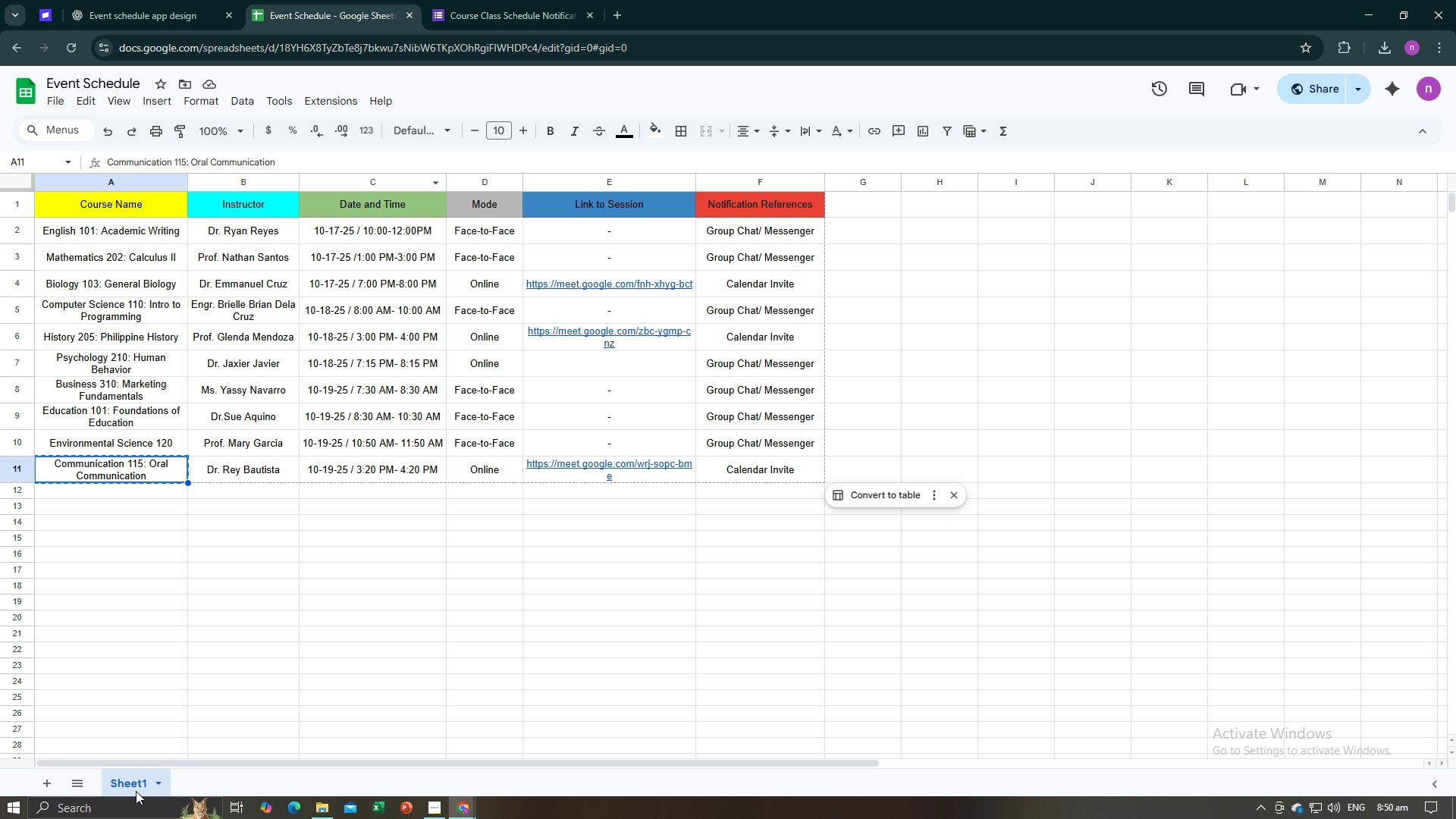 
left_click([129, 802])
 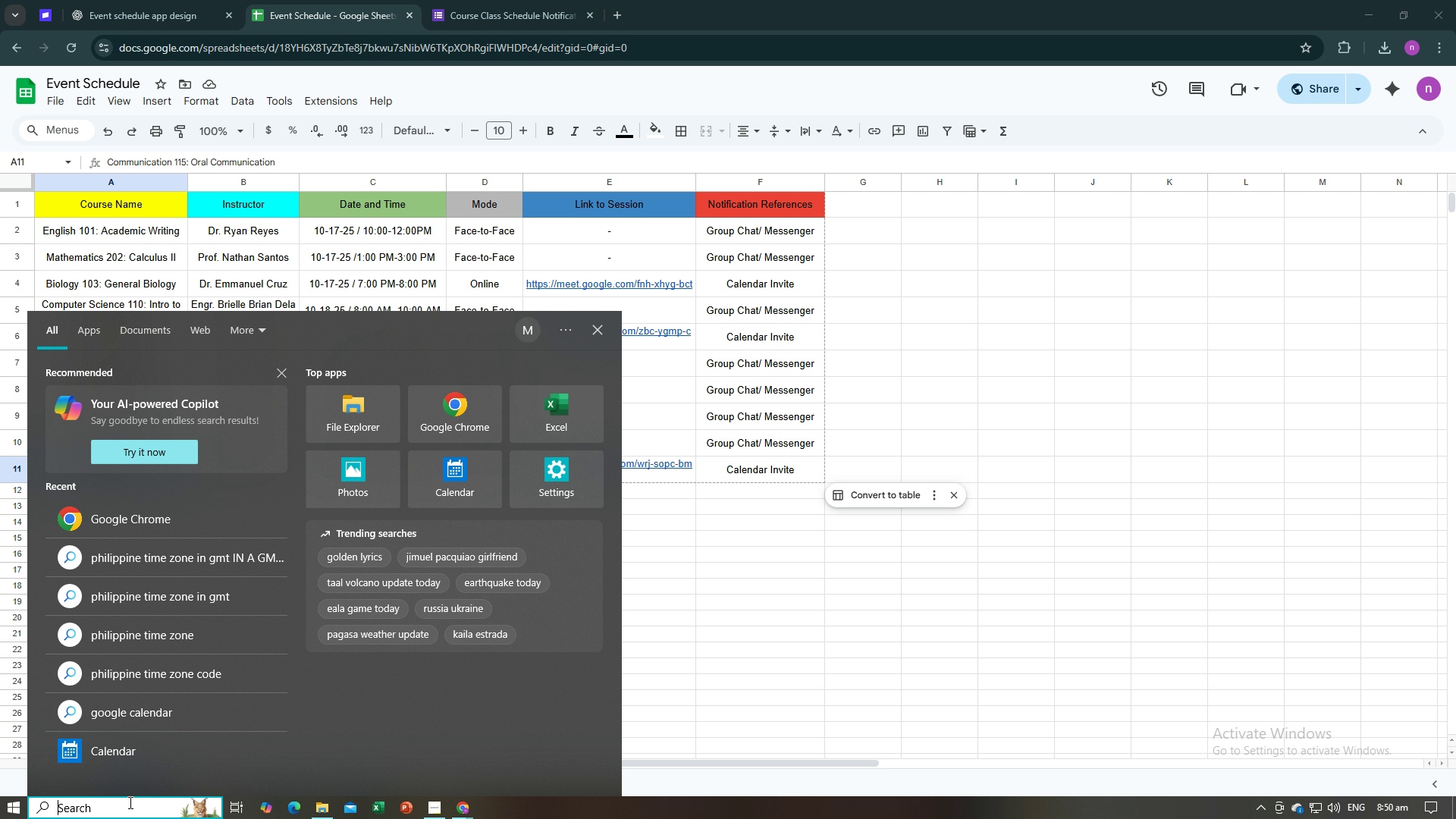 
type(chrome)
 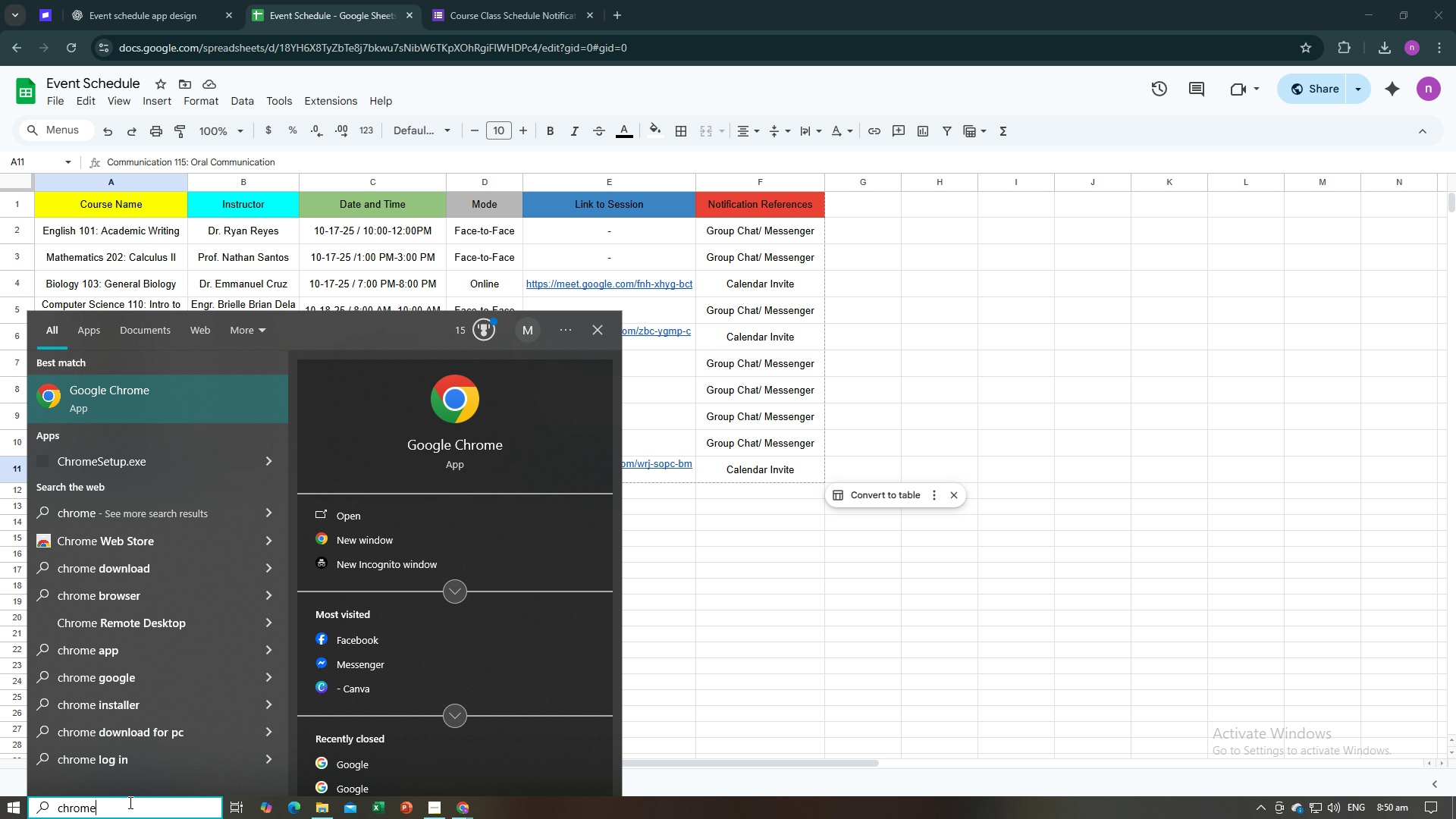 
key(Enter)
 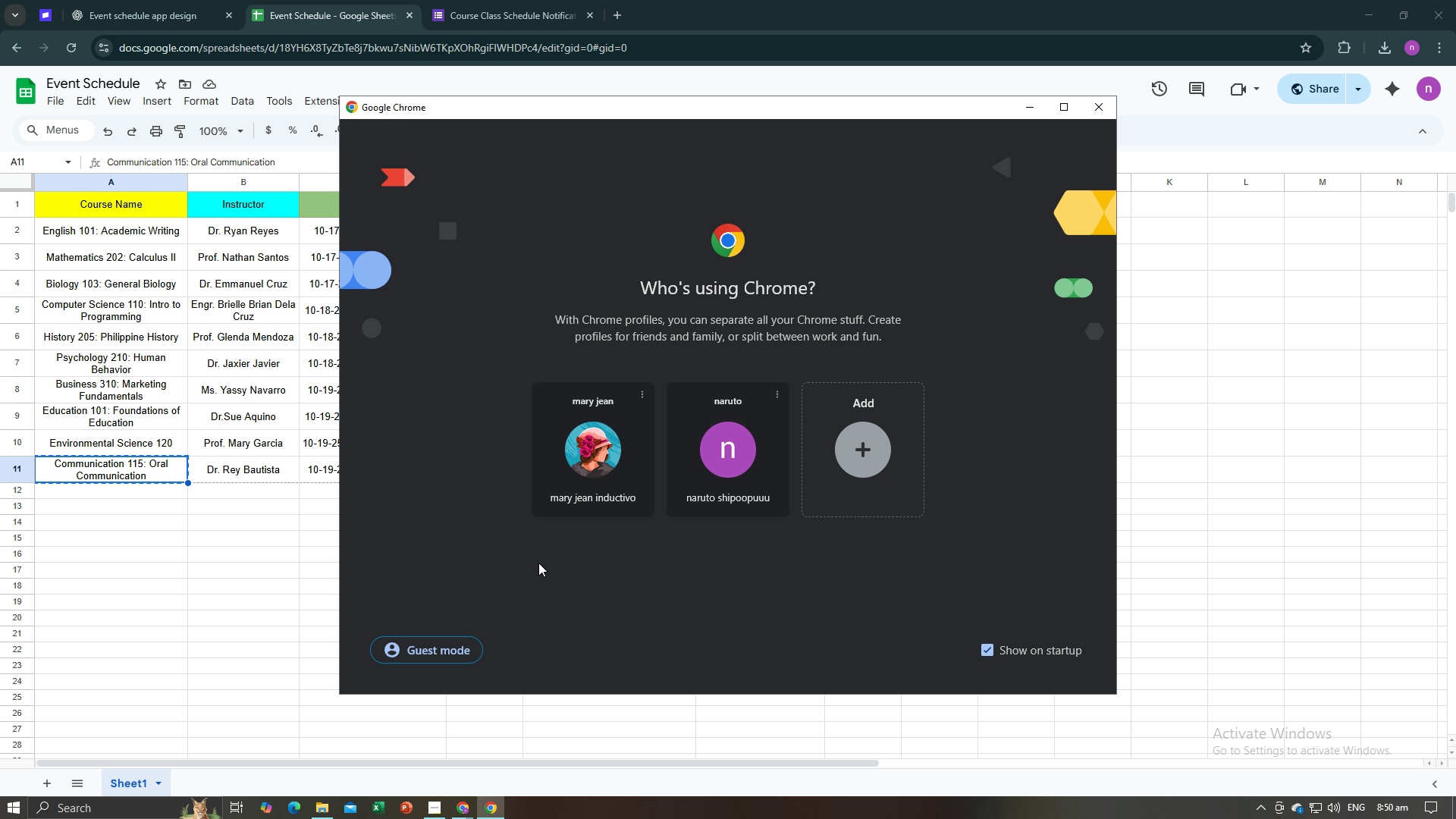 
left_click([572, 515])
 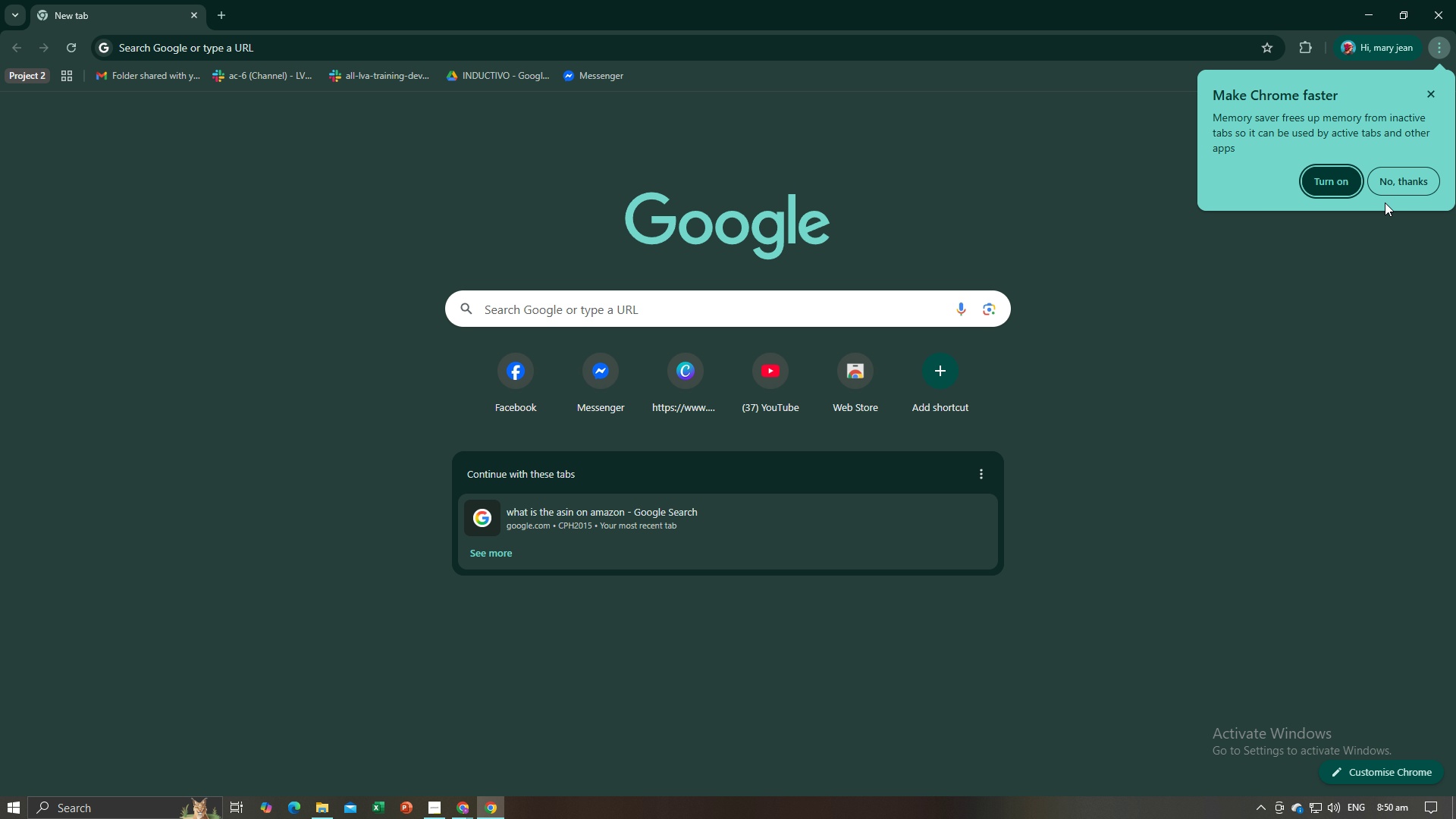 
left_click([1394, 187])
 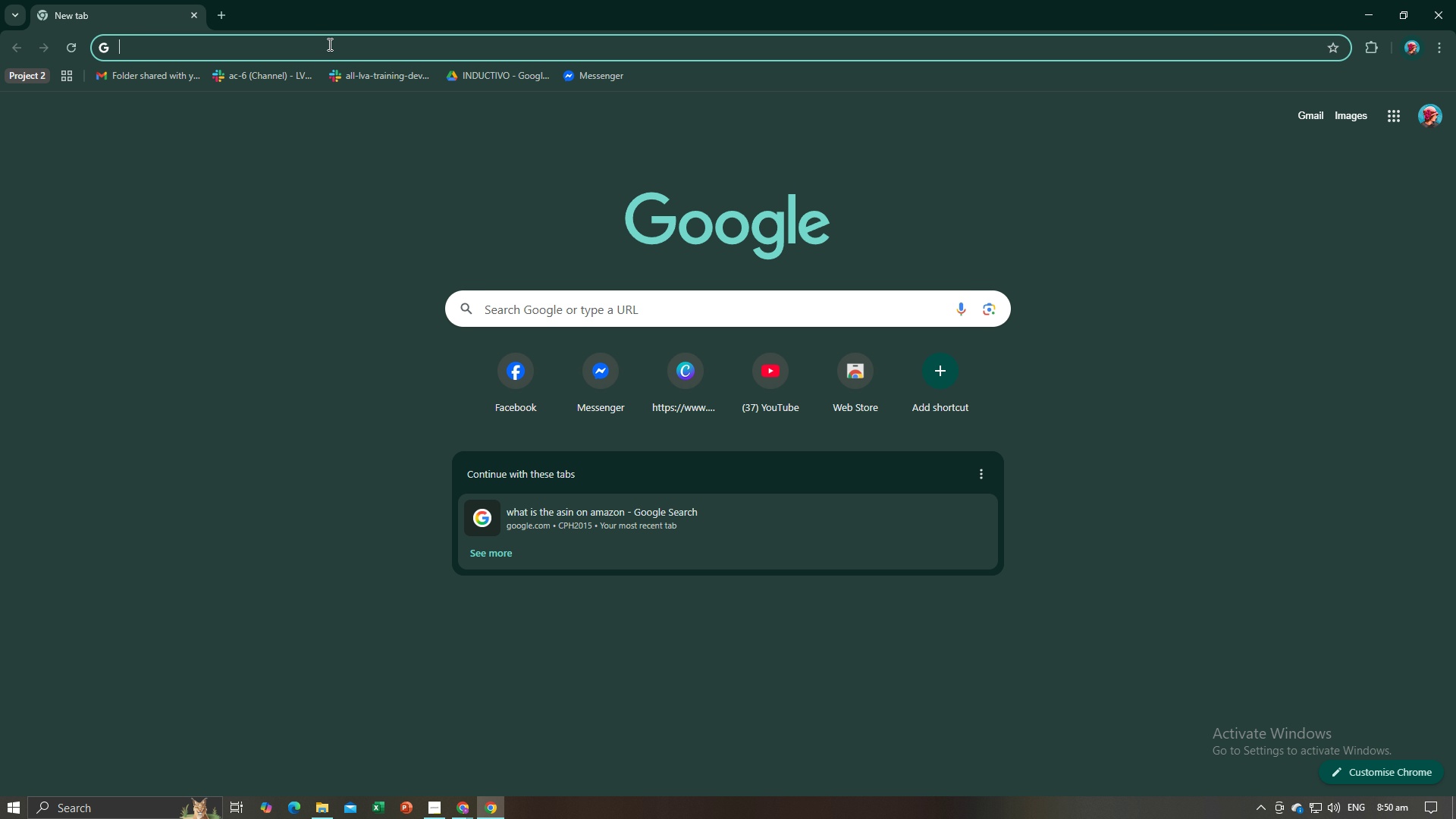 
left_click([328, 44])
 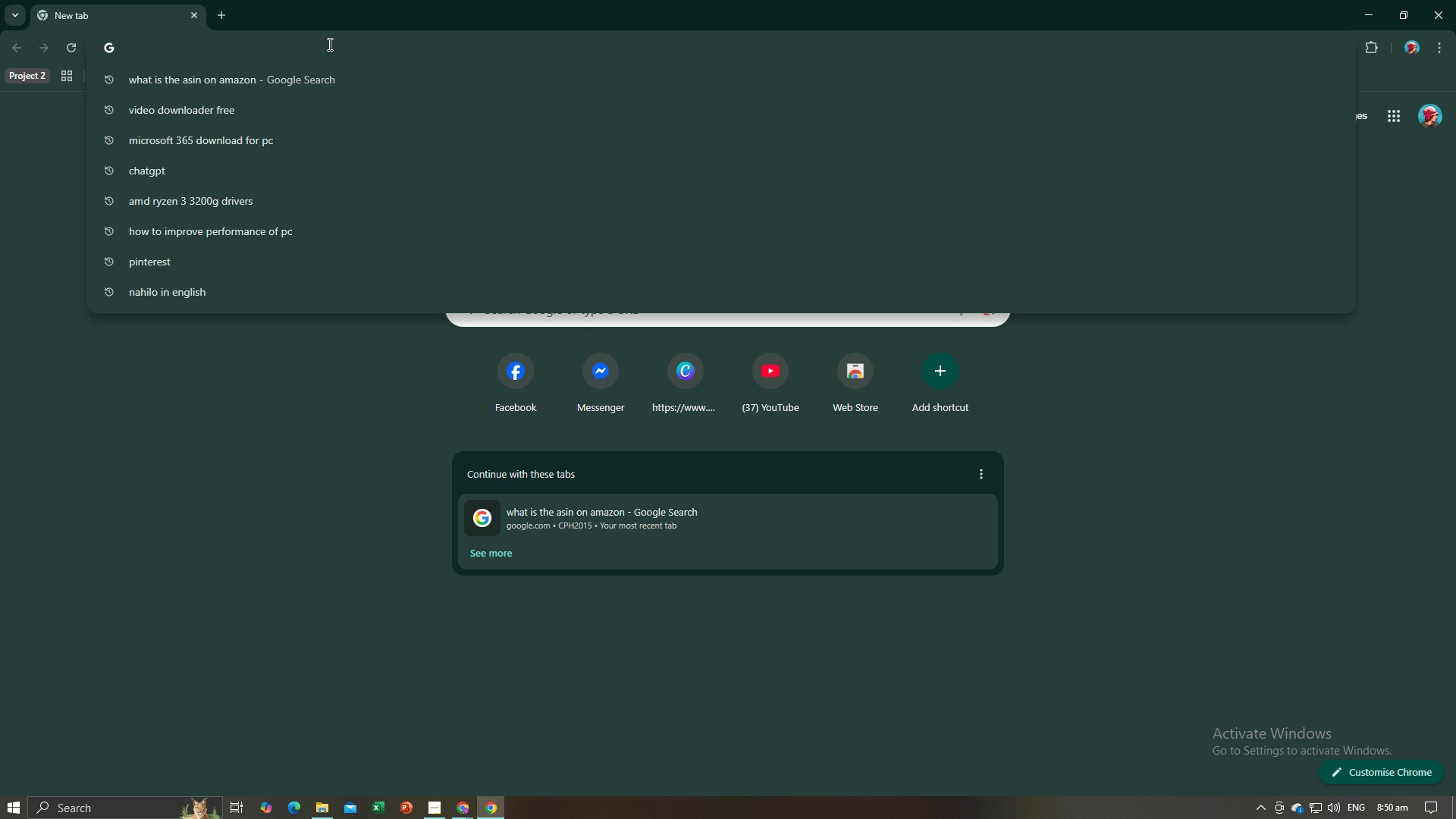 
type(wix)
 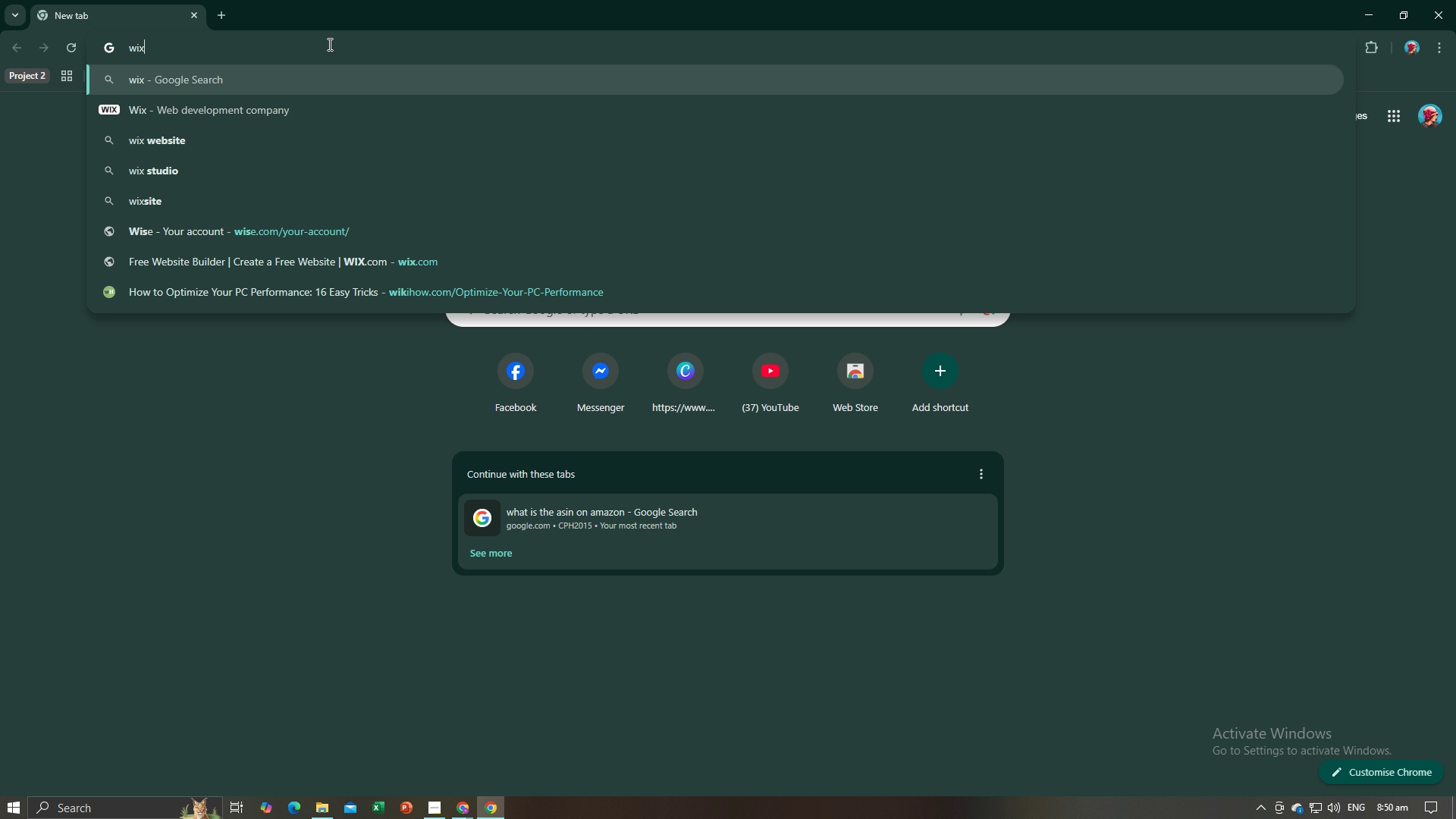 
key(Enter)
 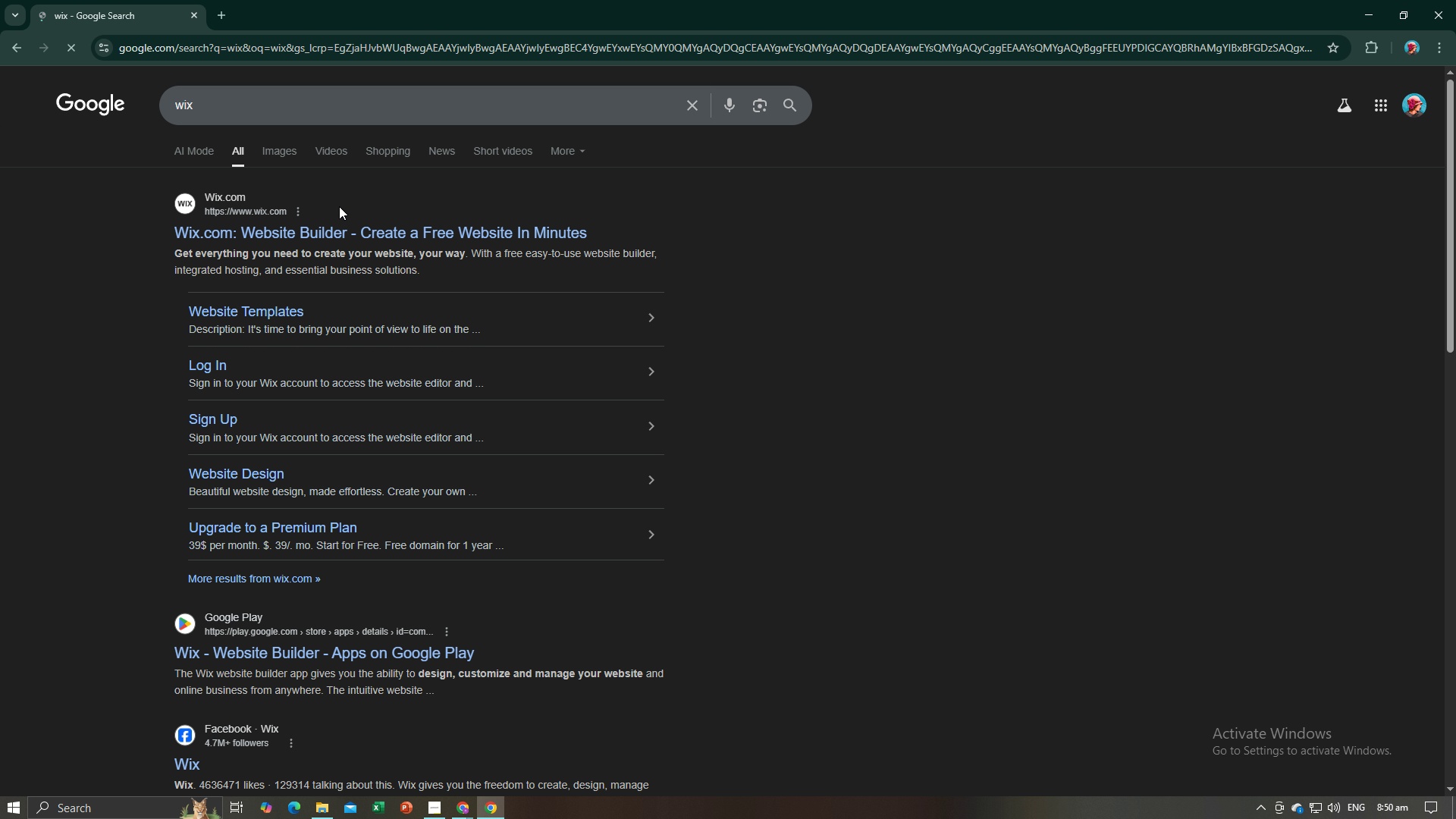 
left_click([337, 224])
 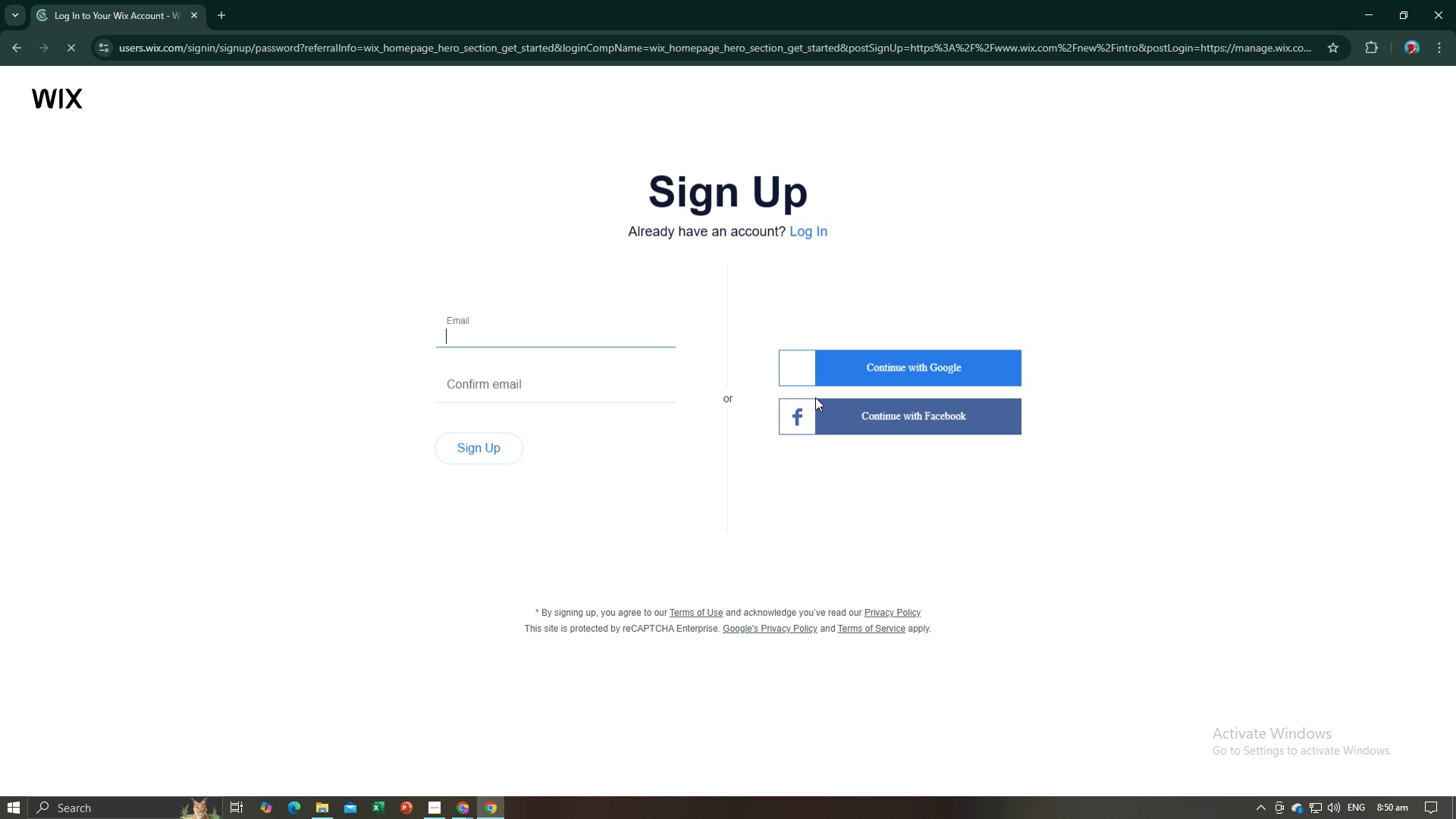 
wait(7.56)
 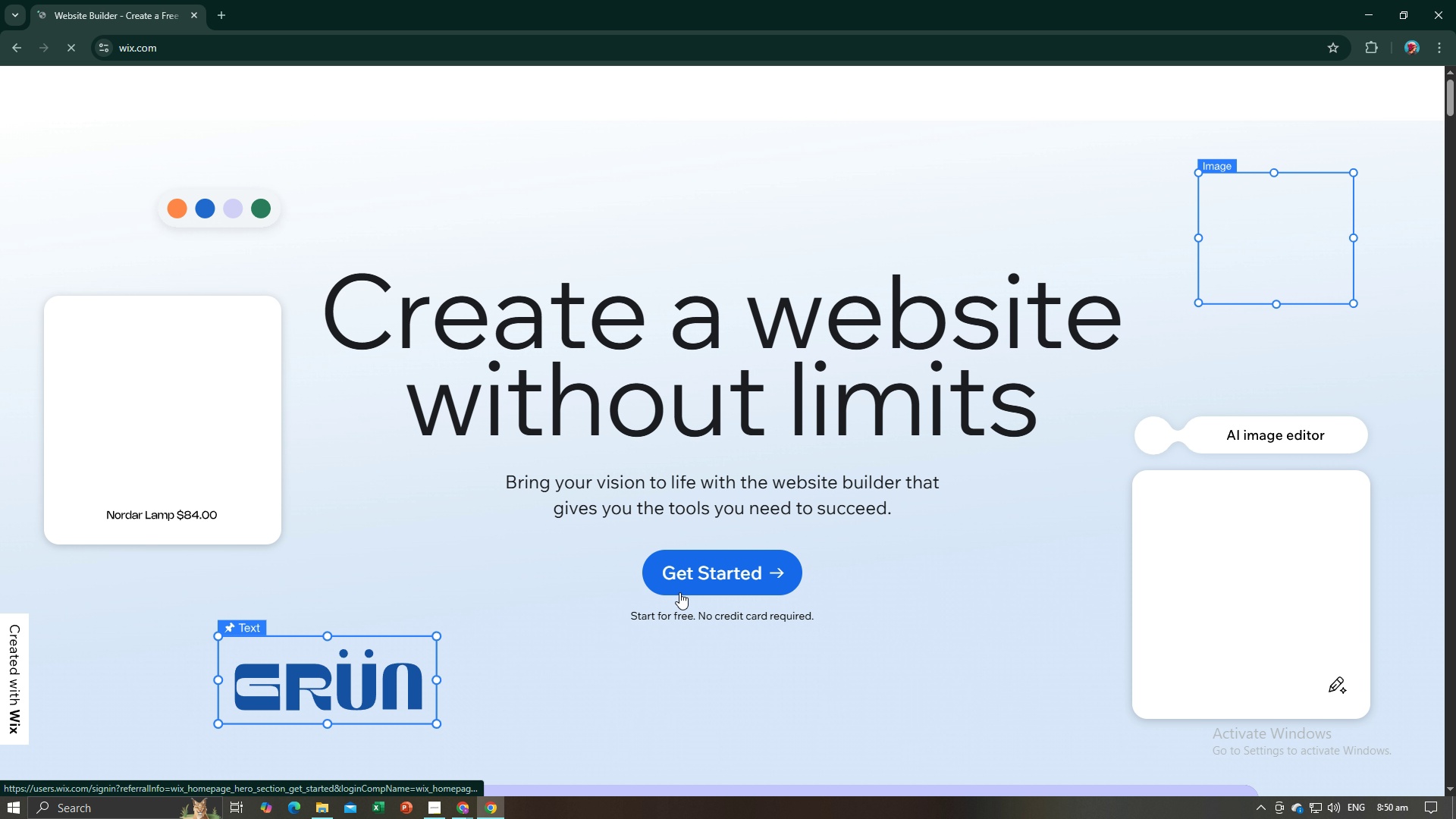 
type(maryjeaninduci)
key(Backspace)
type(tivo98@gmail.com)
key(Tab)
type(M@jean0899)
key(Tab)
 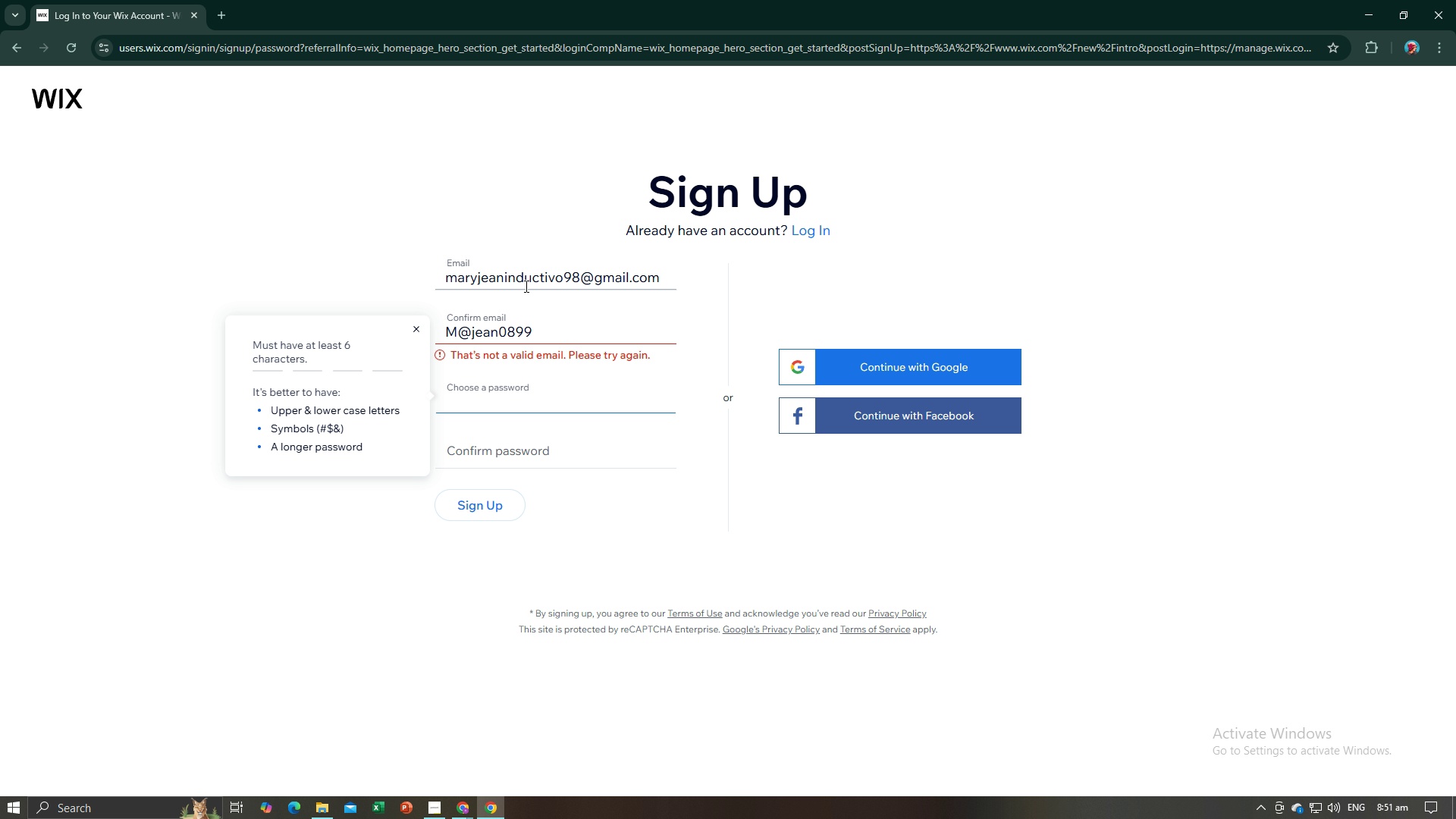 